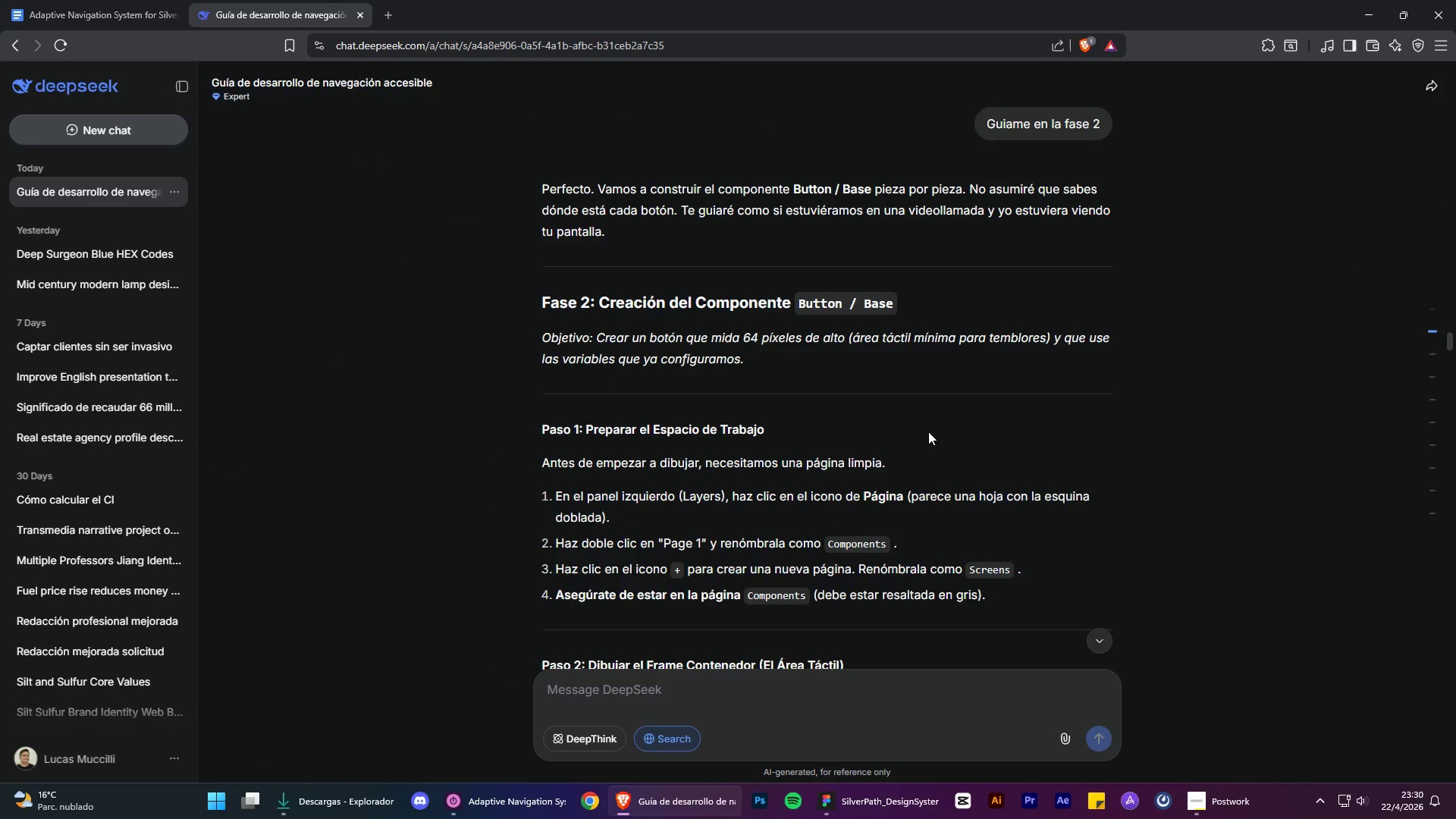 
scroll: coordinate [854, 519], scroll_direction: up, amount: 53.0
 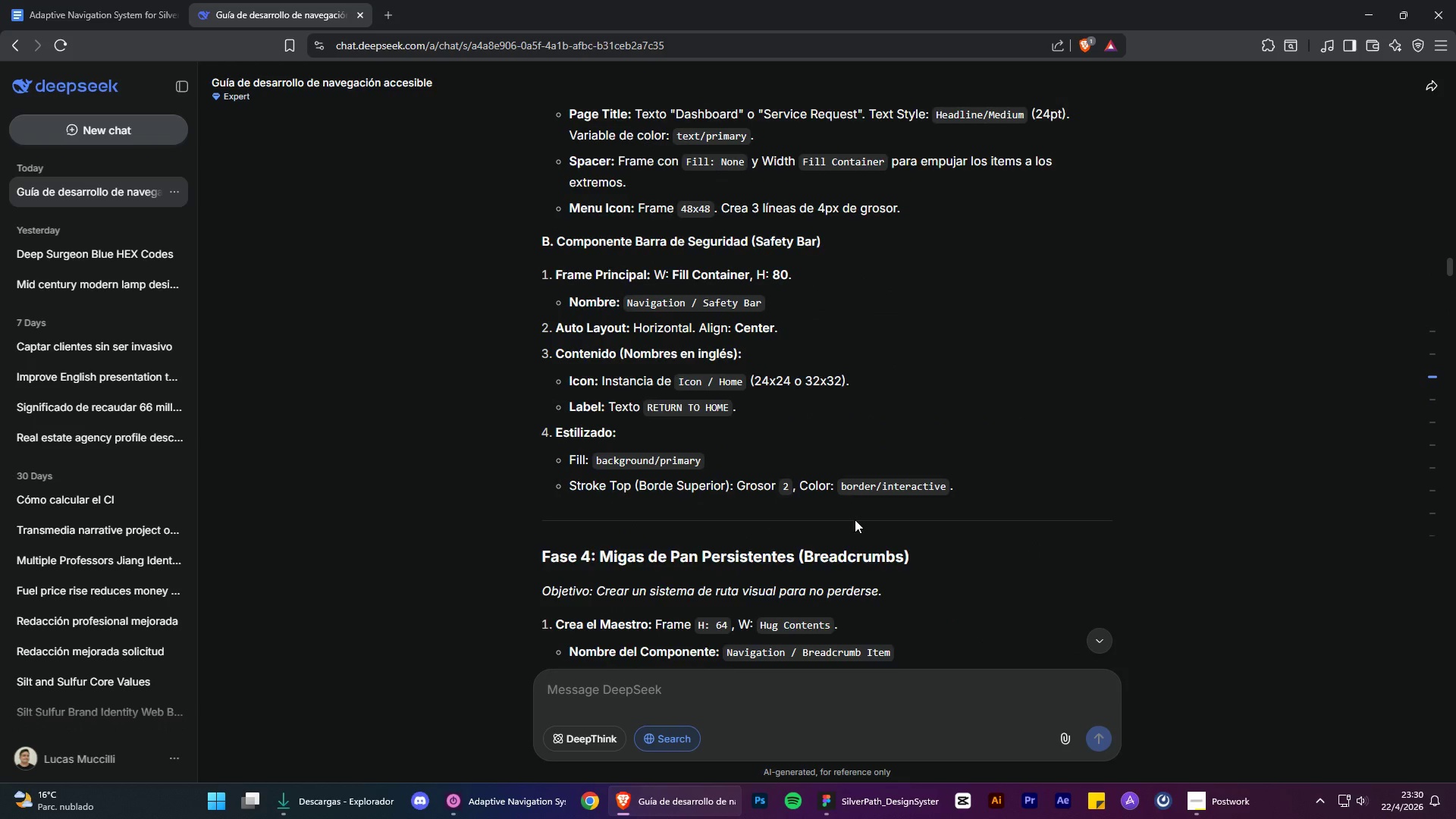 
scroll: coordinate [856, 521], scroll_direction: down, amount: 4.0
 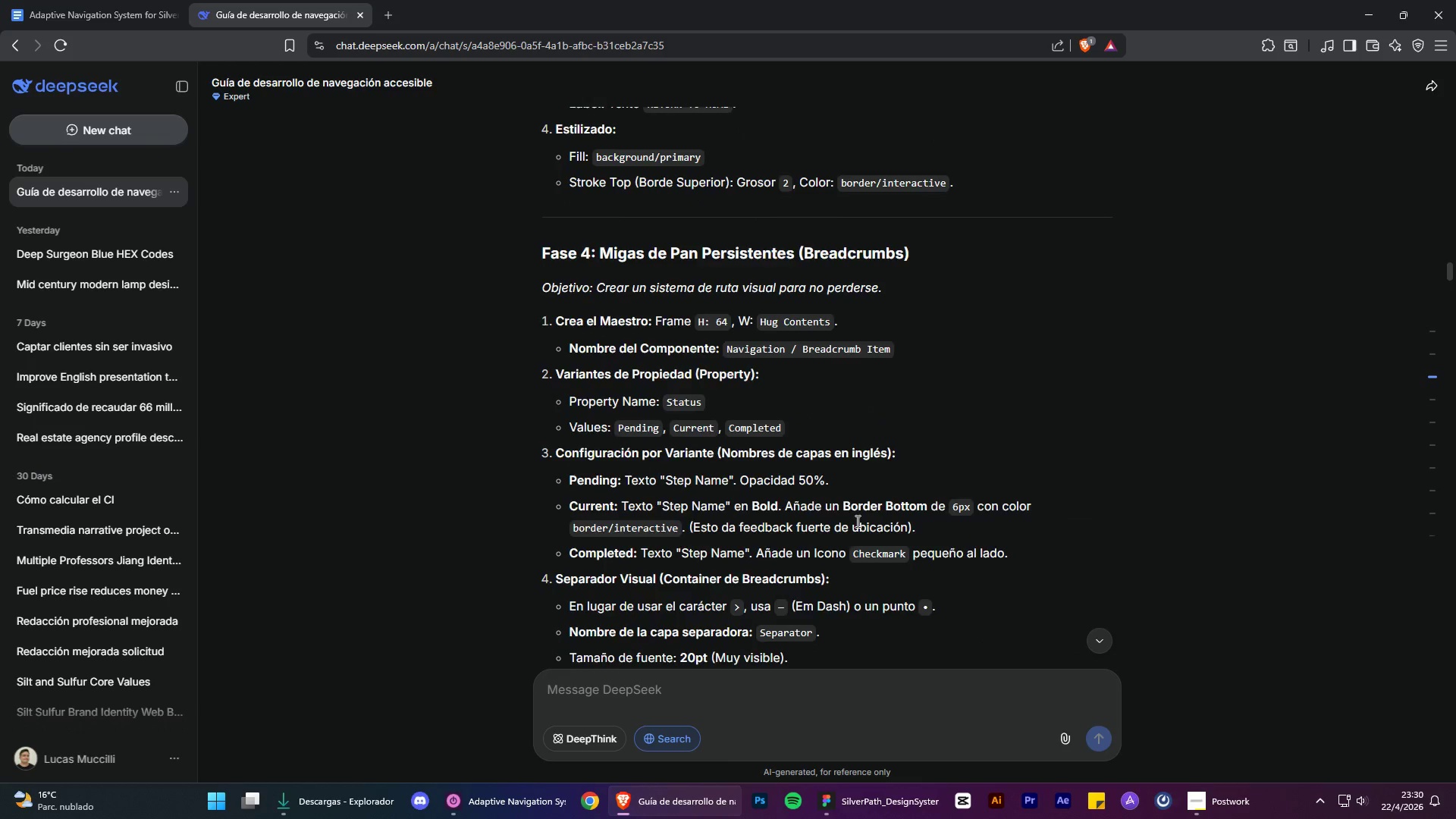 
scroll: coordinate [858, 521], scroll_direction: up, amount: 9.0
 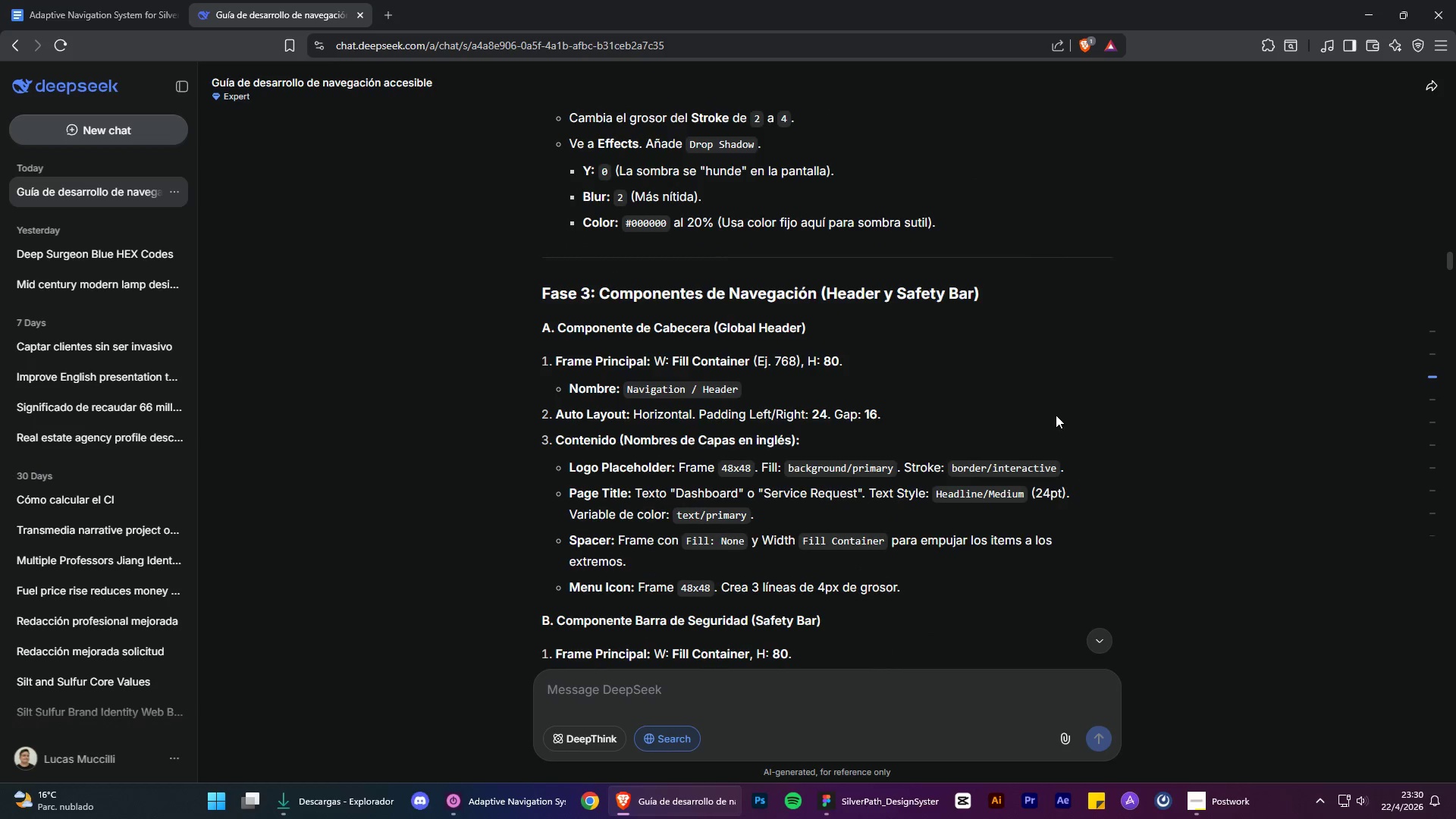 
scroll: coordinate [1018, 472], scroll_direction: down, amount: 7.0
 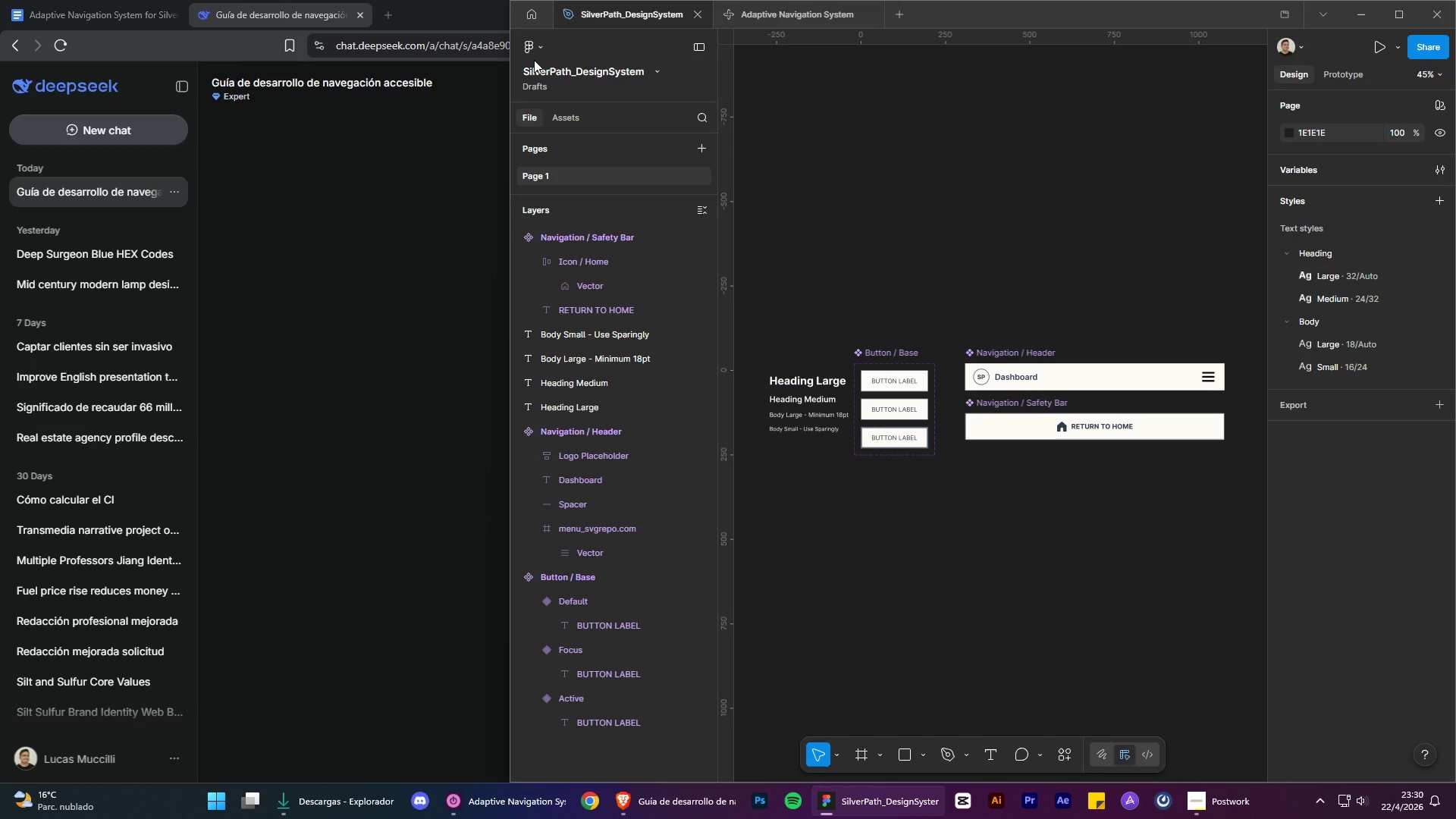 
wait(5.69)
 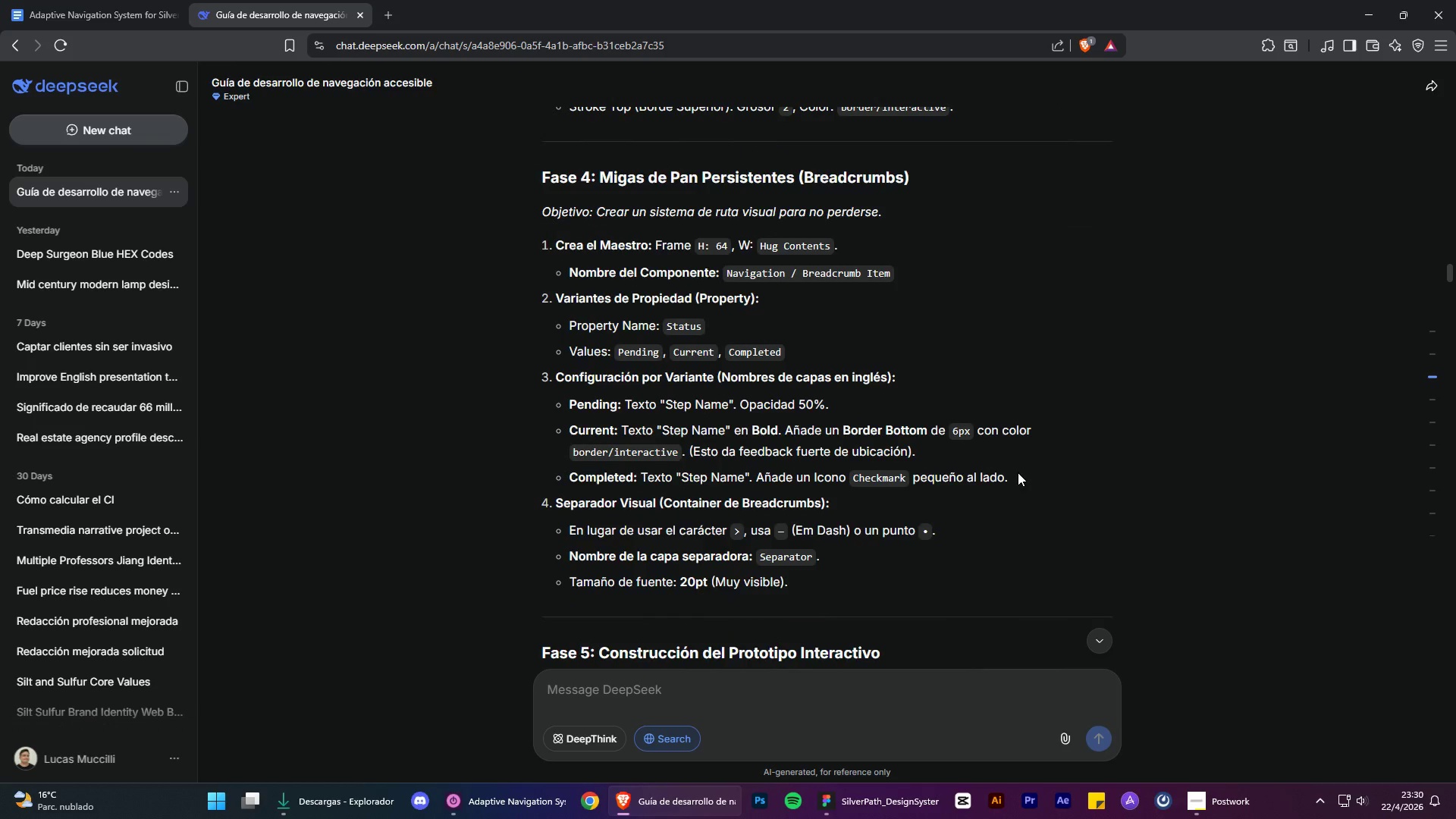 
left_click([654, 13])
 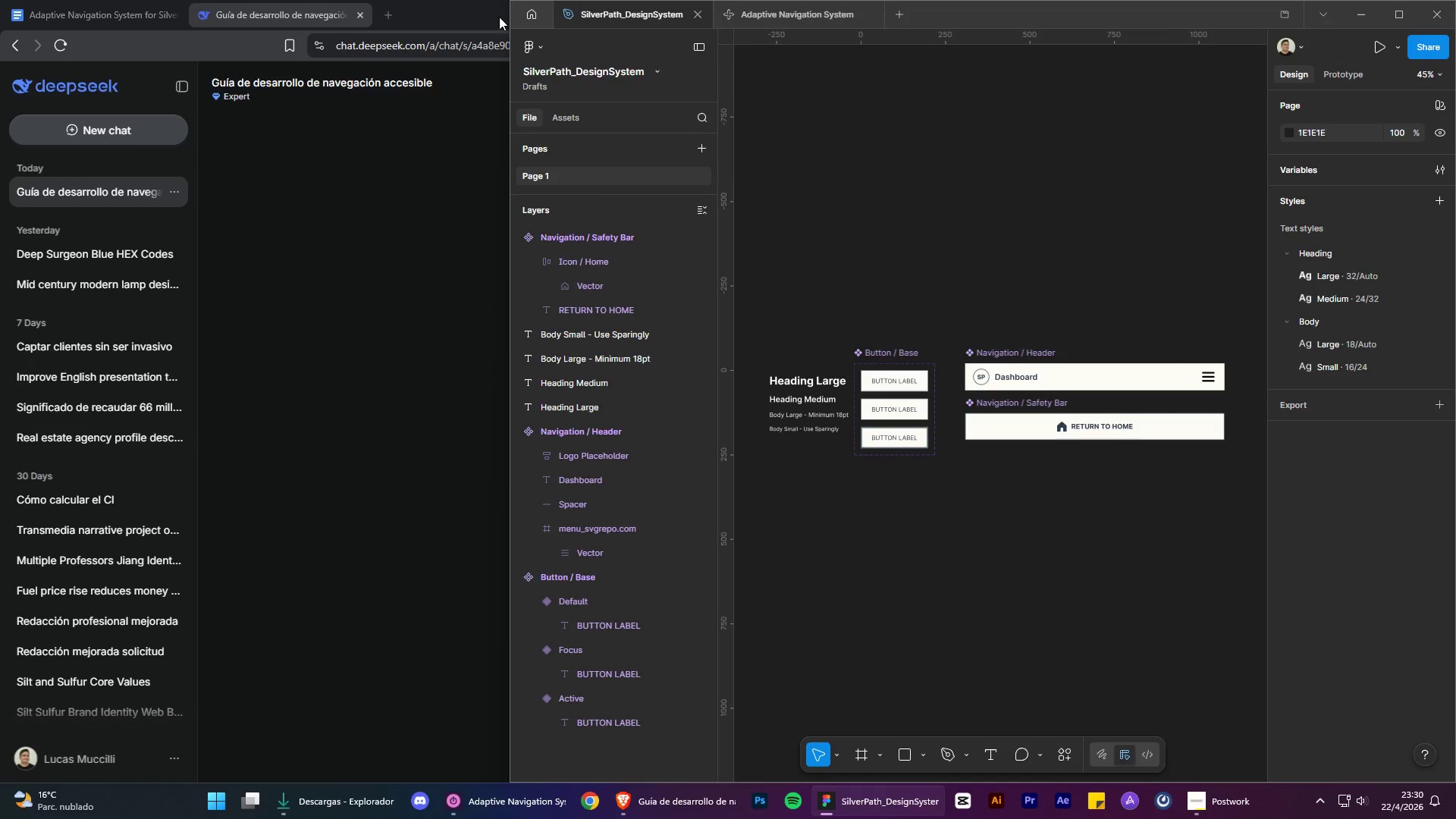 
left_click([483, 17])
 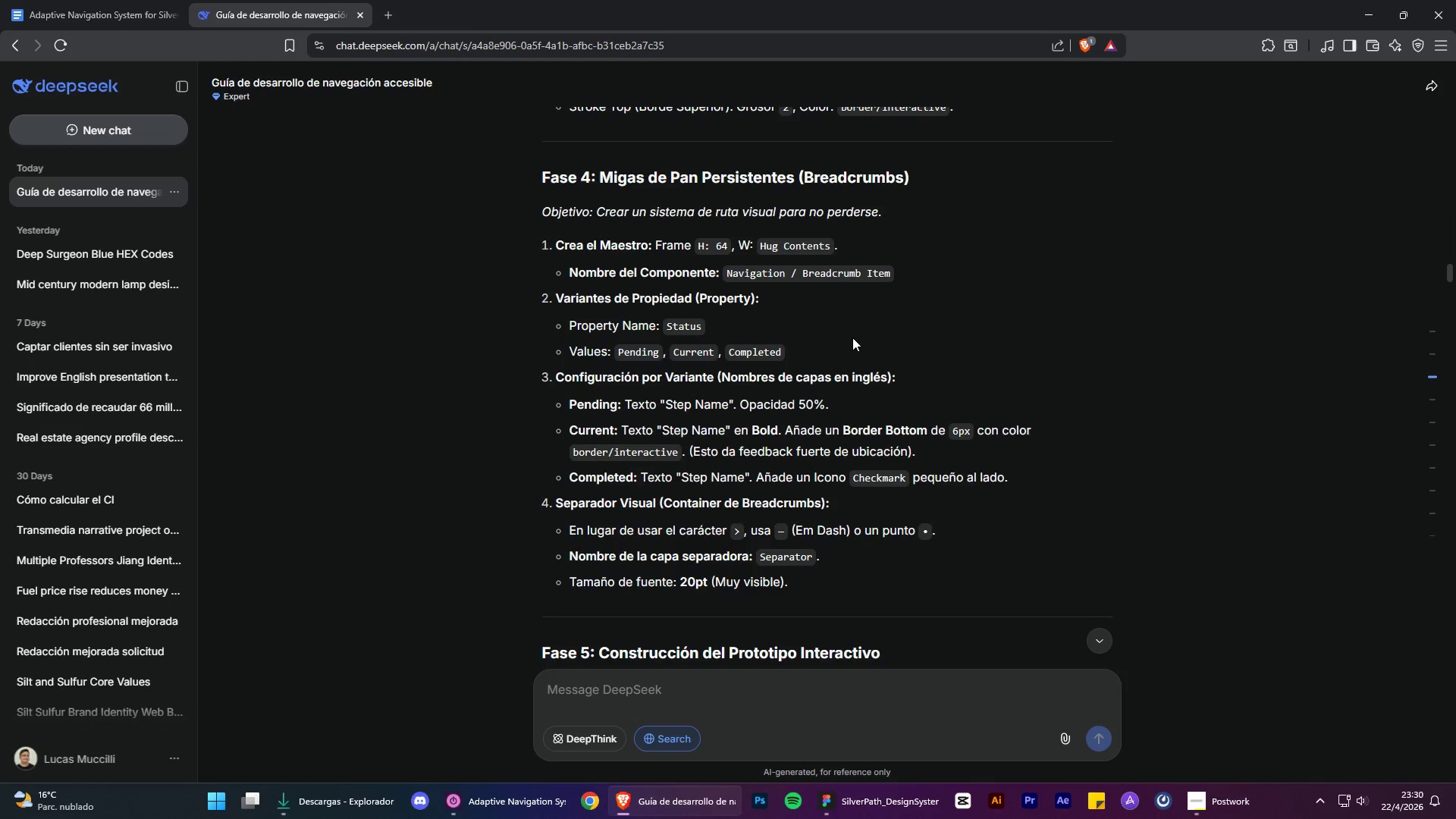 
wait(12.81)
 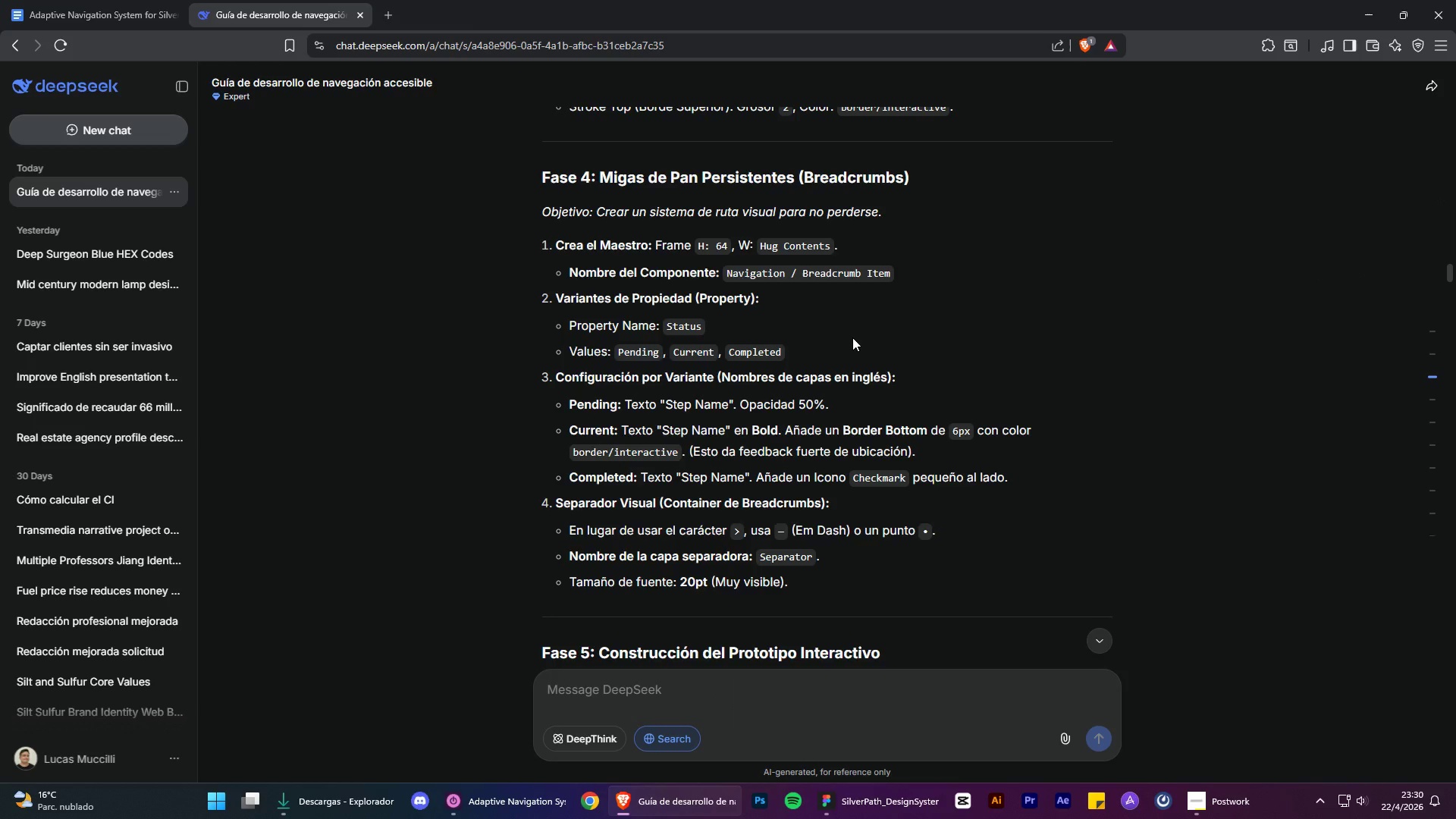 
key(Meta+ArrowLeft)
 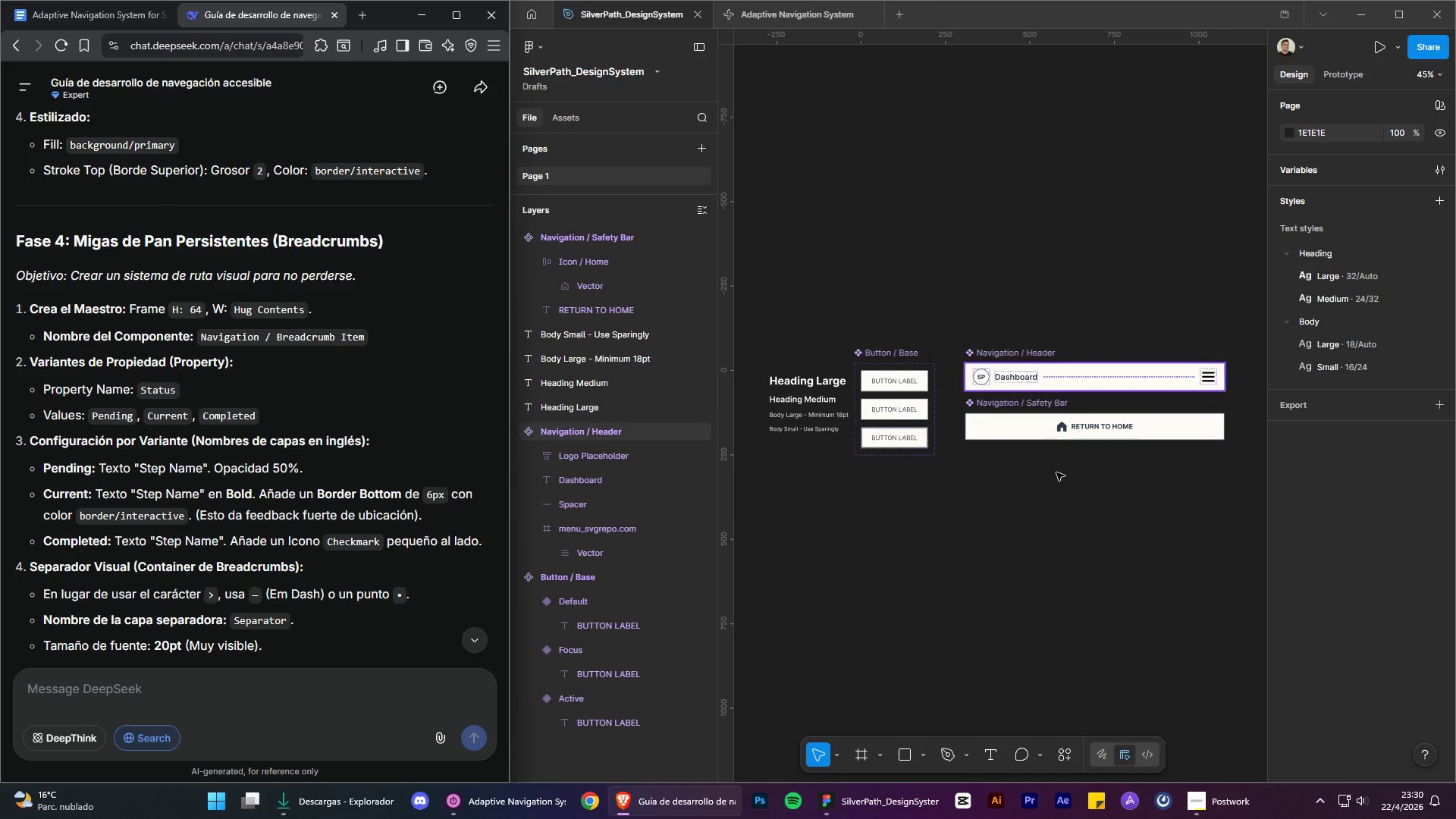 
scroll: coordinate [1056, 476], scroll_direction: down, amount: 1.0
 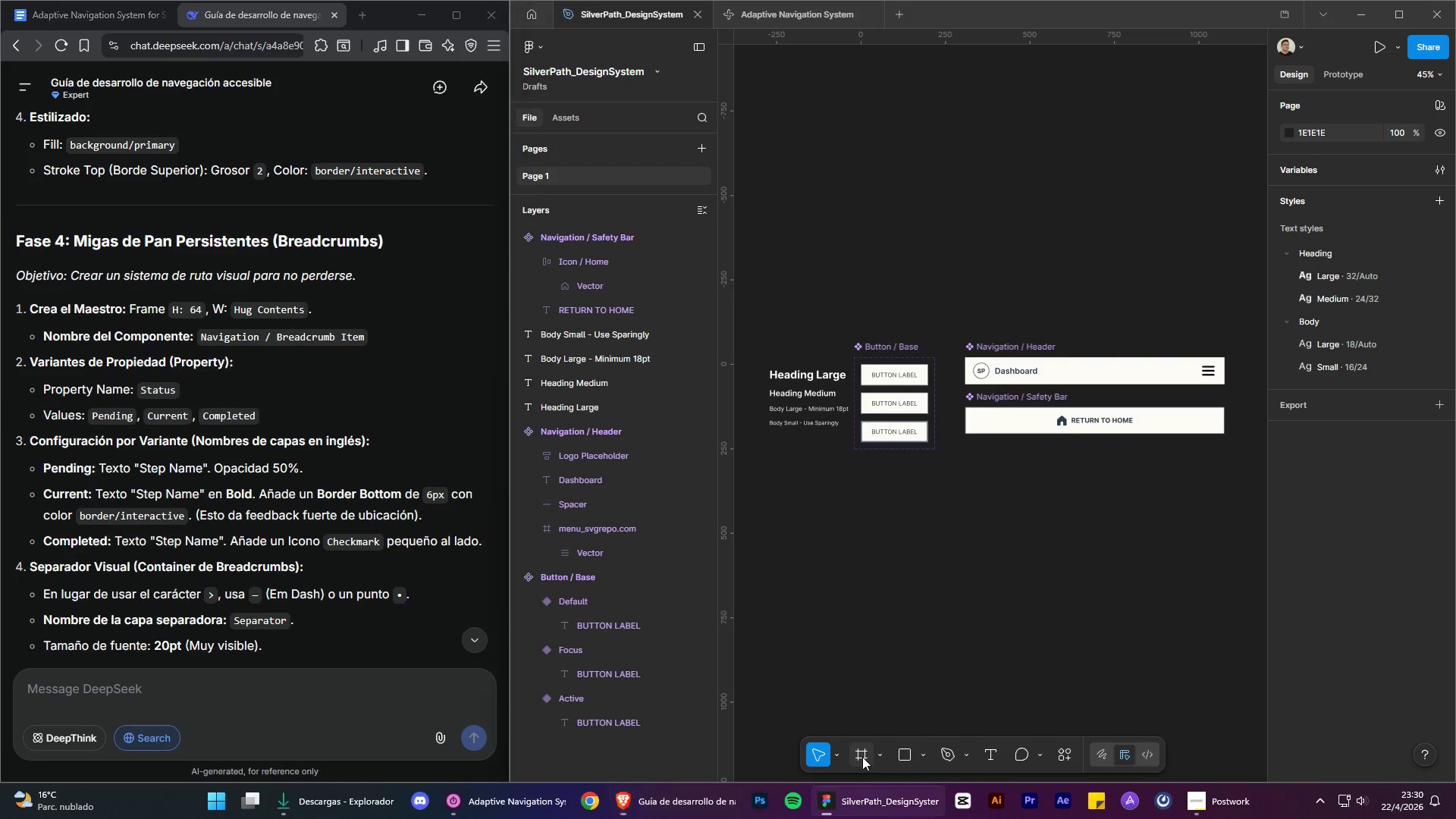 
double_click([895, 603])
 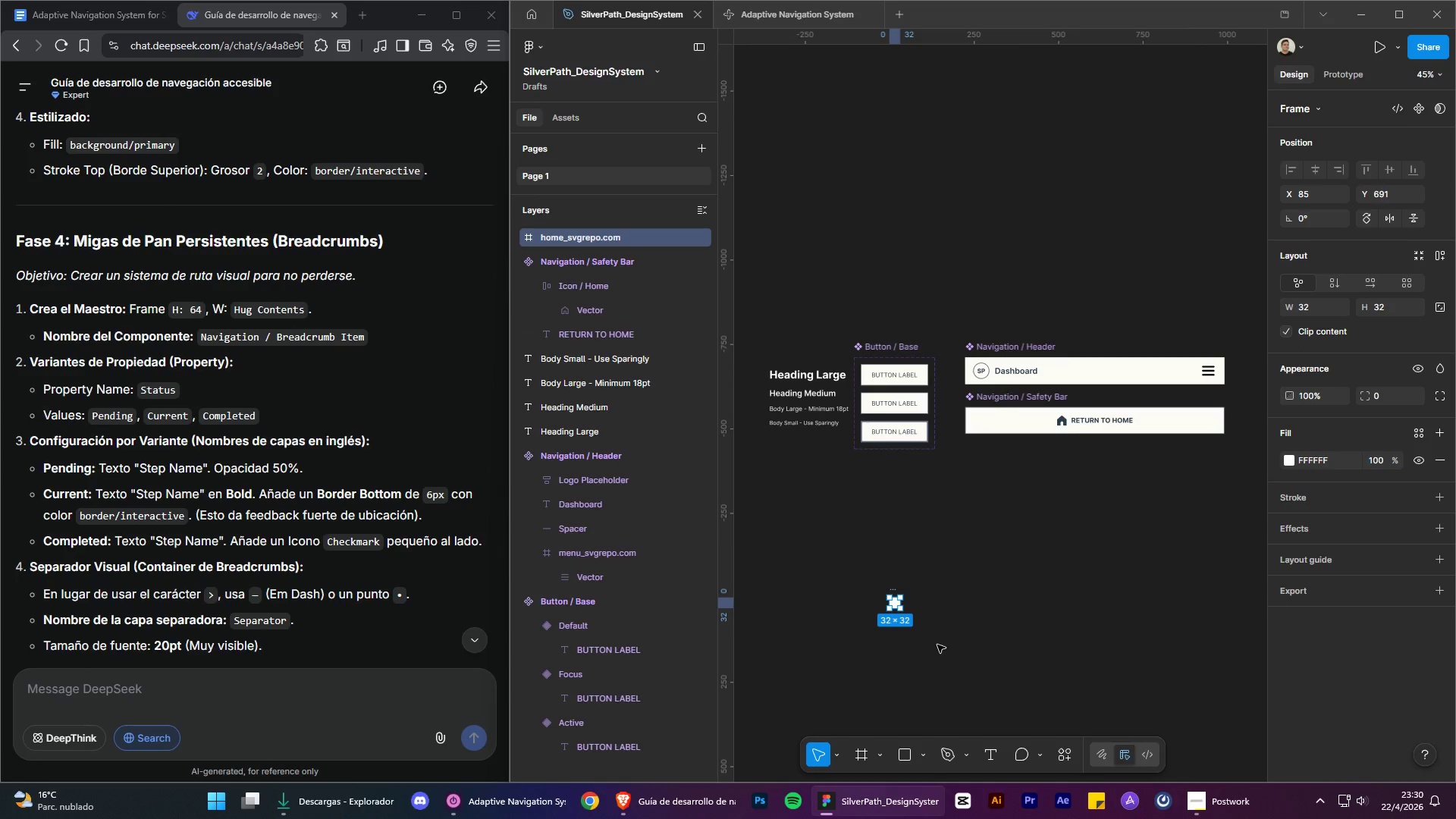 
hold_key(key=ControlLeft, duration=1.3)
hold_key(key=AltLeft, duration=1.25)
scroll: coordinate [843, 552], scroll_direction: up, amount: 17.0
 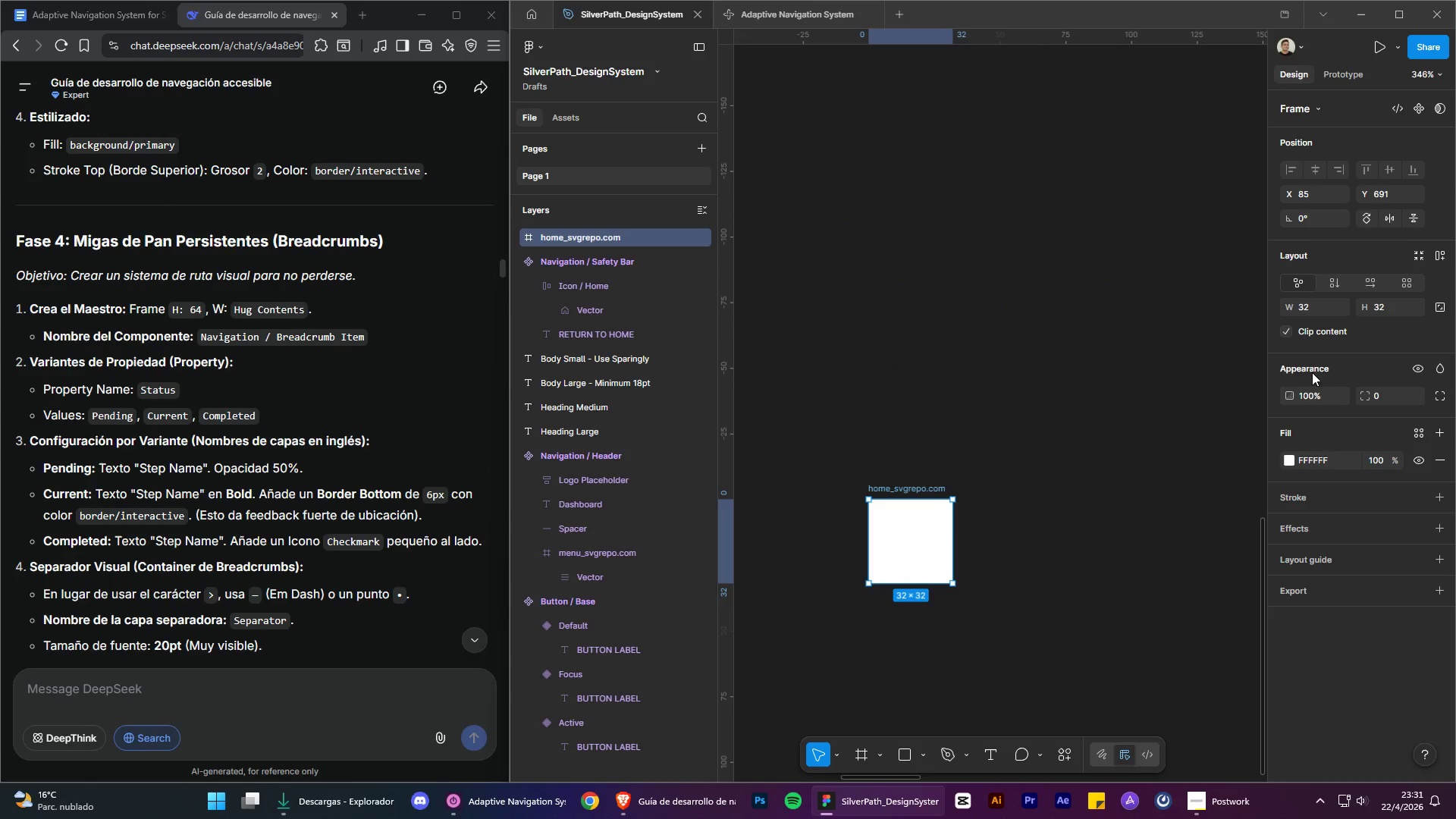 
left_click([1305, 306])
 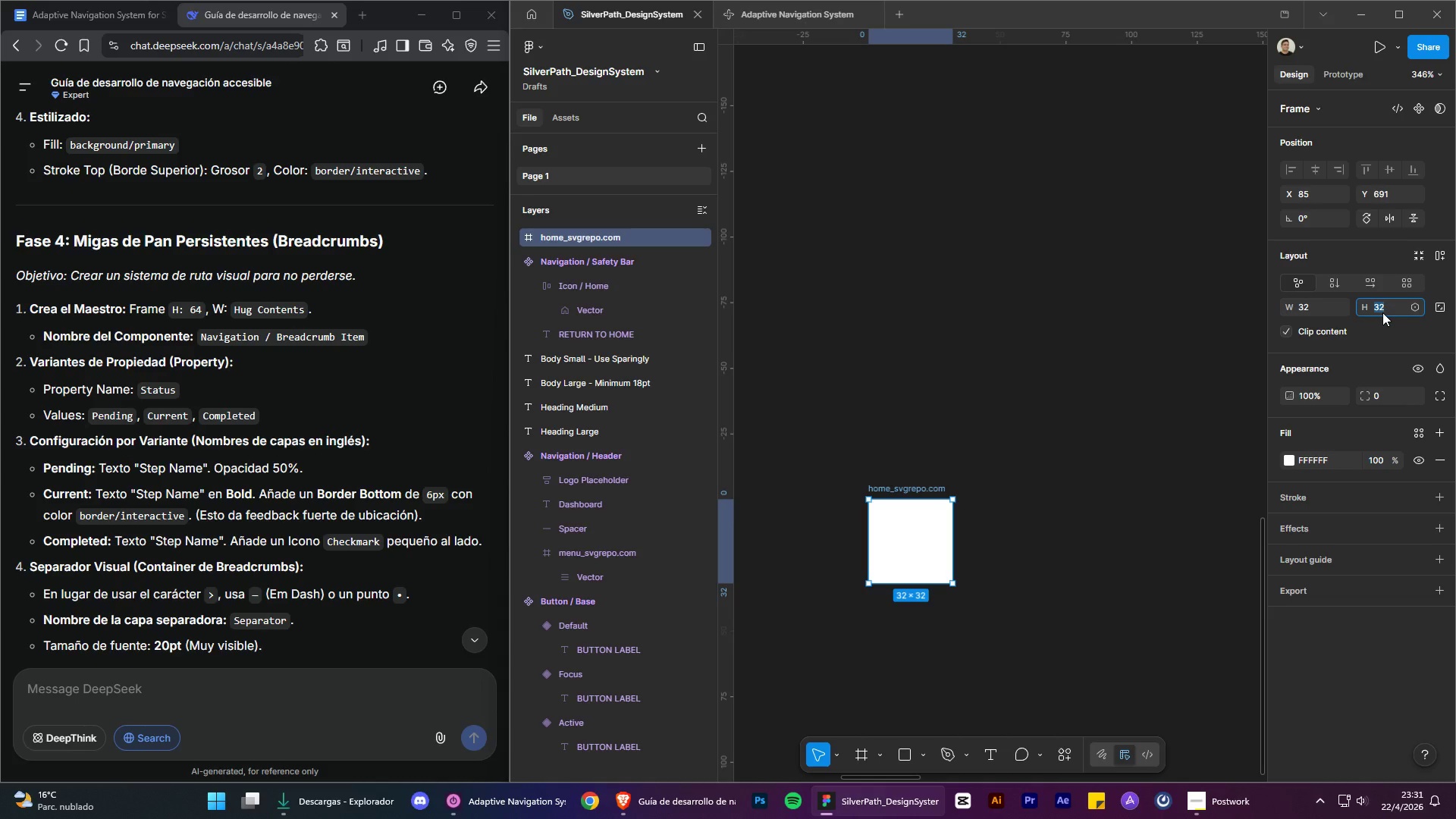 
type(64)
 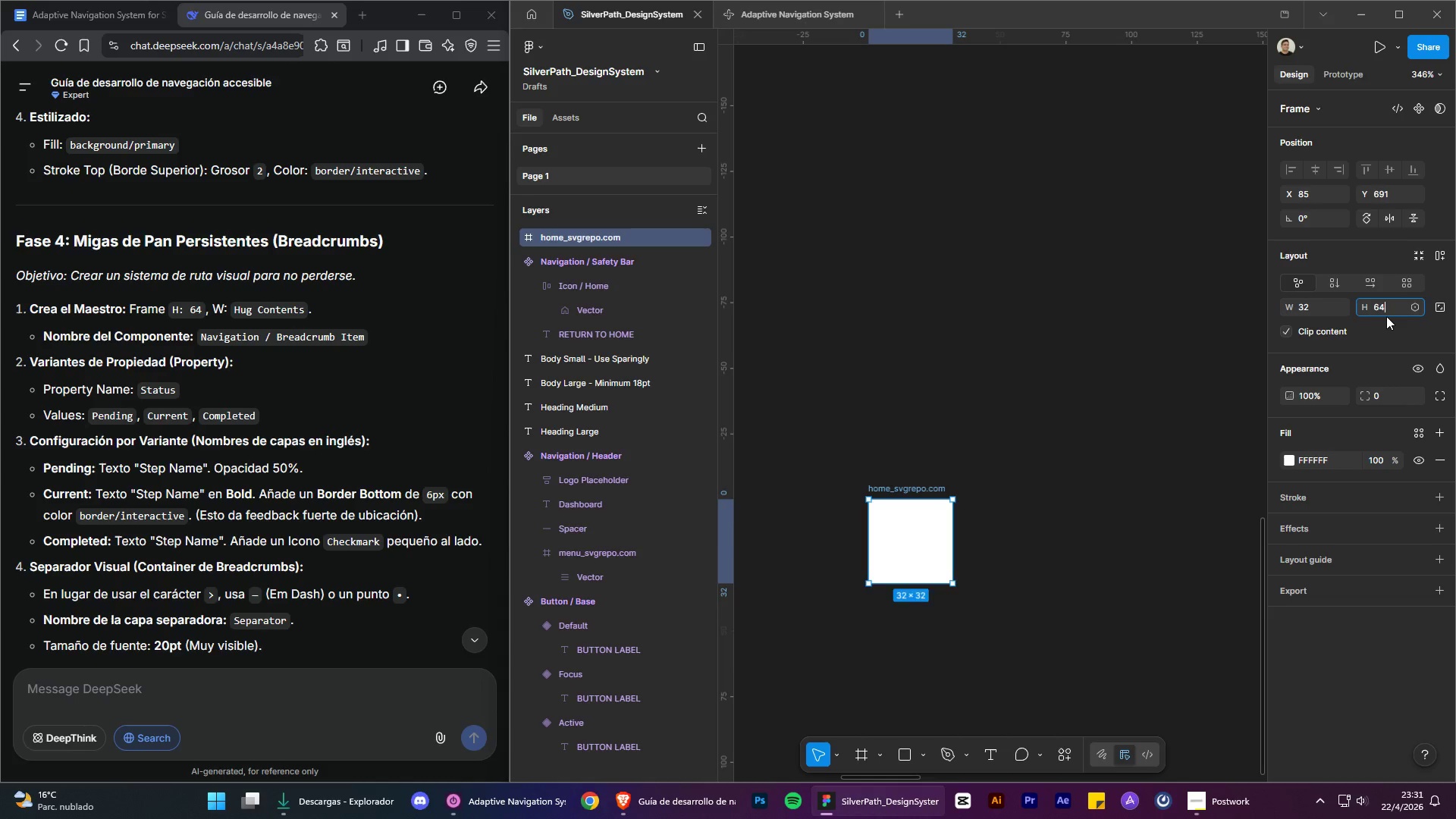 
key(Enter)
 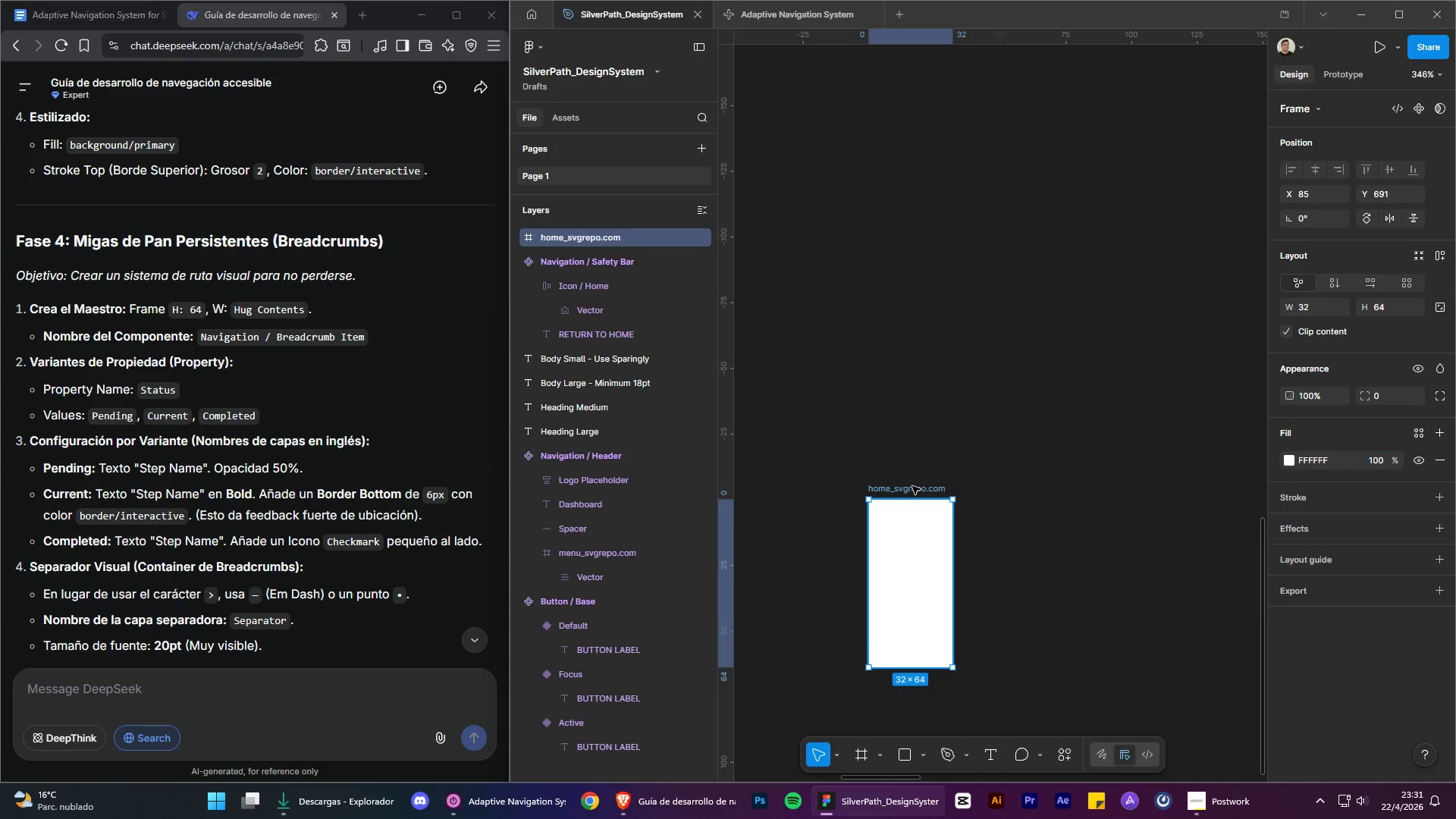 
left_click([912, 486])
 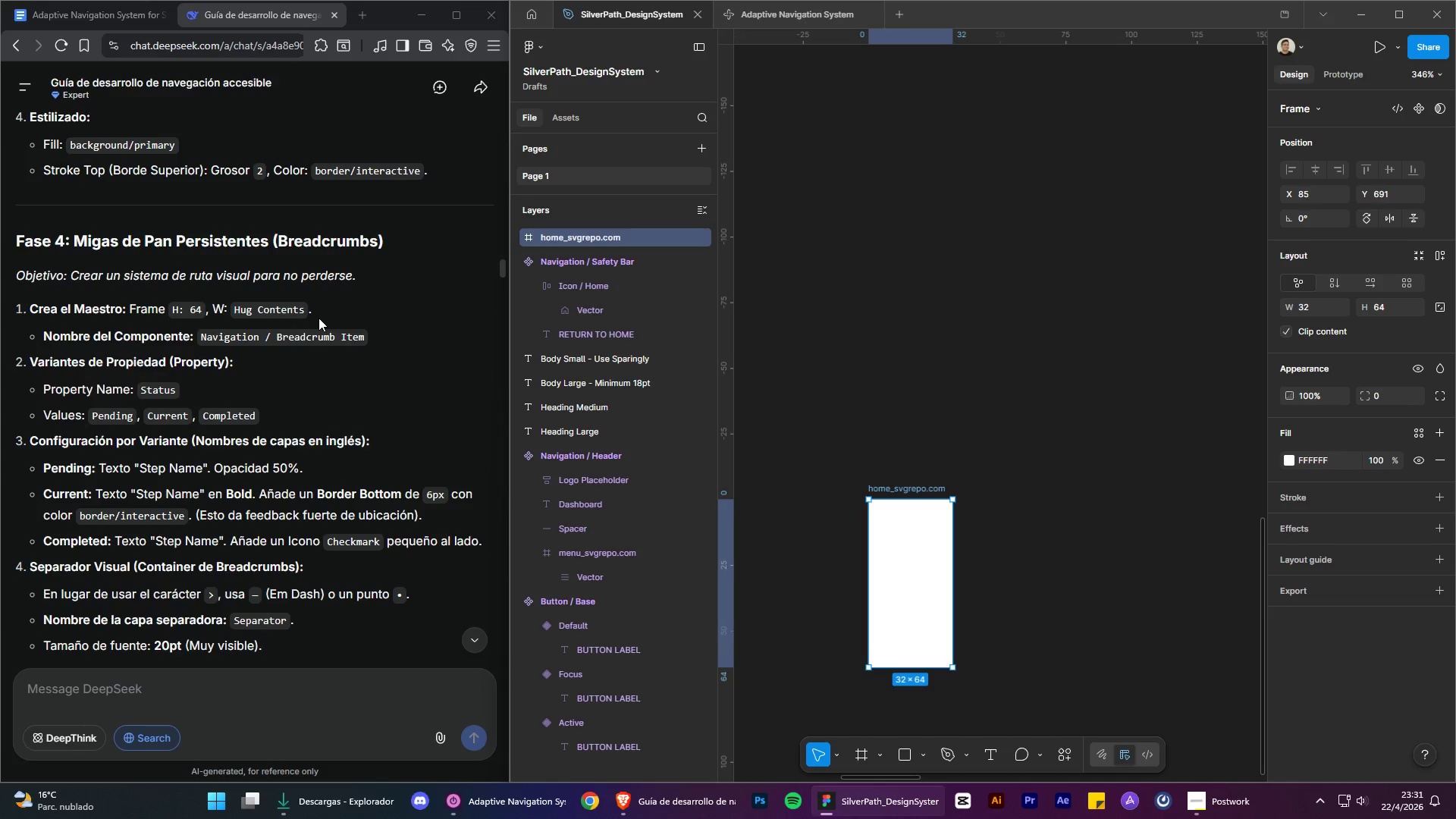 
wait(7.47)
 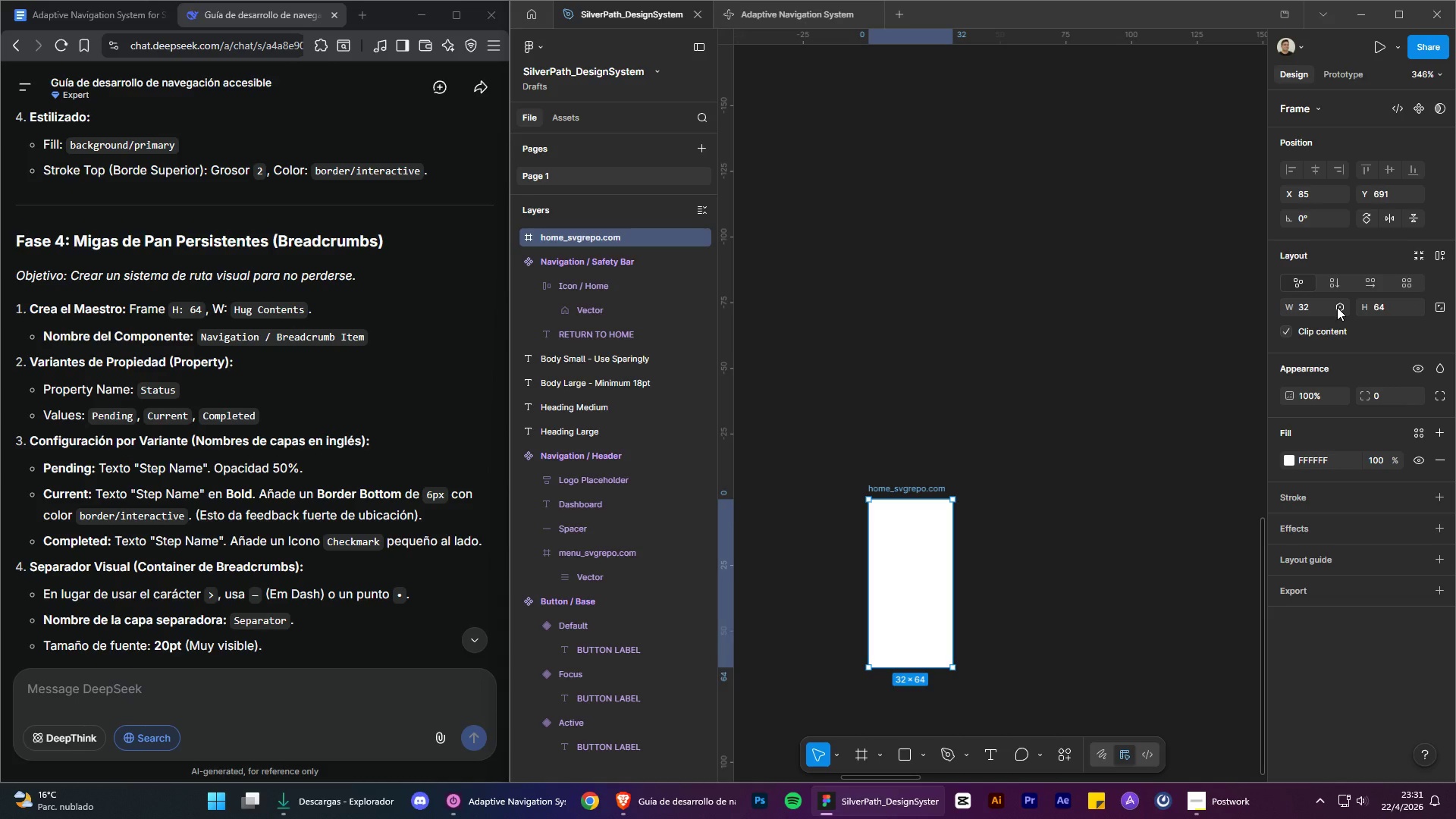 
scroll: coordinate [311, 379], scroll_direction: down, amount: 1.0
 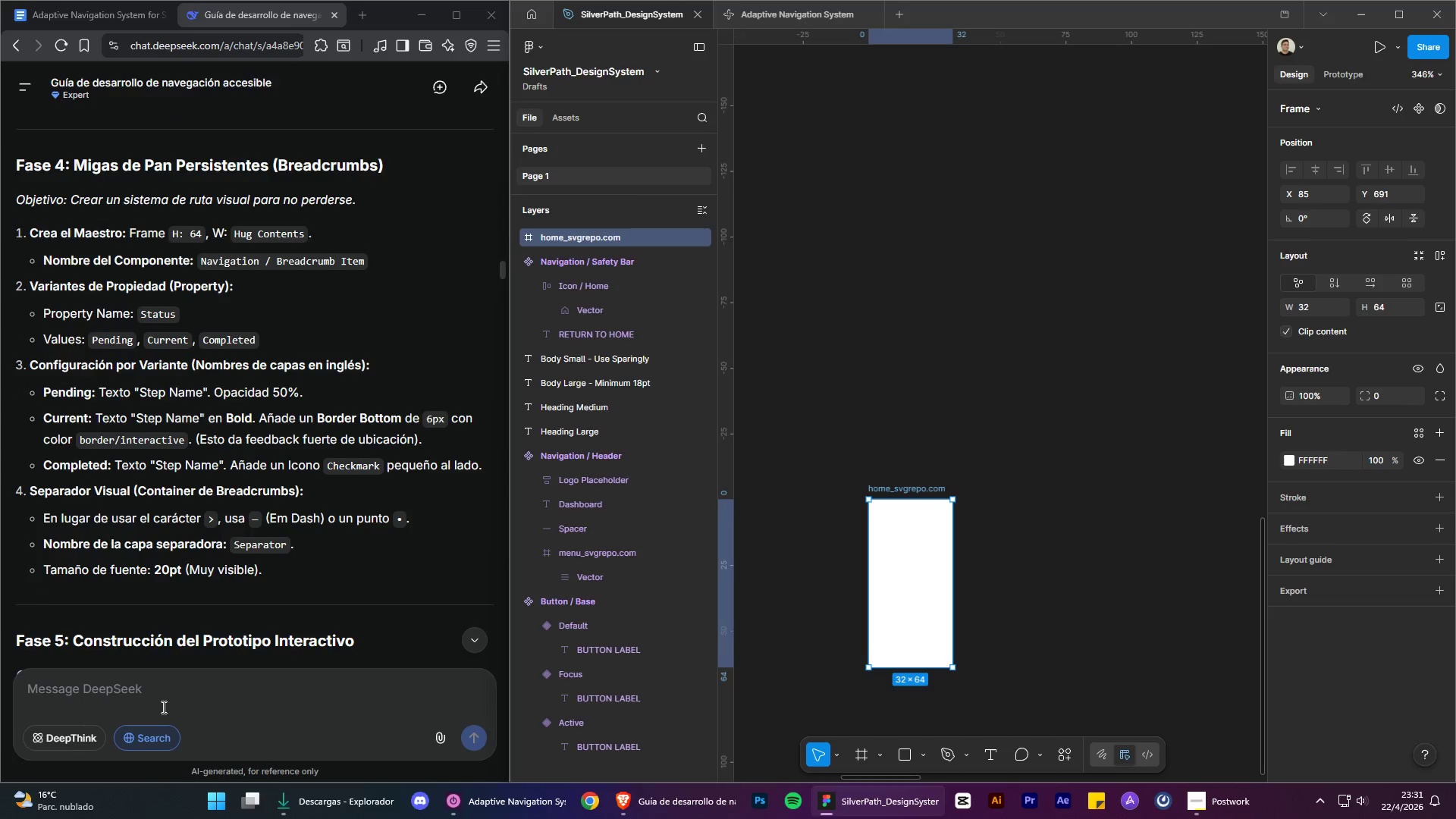 
type(Guid)
key(Backspace)
type(ame en la fase 4)
 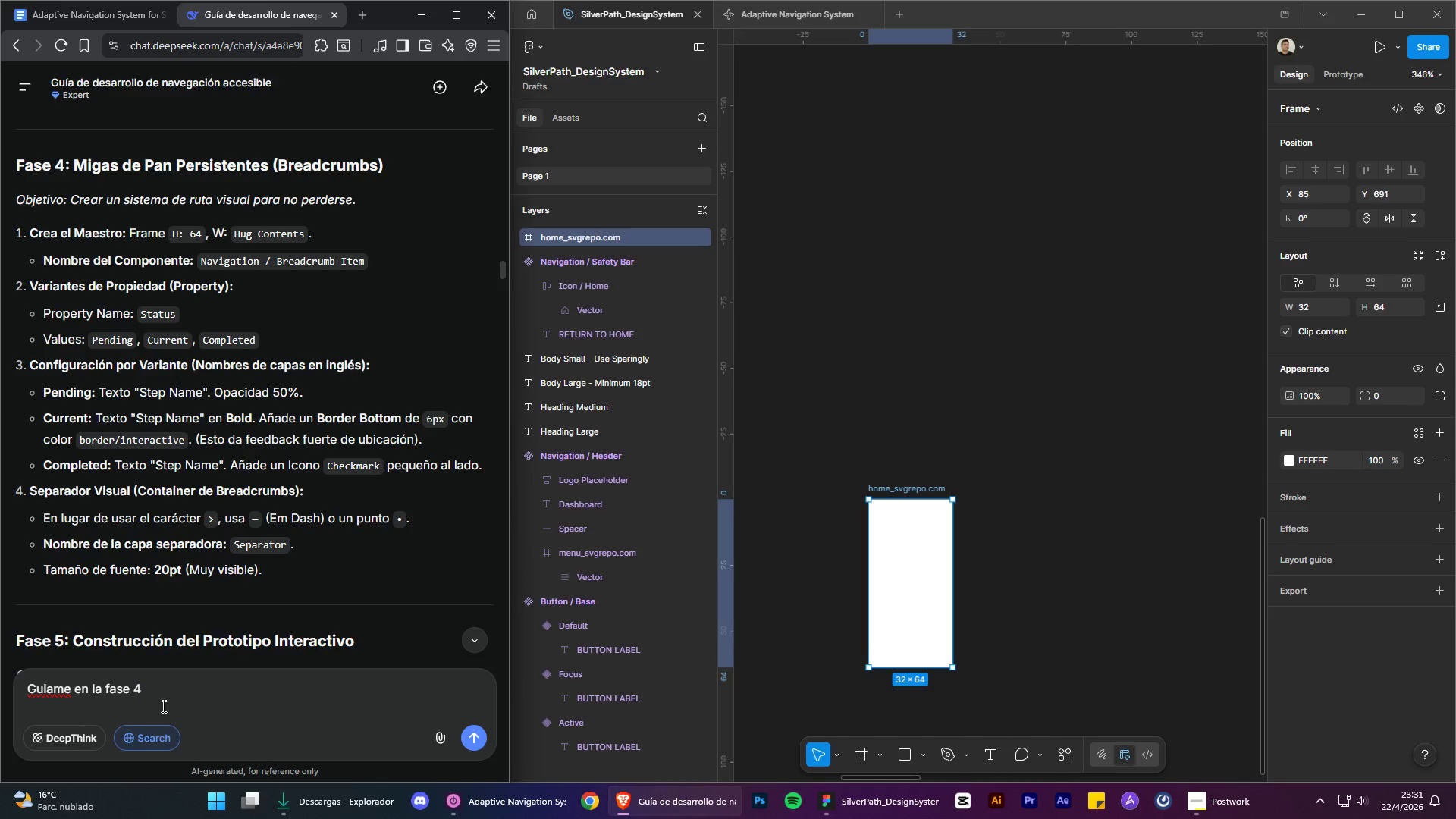 
key(Enter)
 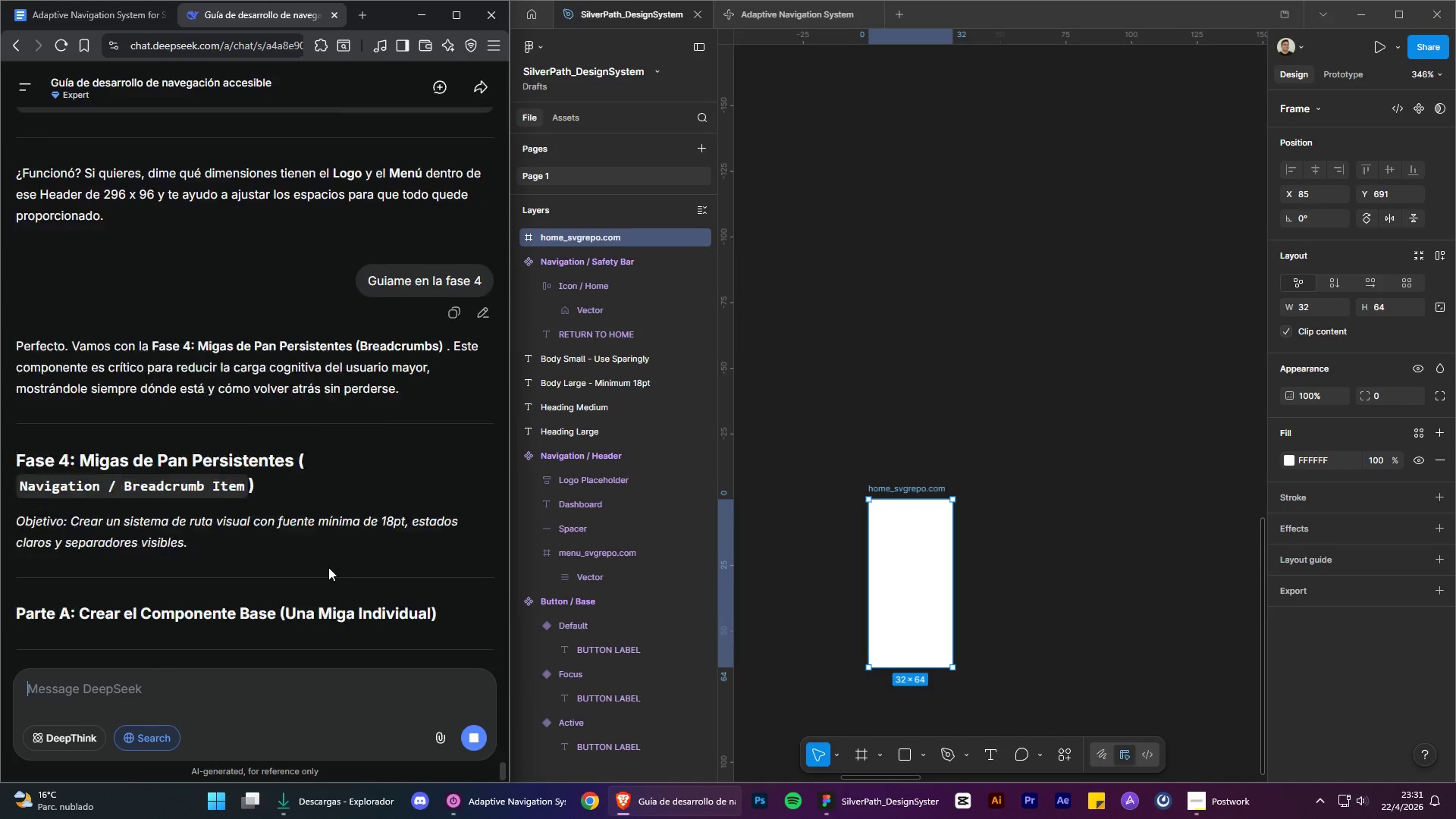 
wait(6.59)
 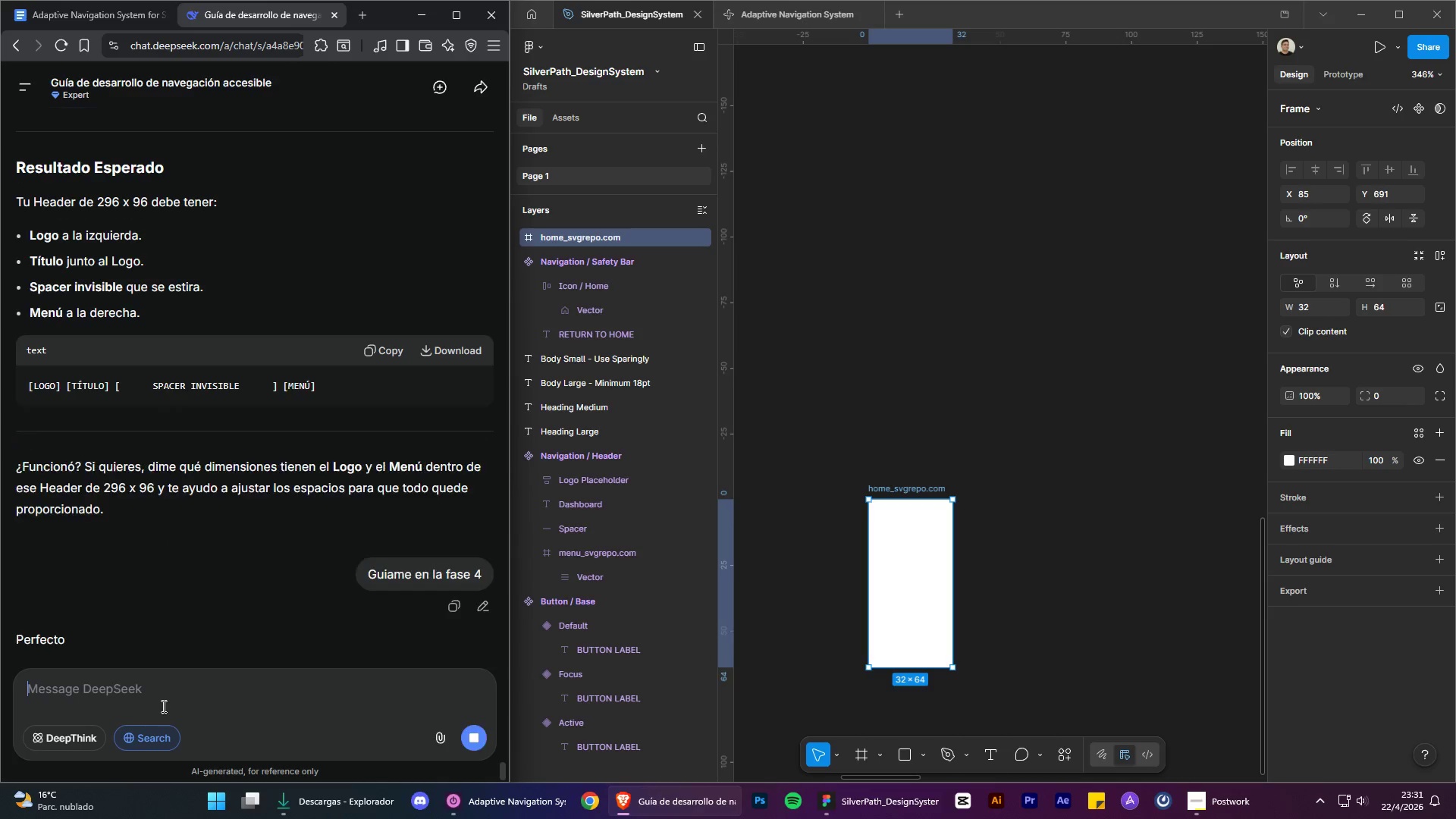 
scroll: coordinate [348, 482], scroll_direction: up, amount: 1.0
 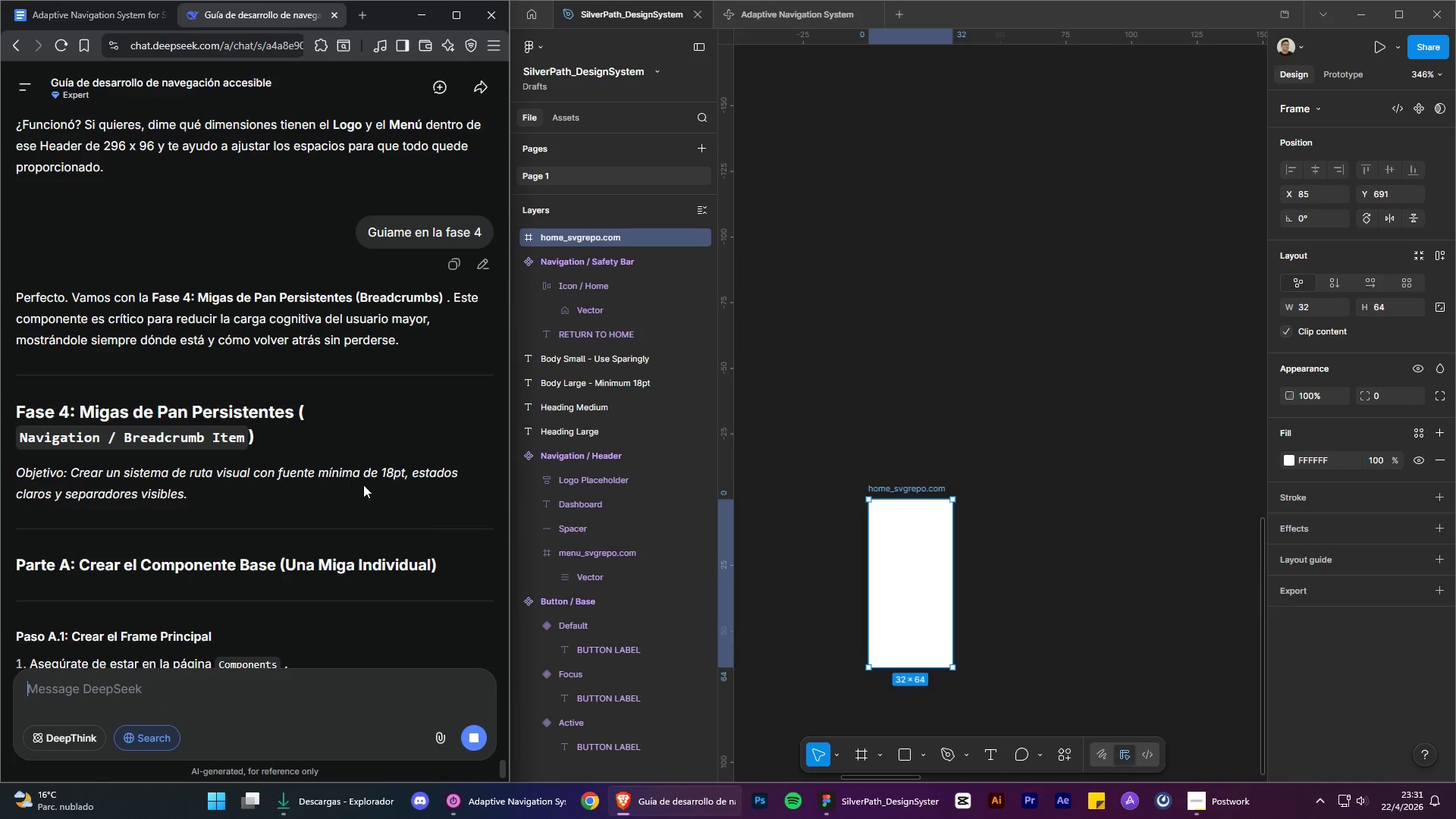 
scroll: coordinate [363, 485], scroll_direction: down, amount: 2.0
 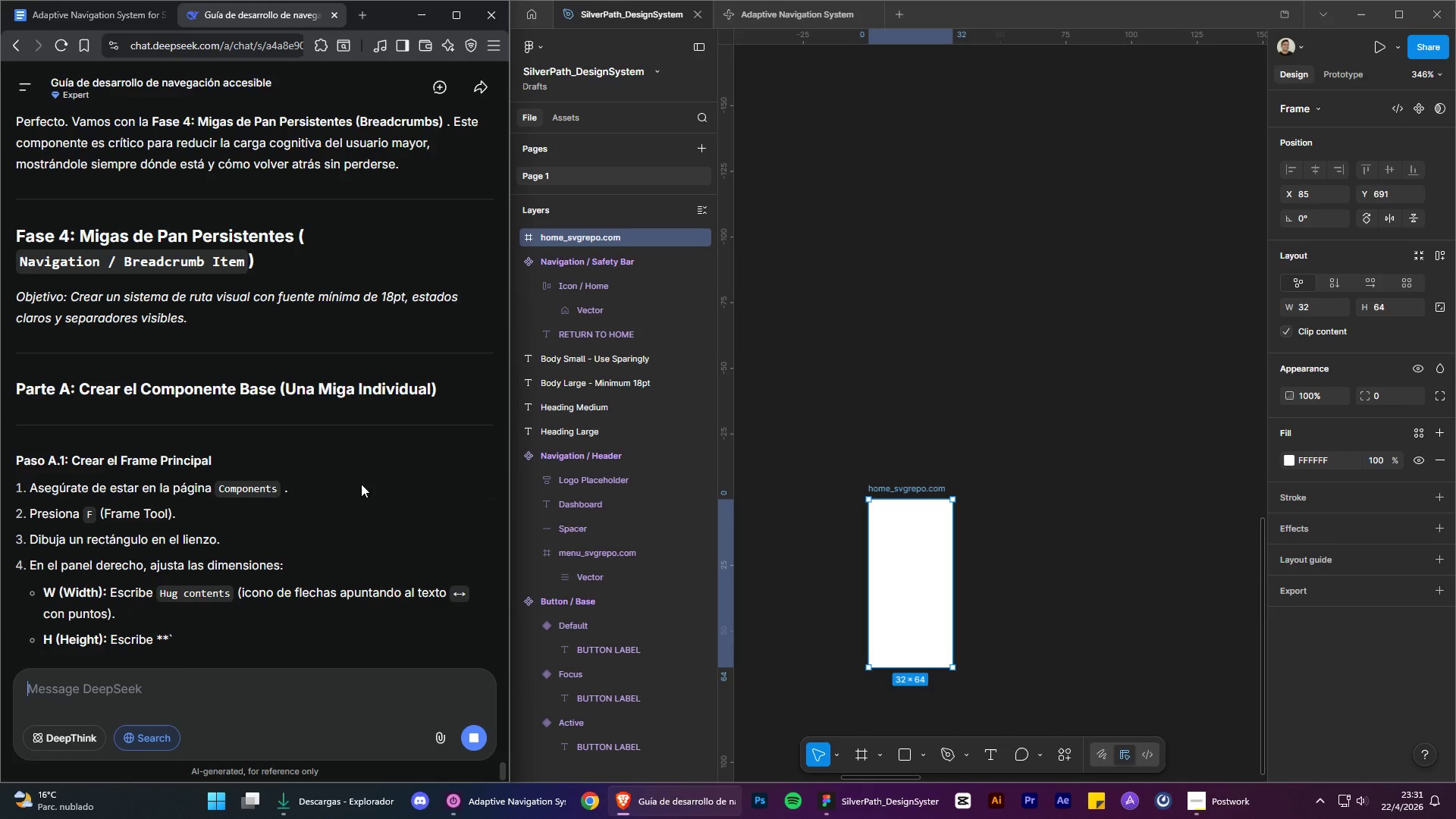 
scroll: coordinate [354, 482], scroll_direction: up, amount: 1.0
 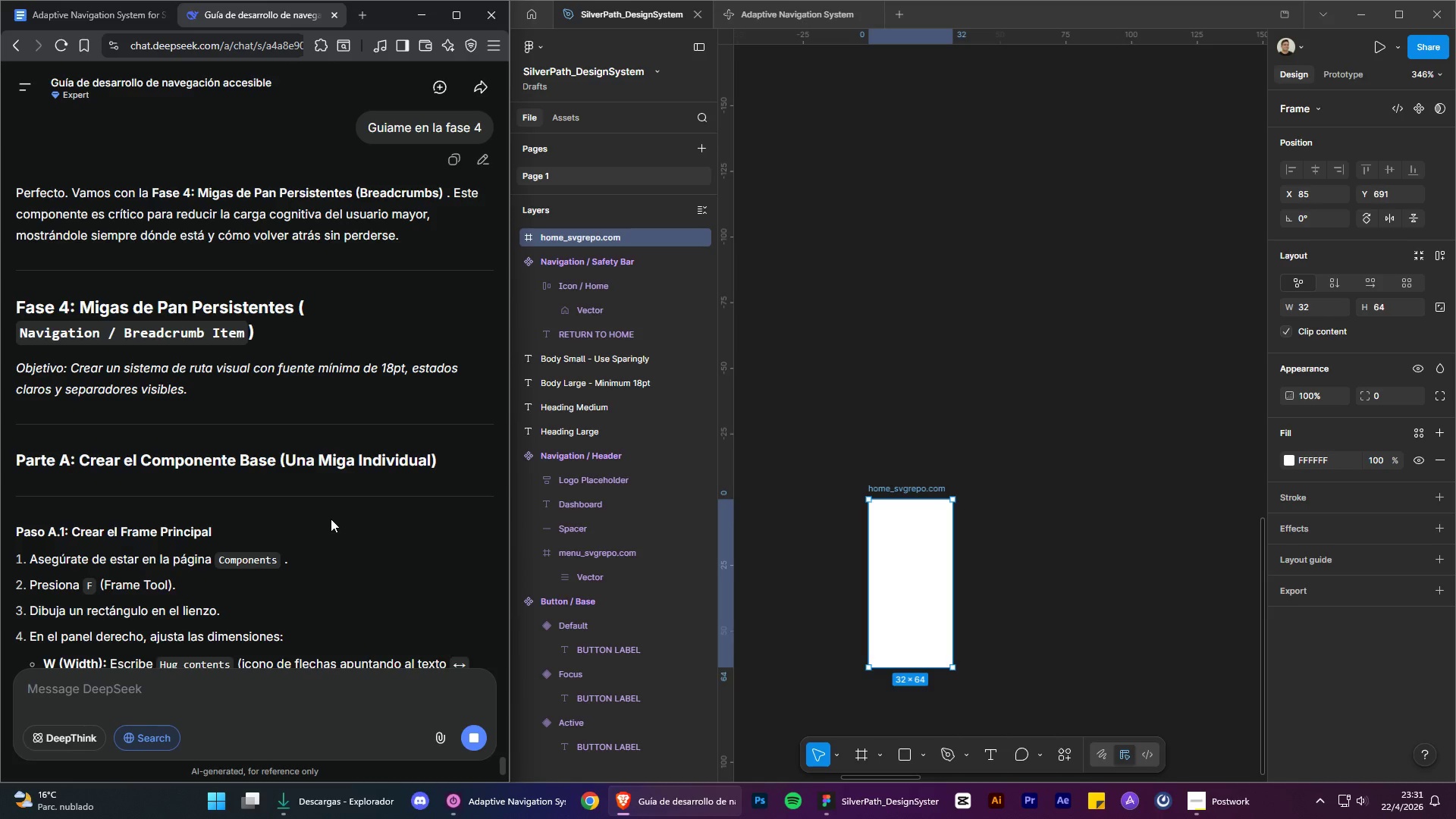 
scroll: coordinate [331, 519], scroll_direction: down, amount: 2.0
 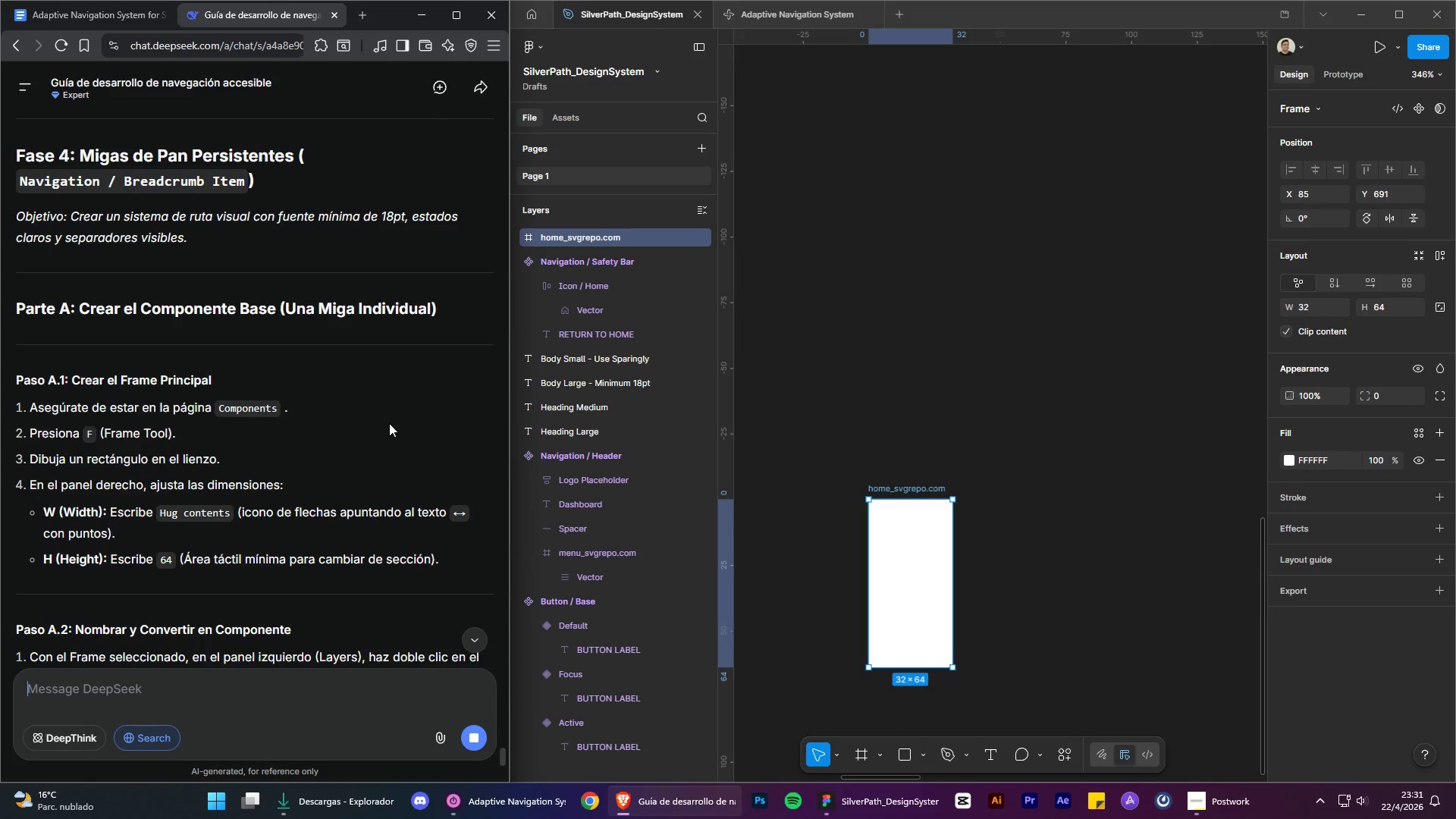 
wait(13.2)
 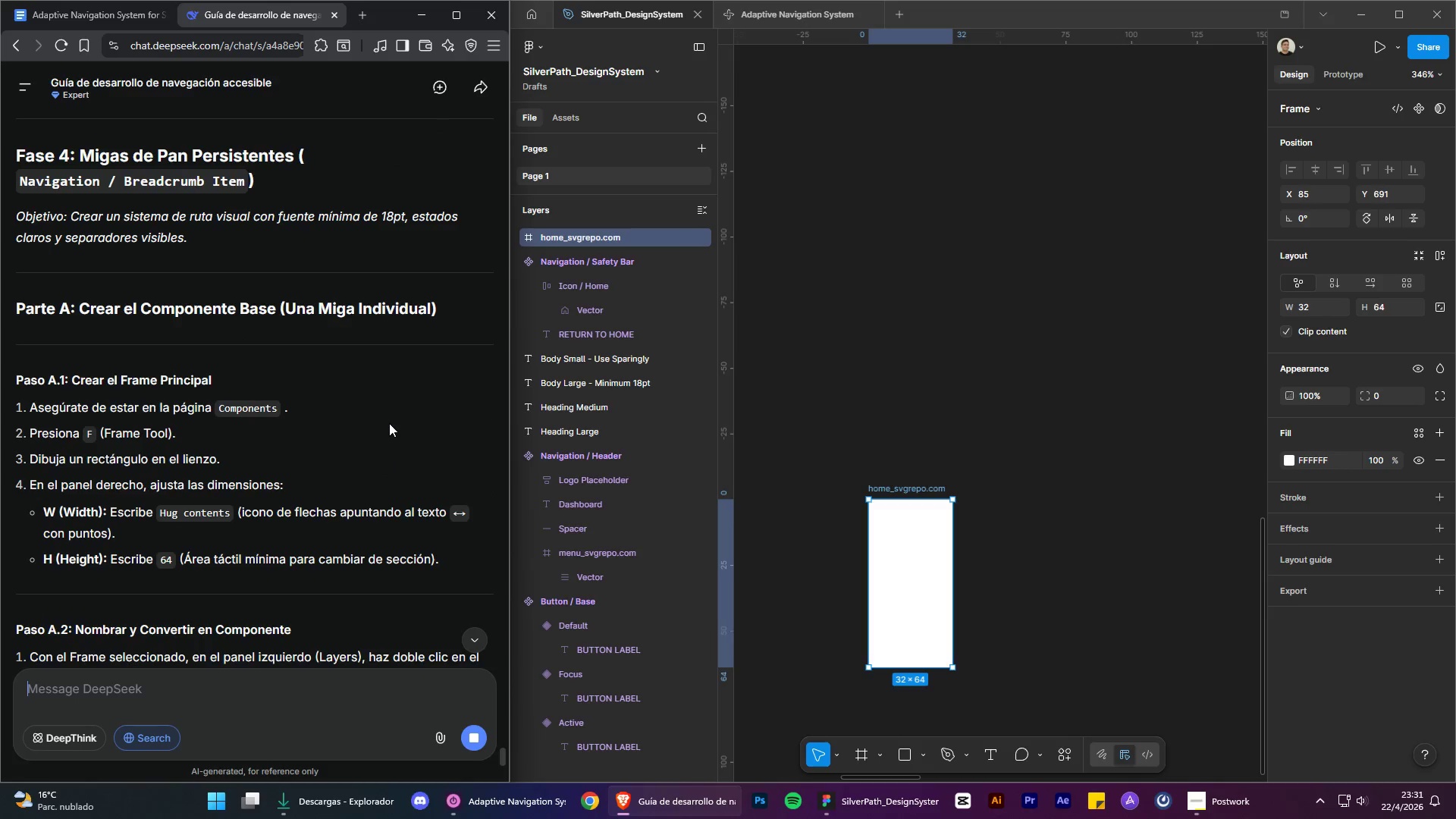 
left_click([389, 423])
 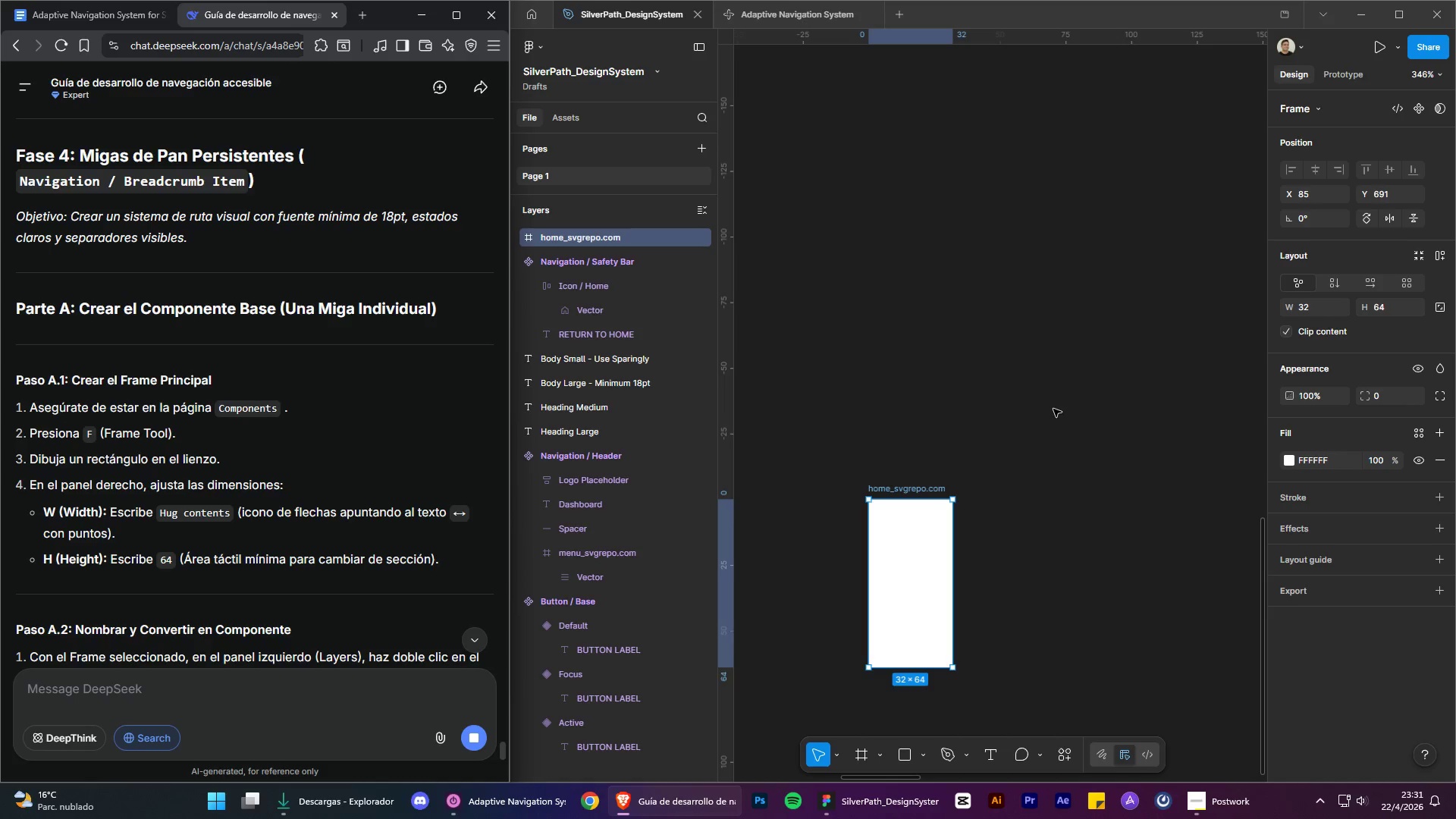 
left_click([1053, 408])
 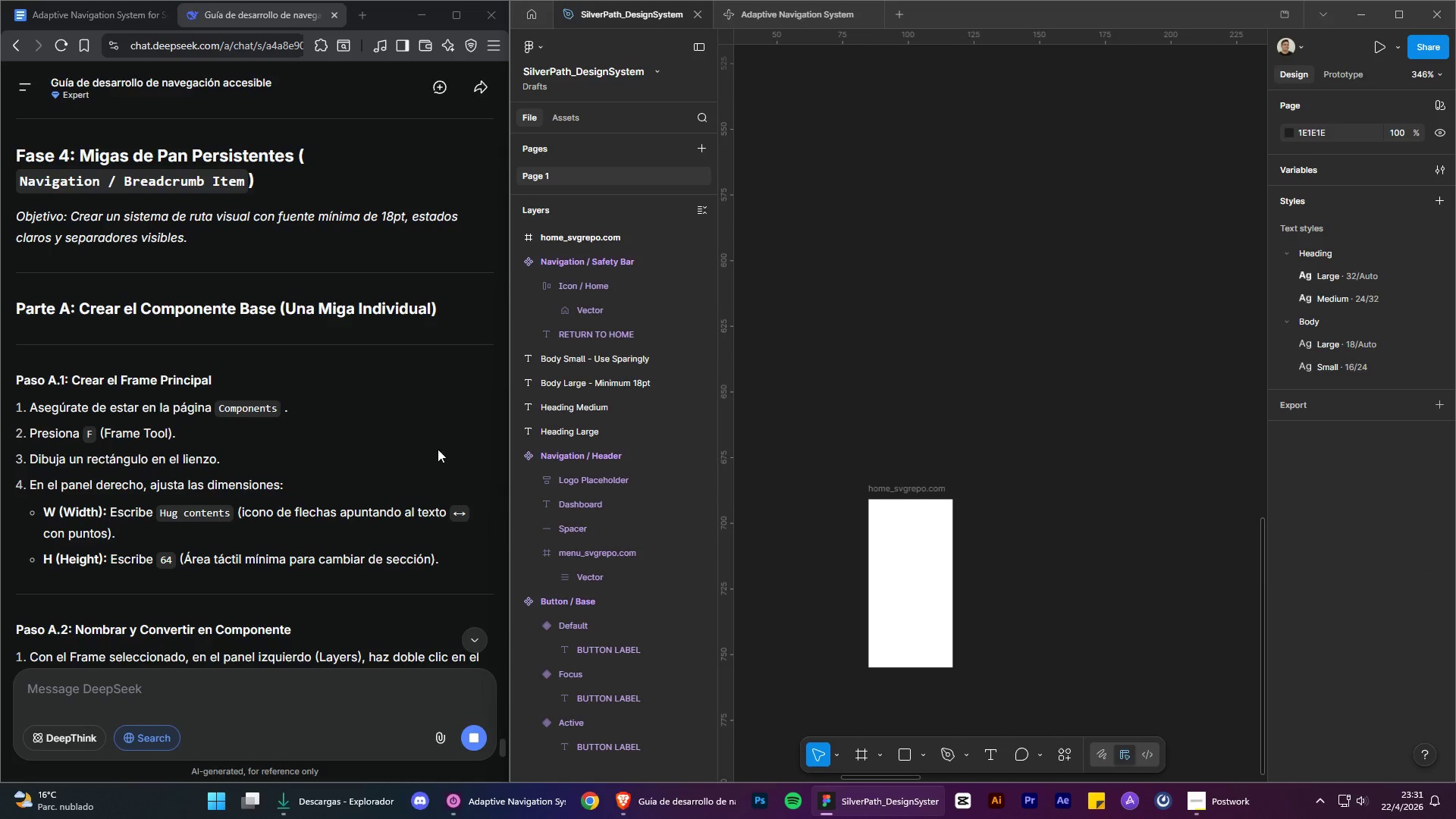 
hold_key(key=AltLeft, duration=1.11)
hold_key(key=ControlLeft, duration=1.11)
scroll: coordinate [896, 541], scroll_direction: down, amount: 11.0
 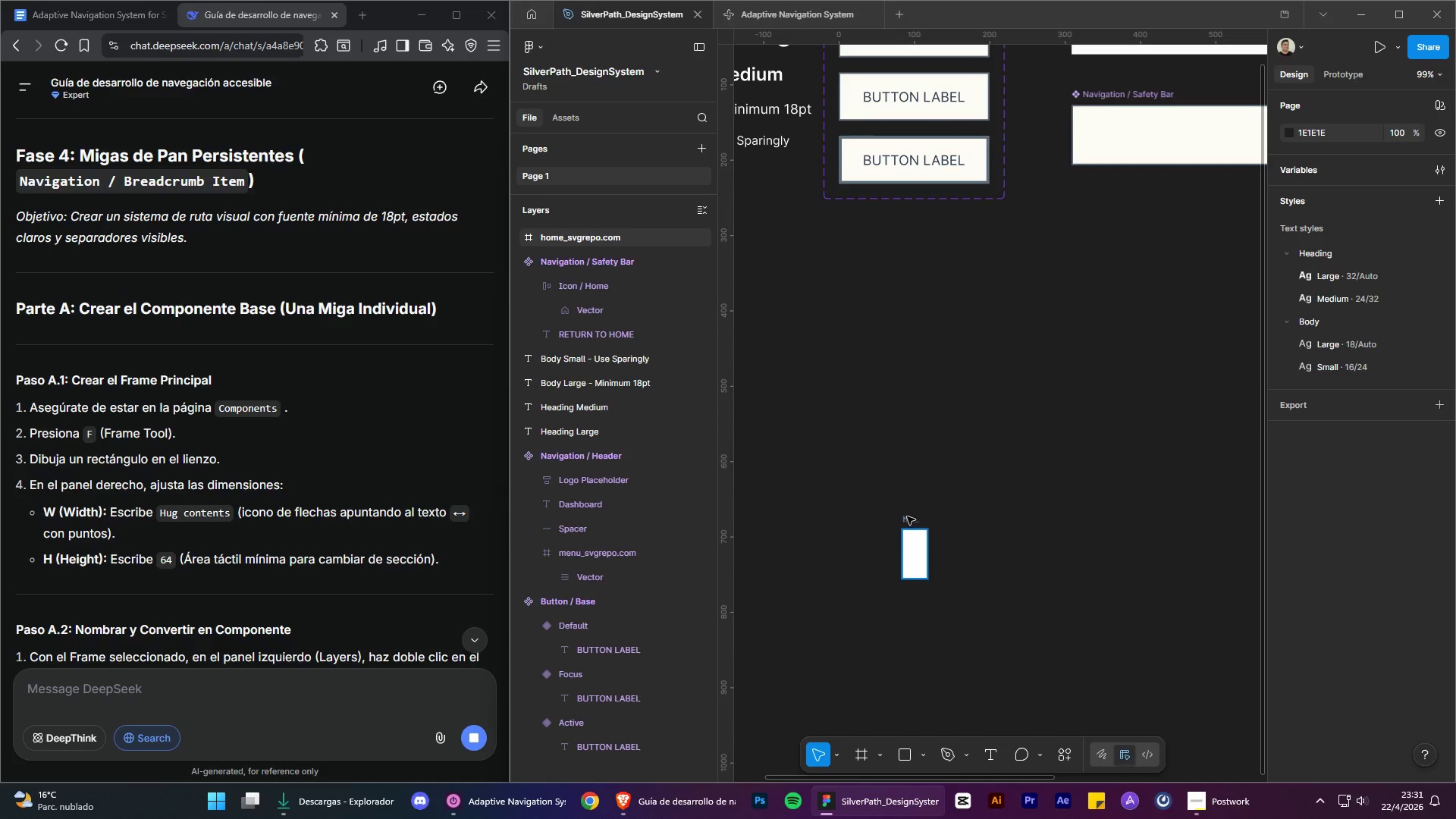 
hold_key(key=AltLeft, duration=2.81)
hold_key(key=ControlLeft, duration=1.5)
scroll: coordinate [912, 403], scroll_direction: down, amount: 8.0
 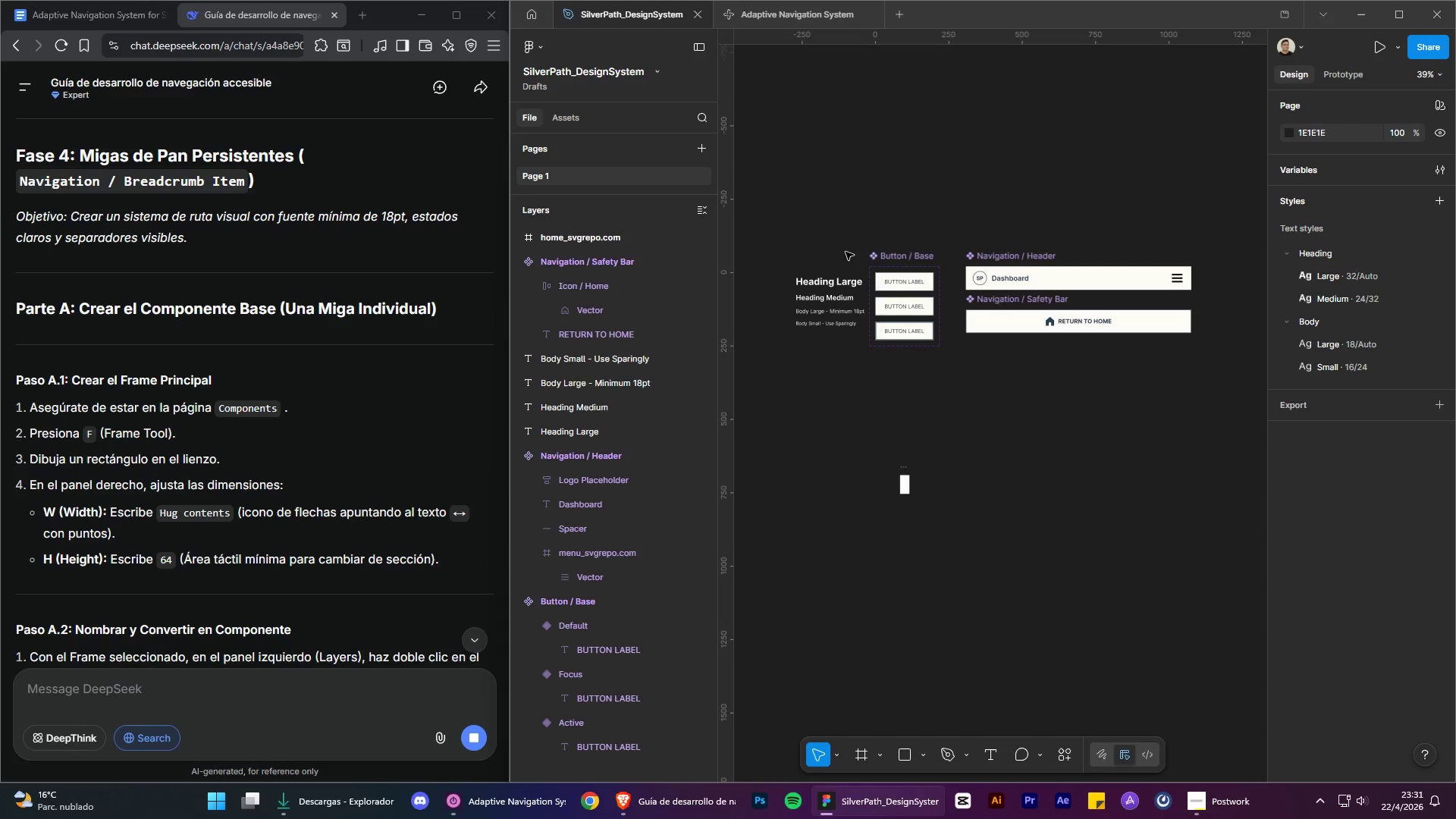 
hold_key(key=ControlLeft, duration=1.3)
scroll: coordinate [909, 460], scroll_direction: up, amount: 5.0
 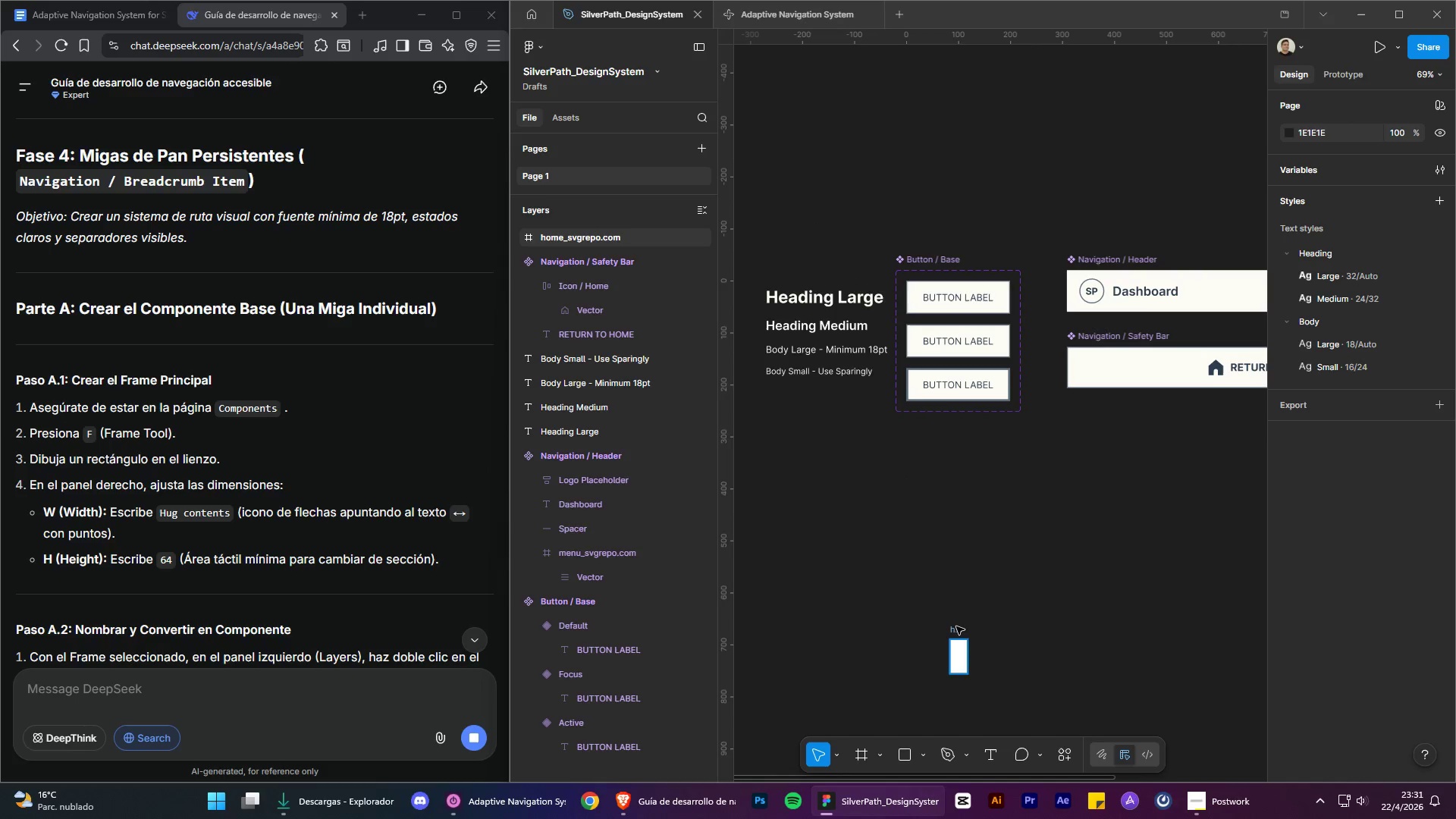 
left_click_drag(start_coordinate=[956, 627], to_coordinate=[950, 480])
 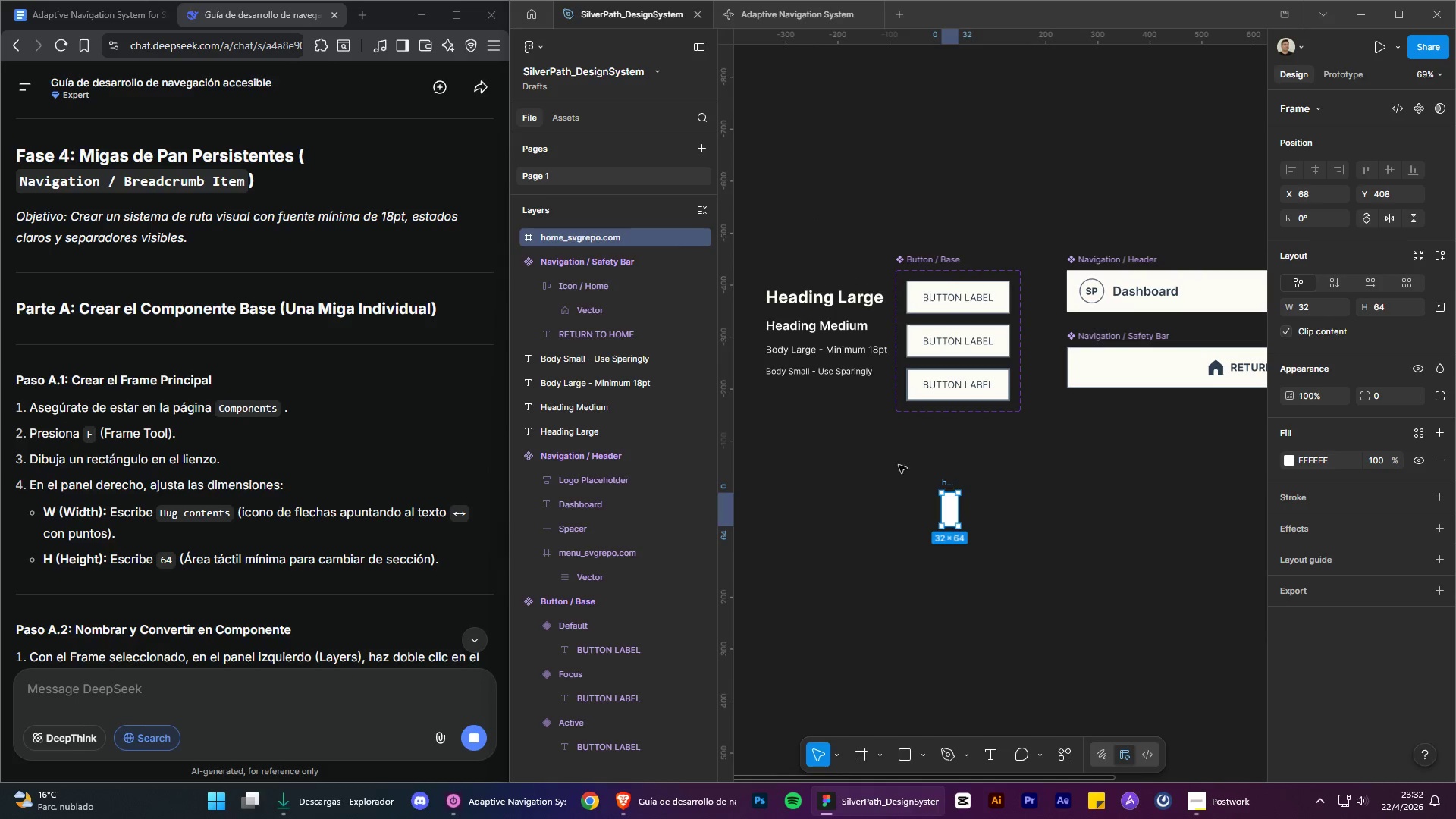 
left_click([898, 463])
 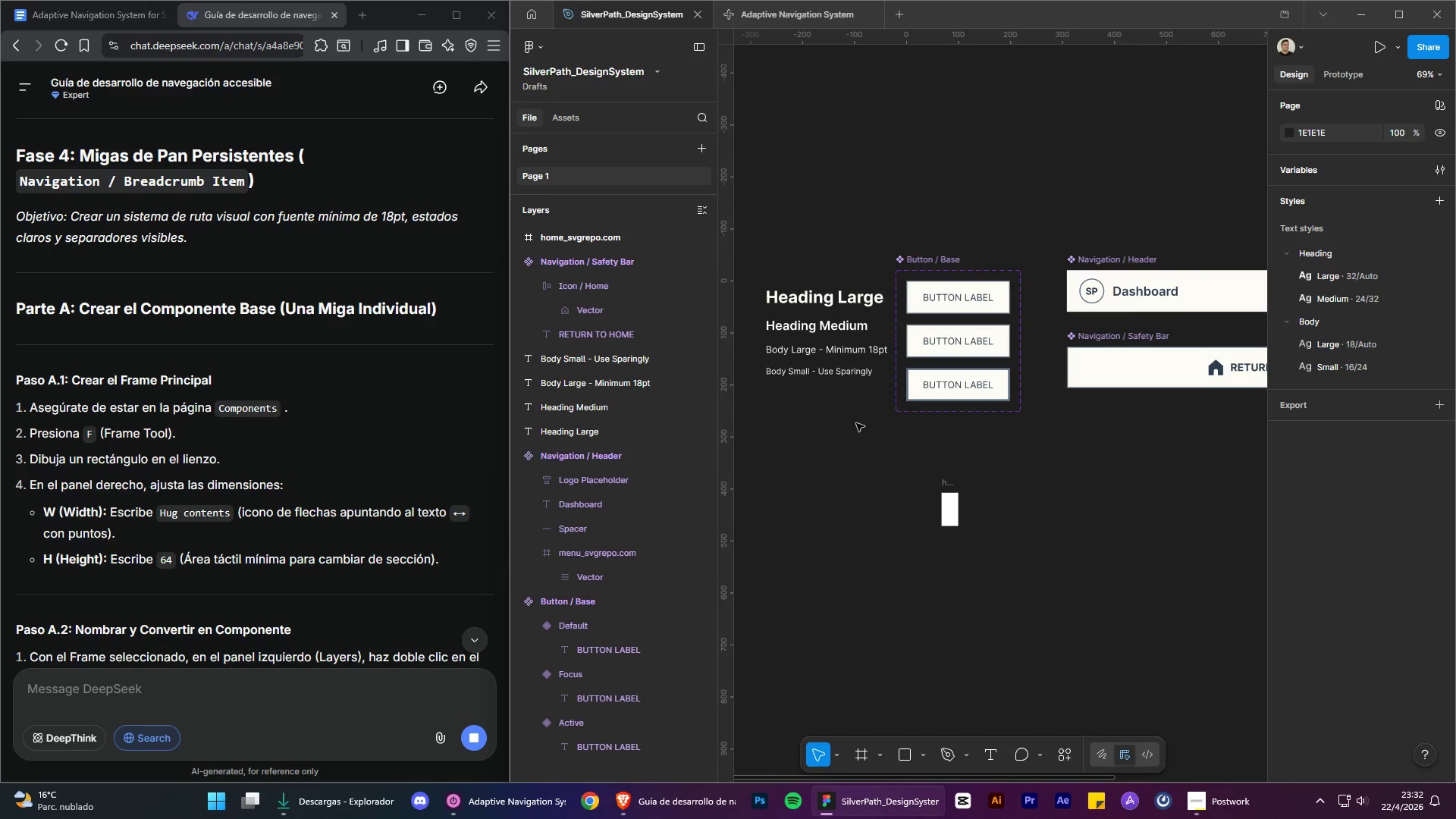 
hold_key(key=ControlLeft, duration=2.33)
 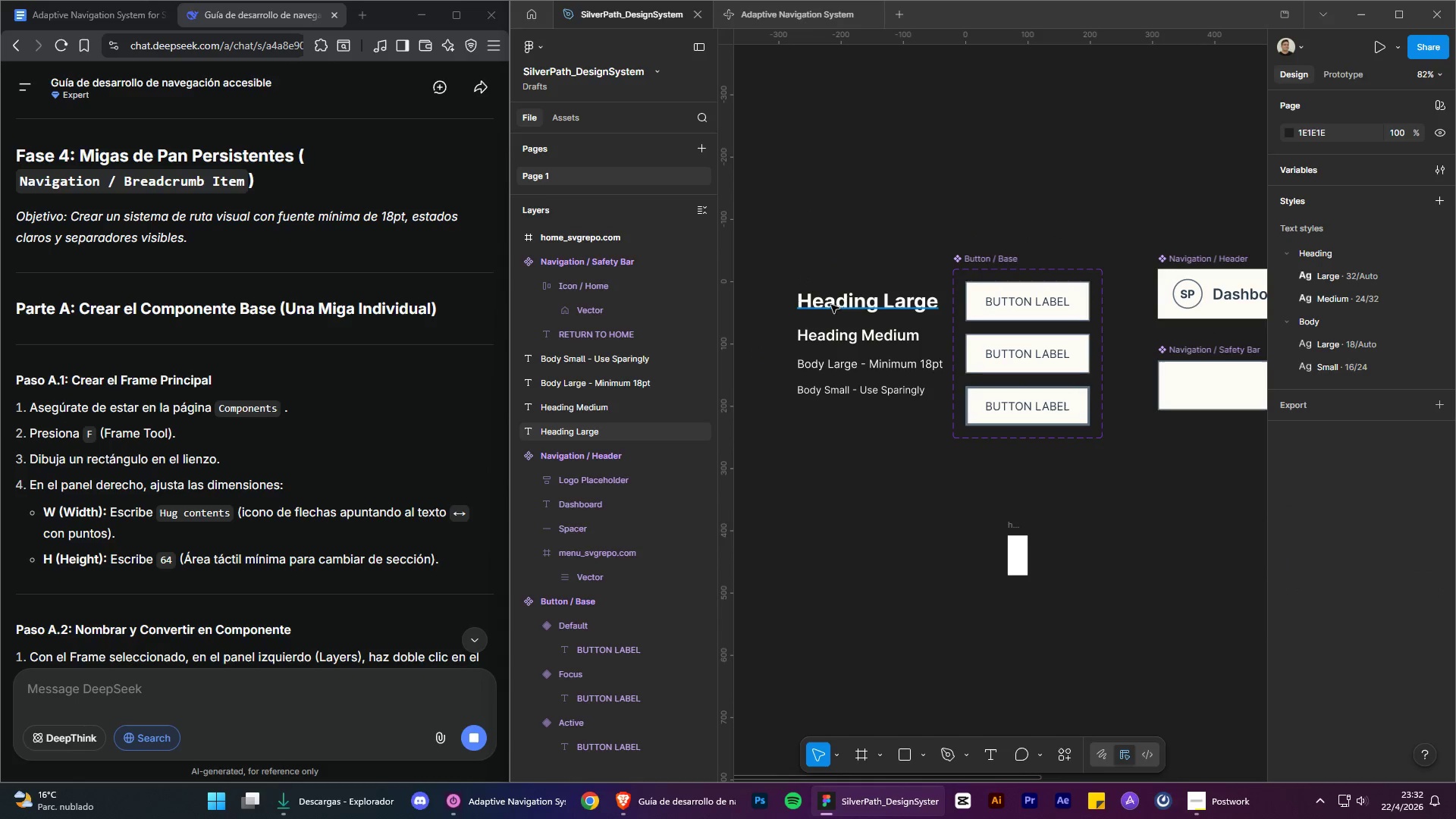 
hold_key(key=AltLeft, duration=1.5)
 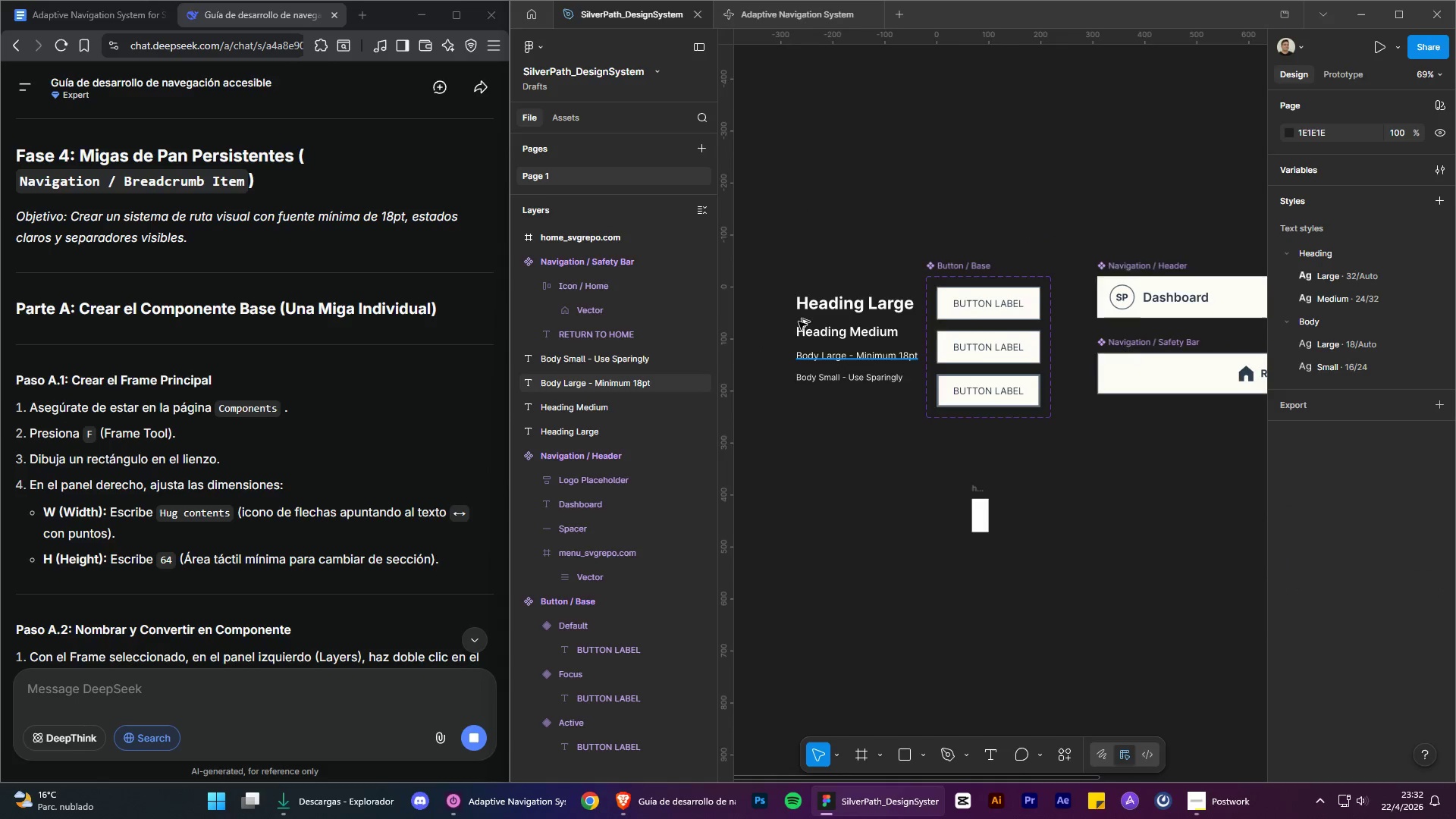 
hold_key(key=AltLeft, duration=0.8)
 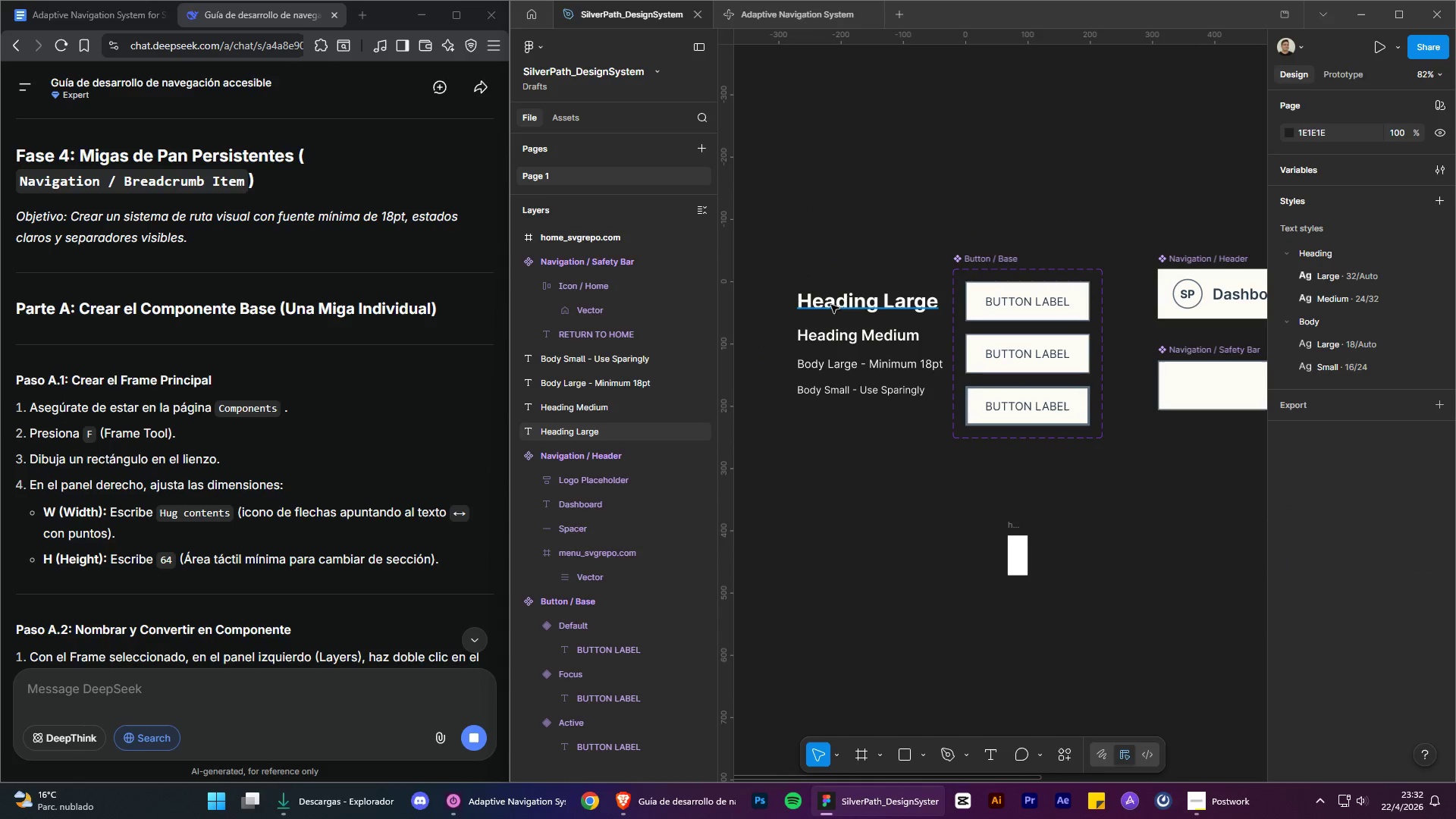 
hold_key(key=AltLeft, duration=4.0)
 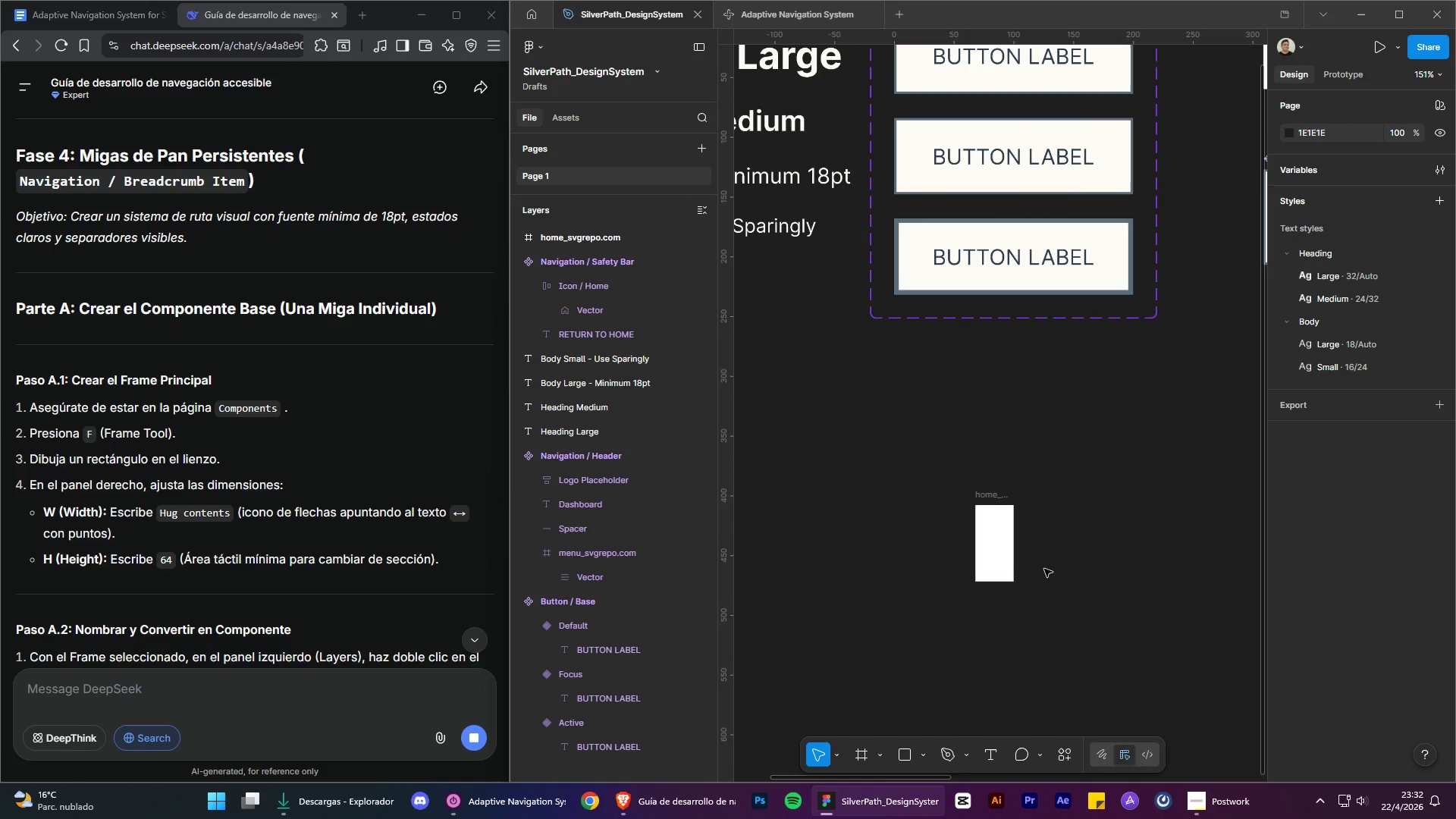 
scroll: coordinate [783, 309], scroll_direction: up, amount: 3.0
 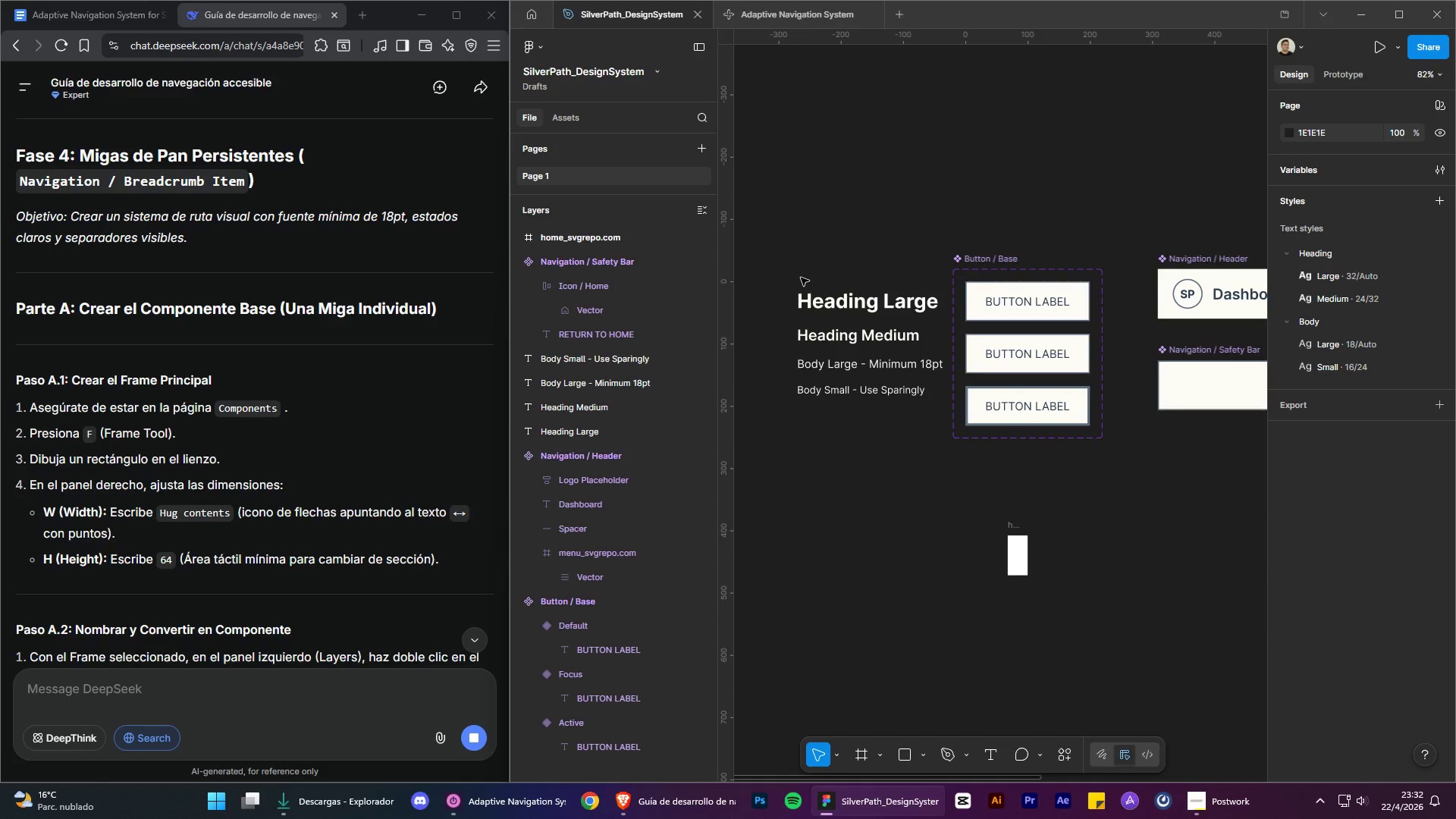 
left_click_drag(start_coordinate=[790, 277], to_coordinate=[814, 231])
 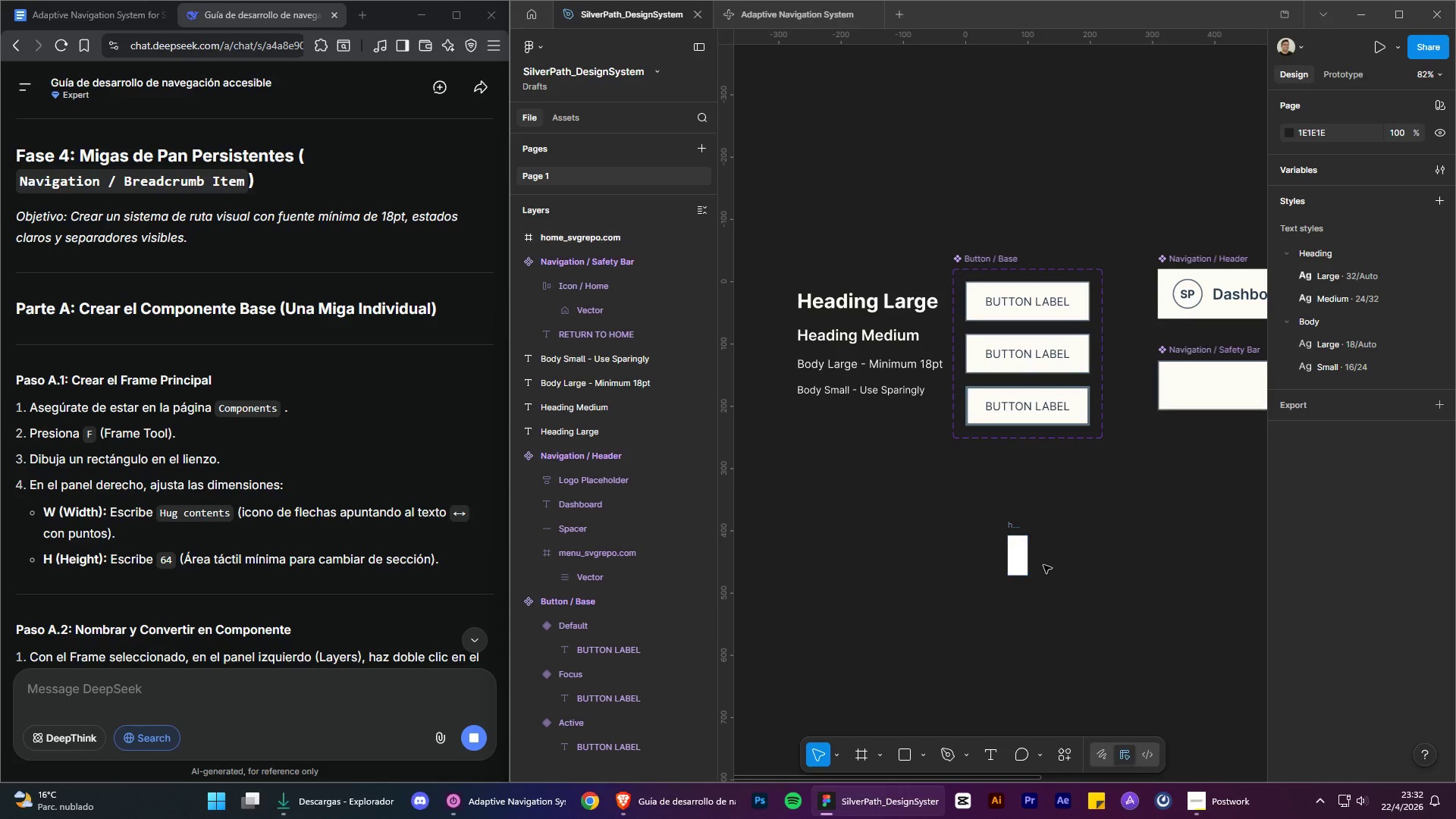 
hold_key(key=ControlLeft, duration=0.7)
hold_key(key=AltLeft, duration=0.66)
scroll: coordinate [1044, 569], scroll_direction: up, amount: 7.0
 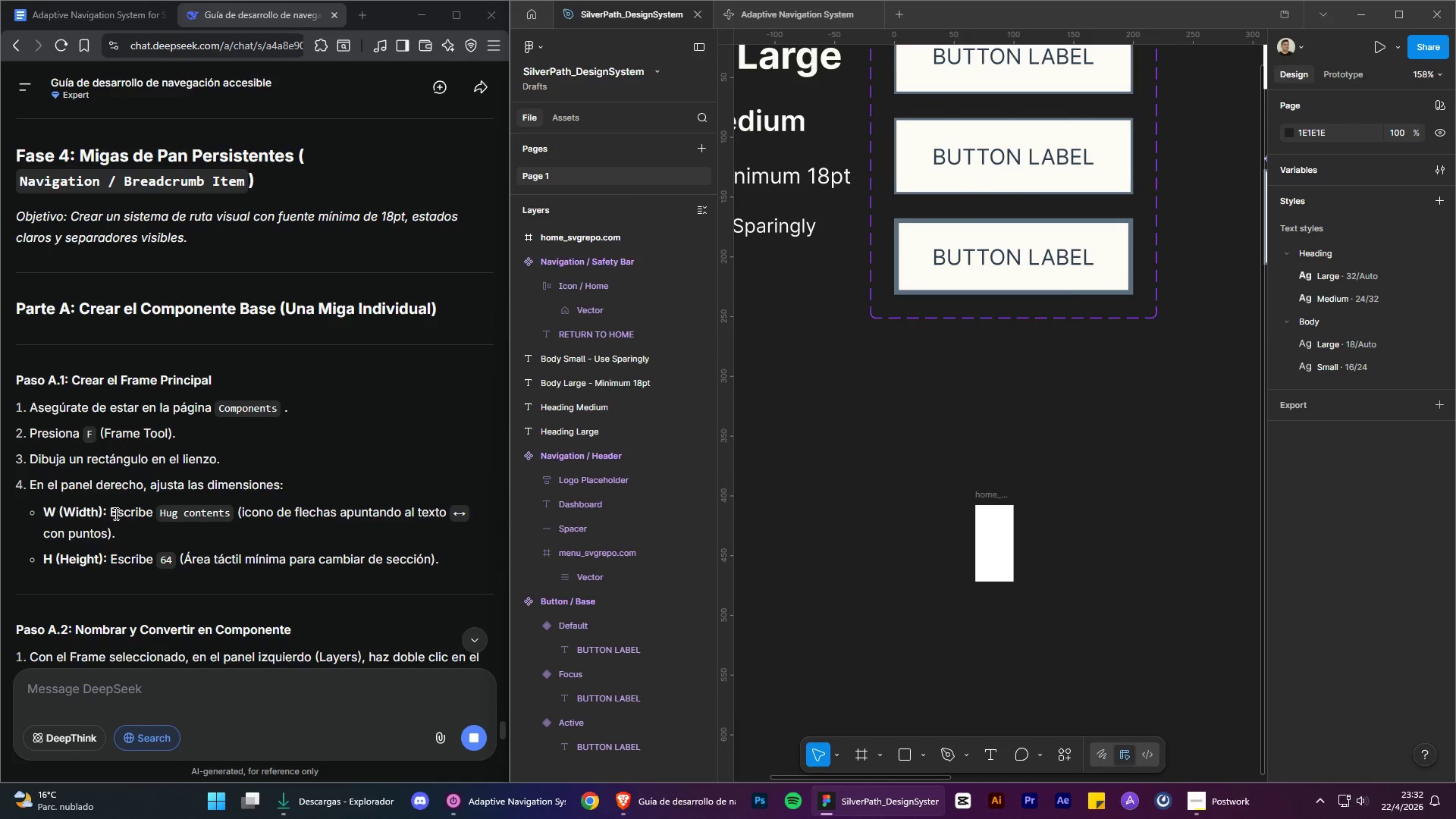 
wait(7.14)
 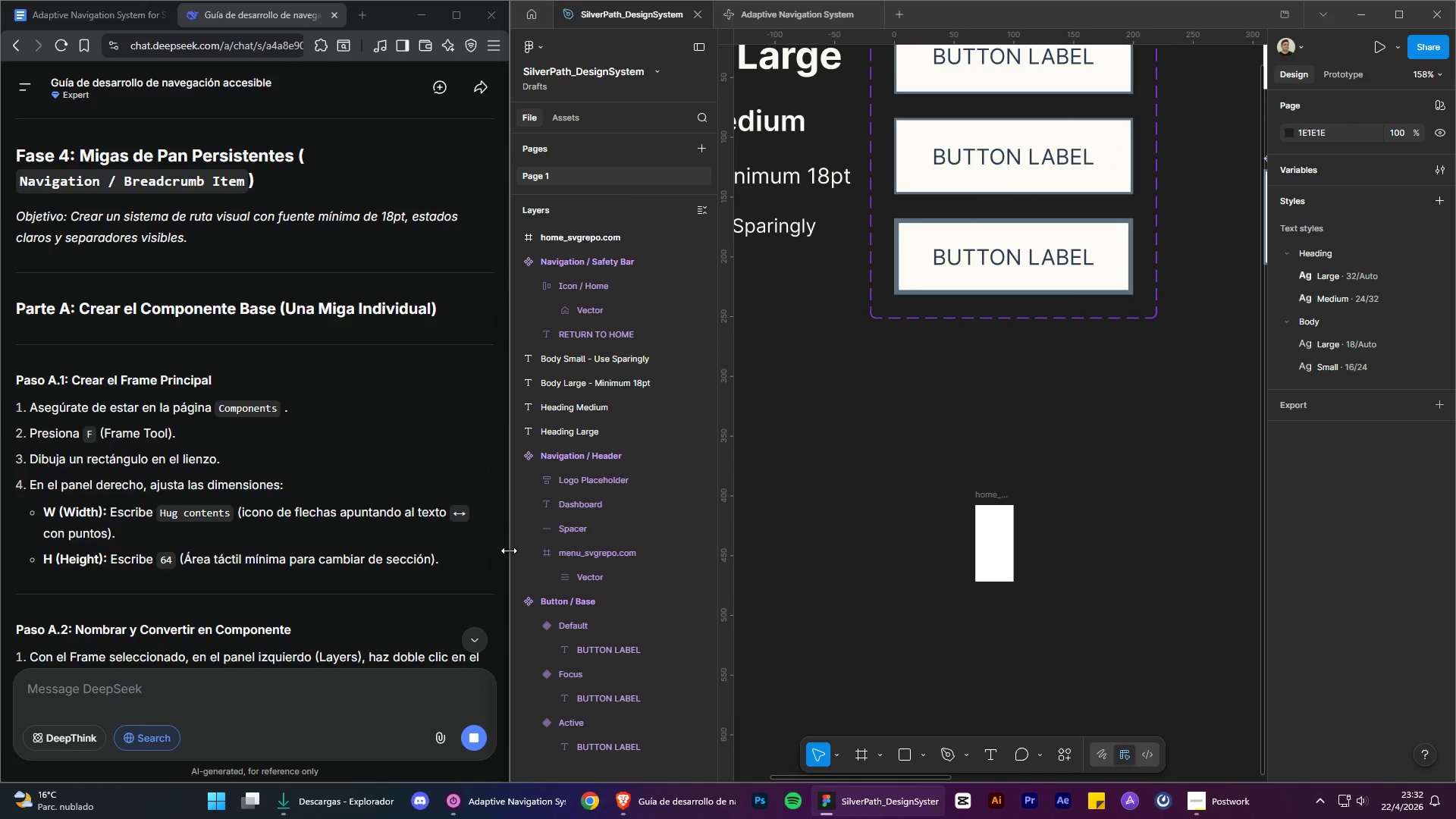 
left_click_drag(start_coordinate=[162, 513], to_coordinate=[229, 519])
 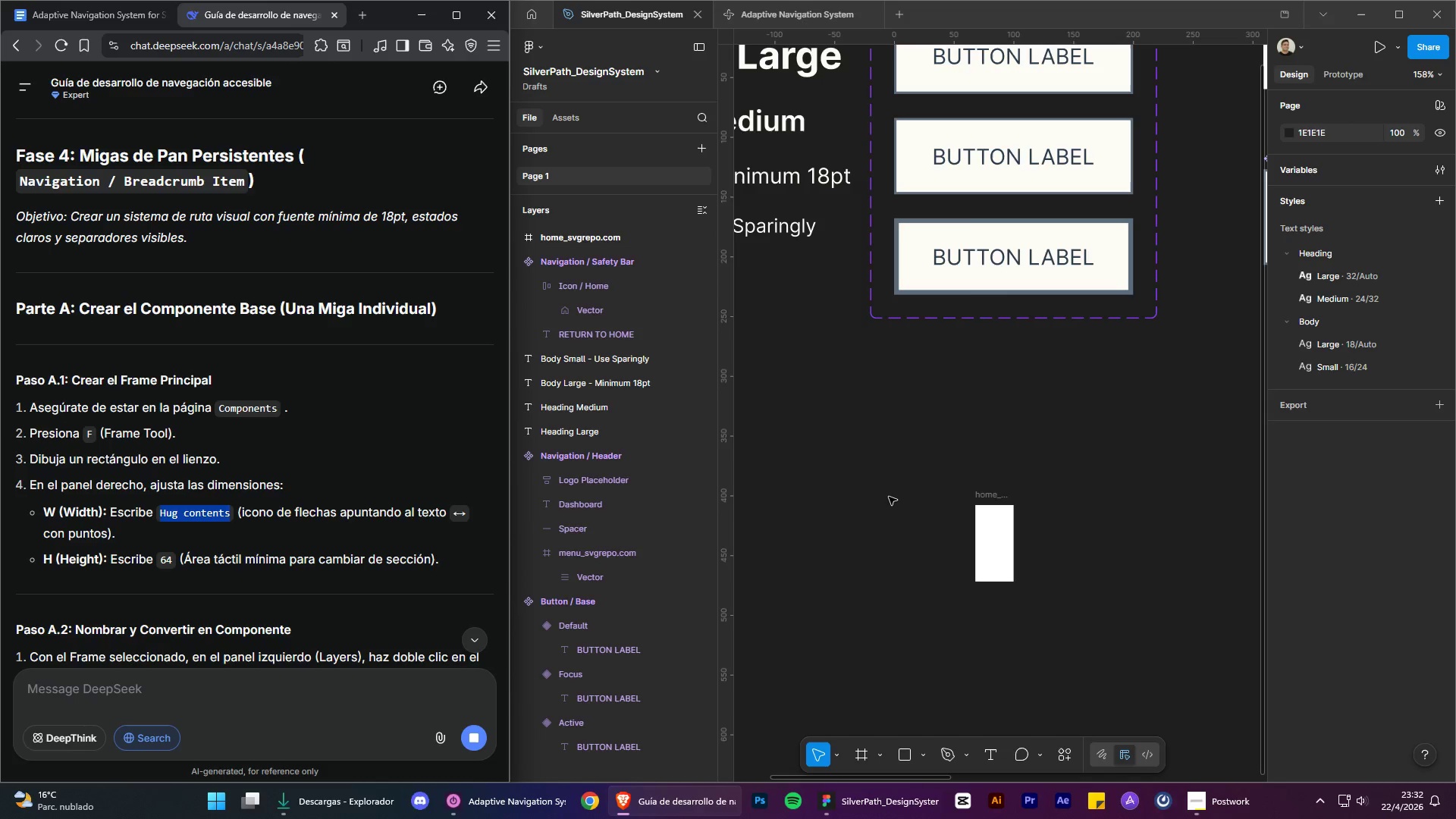 
wait(5.62)
 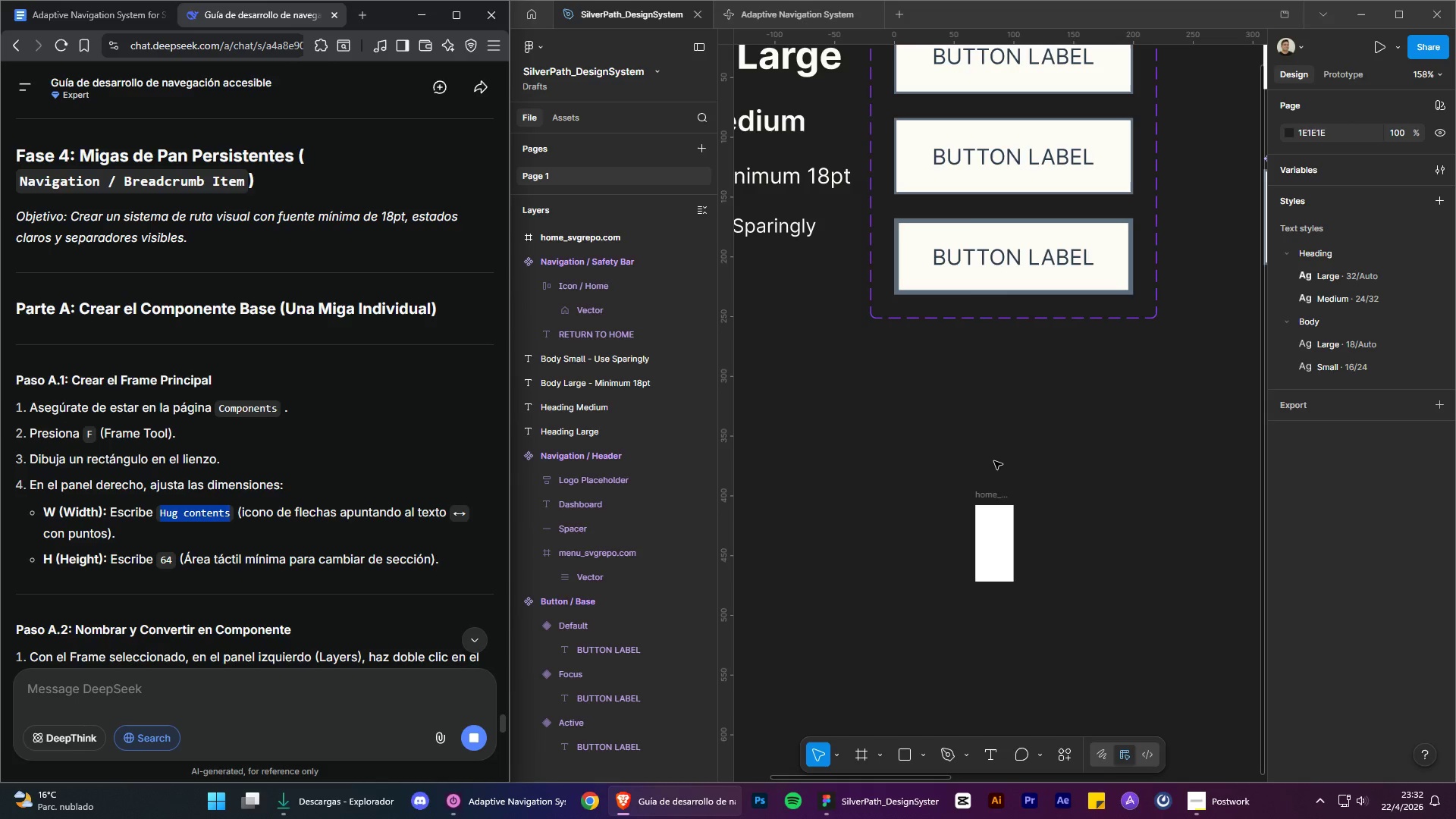 
key(Control+C)
 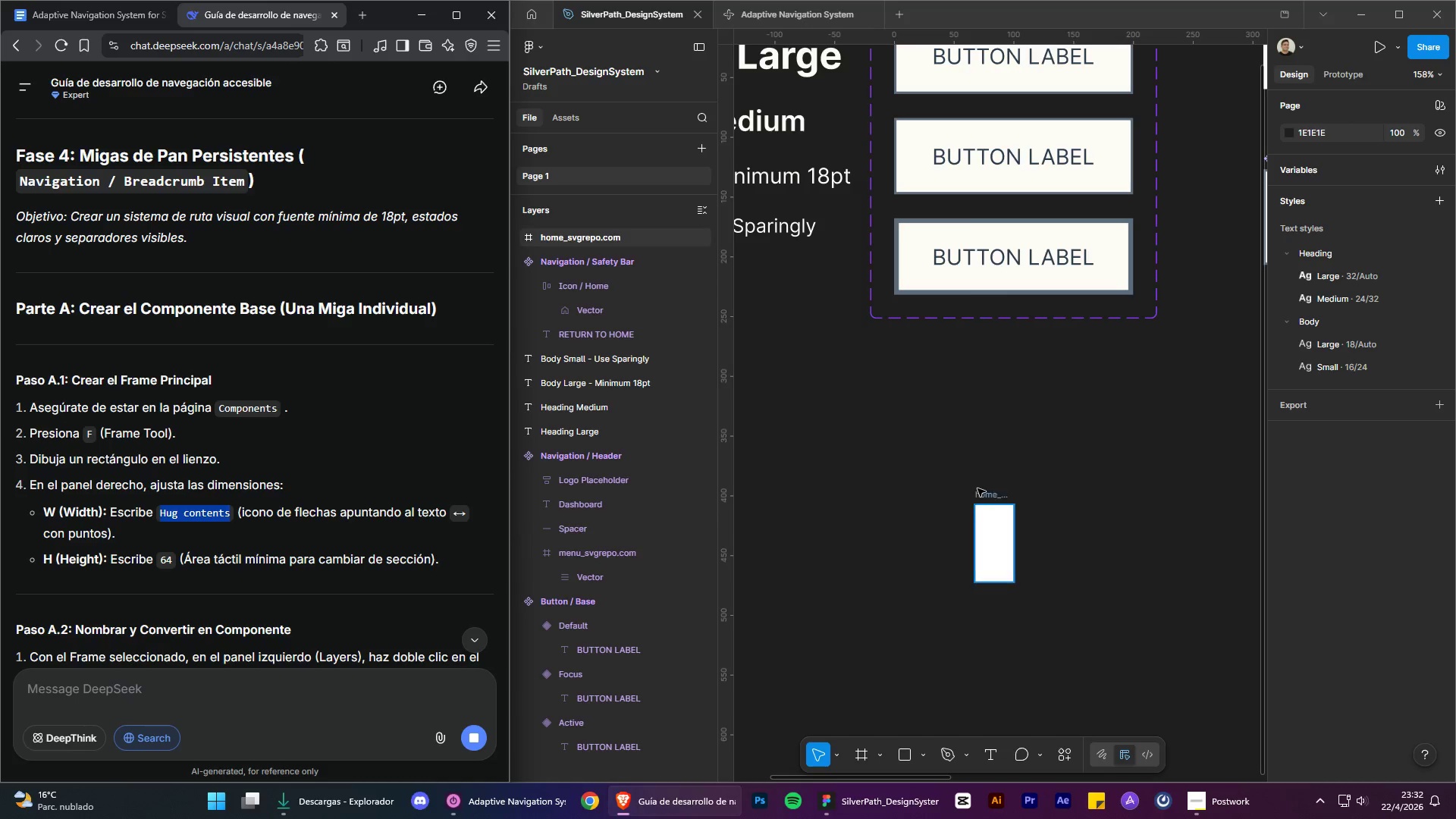 
left_click([978, 488])
 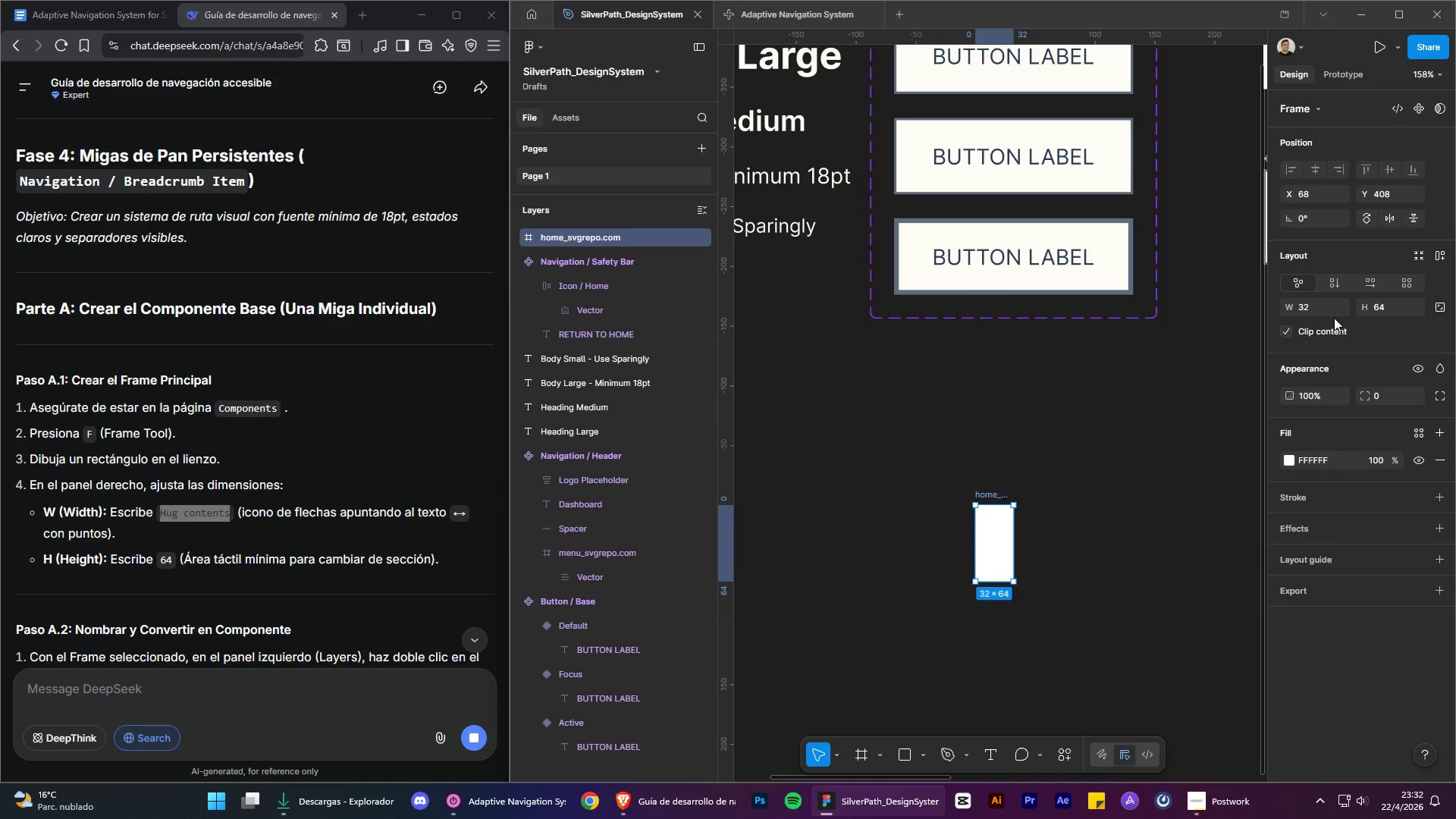 
left_click([1316, 304])
 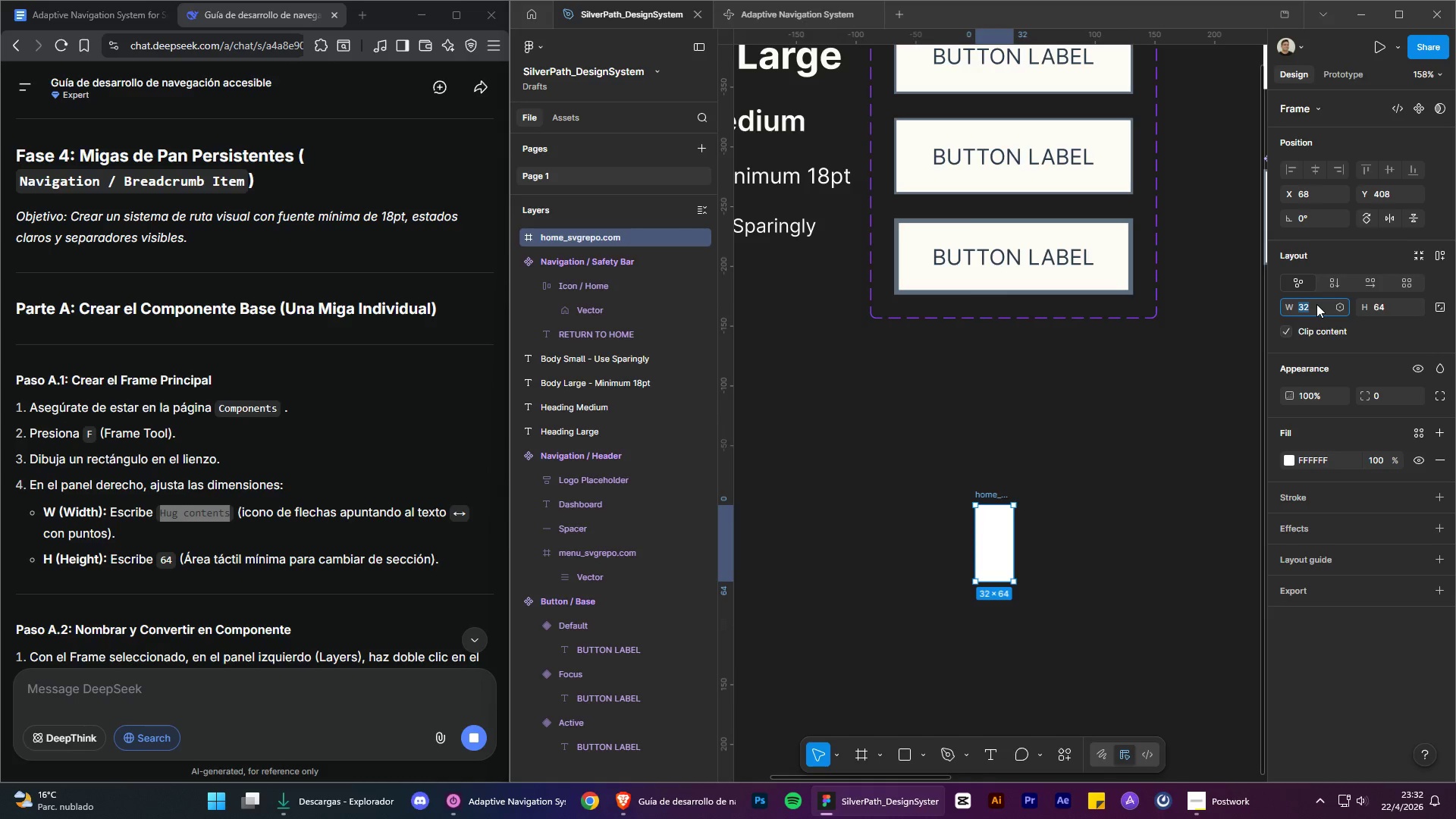 
key(Control+V)
 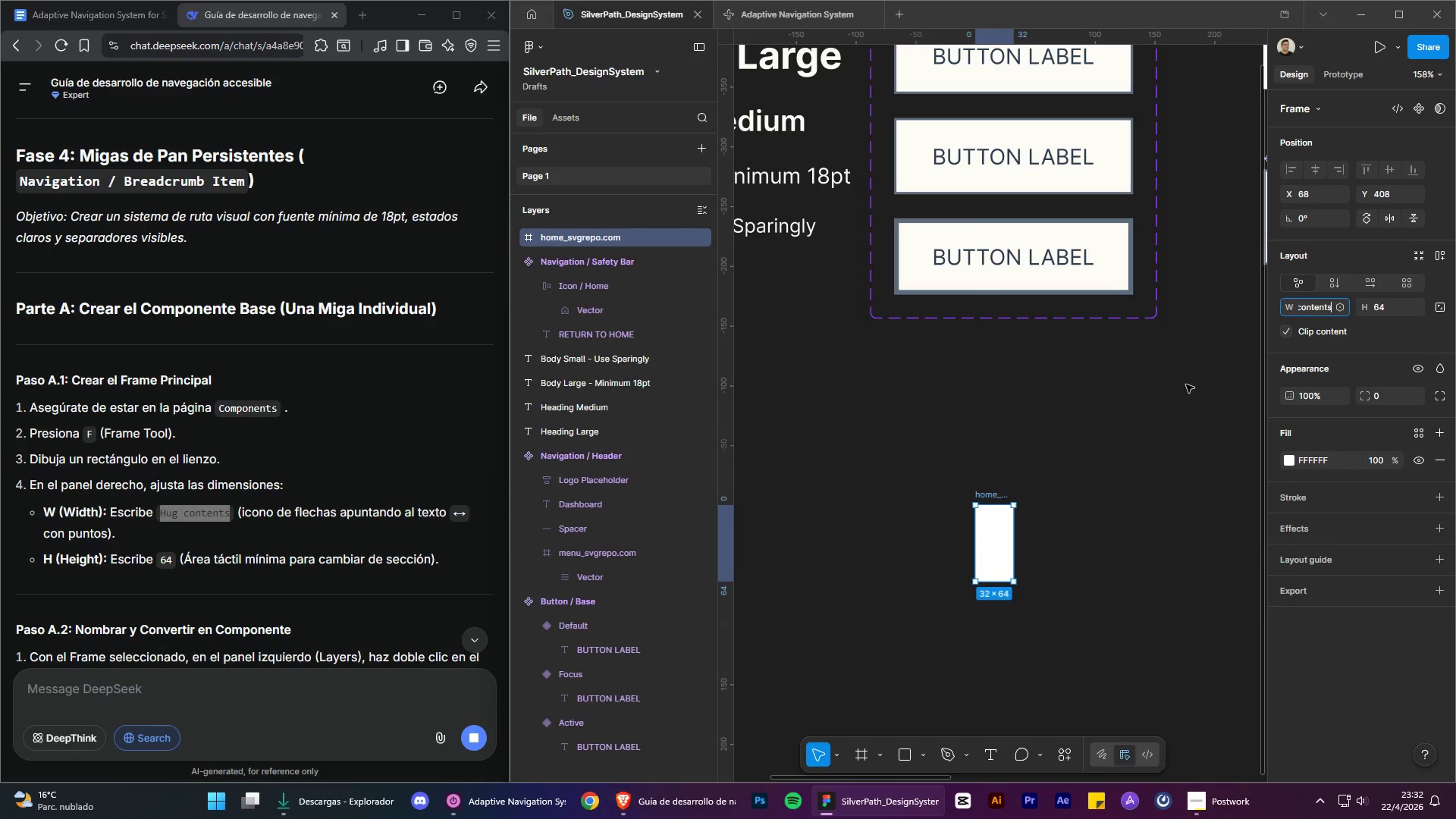 
left_click([1186, 384])
 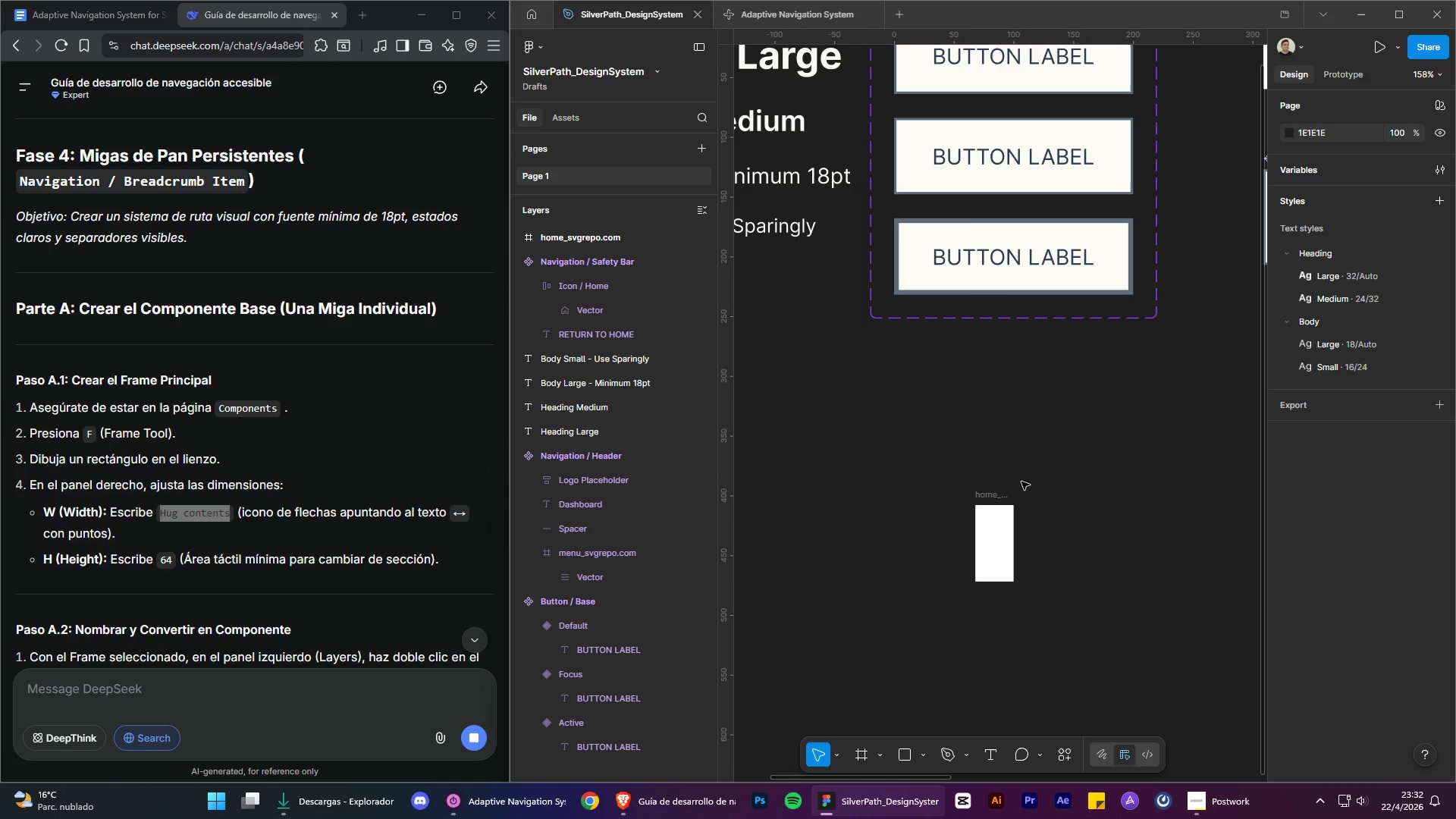 
left_click([984, 495])
 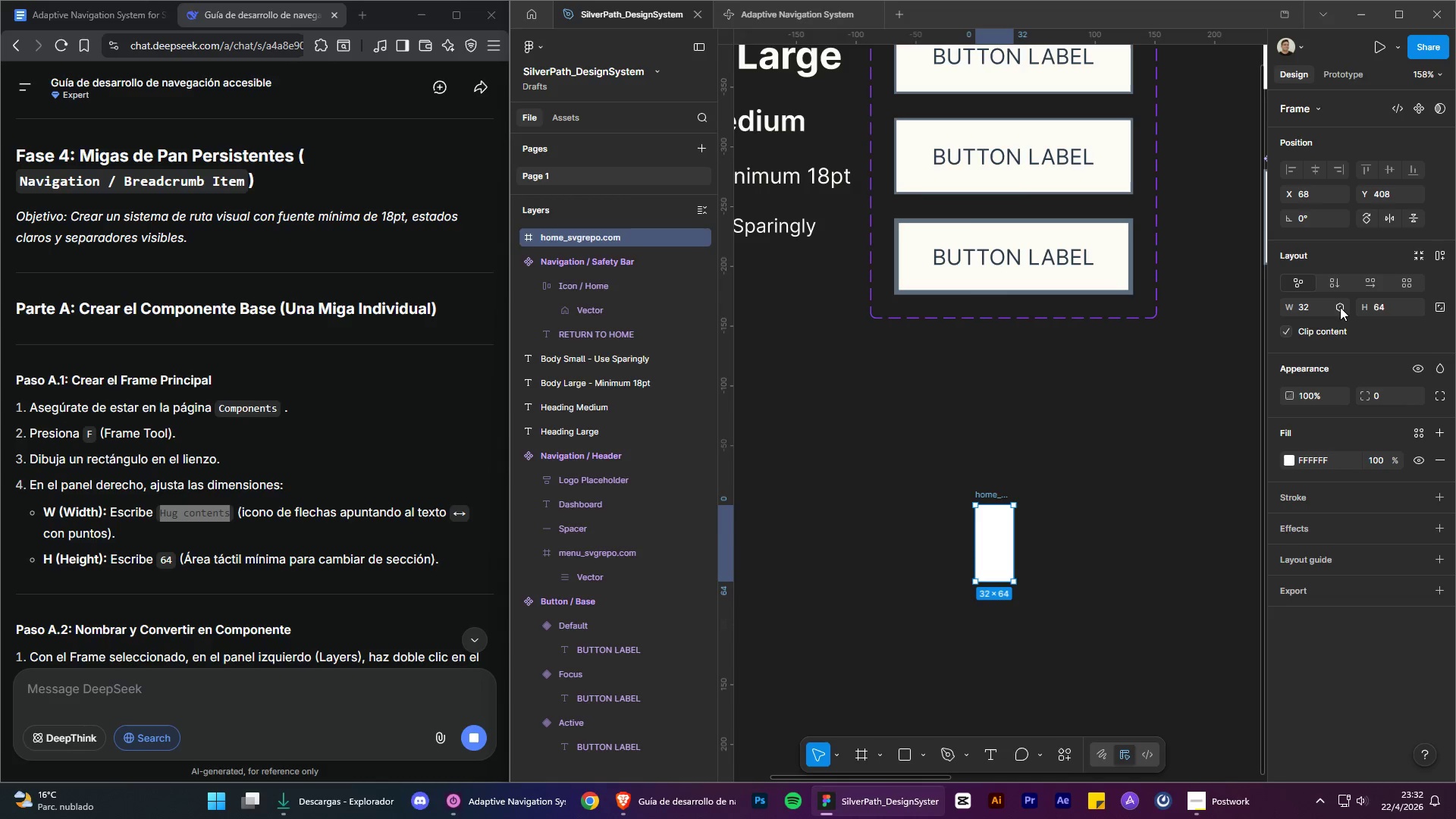 
left_click([1340, 307])
 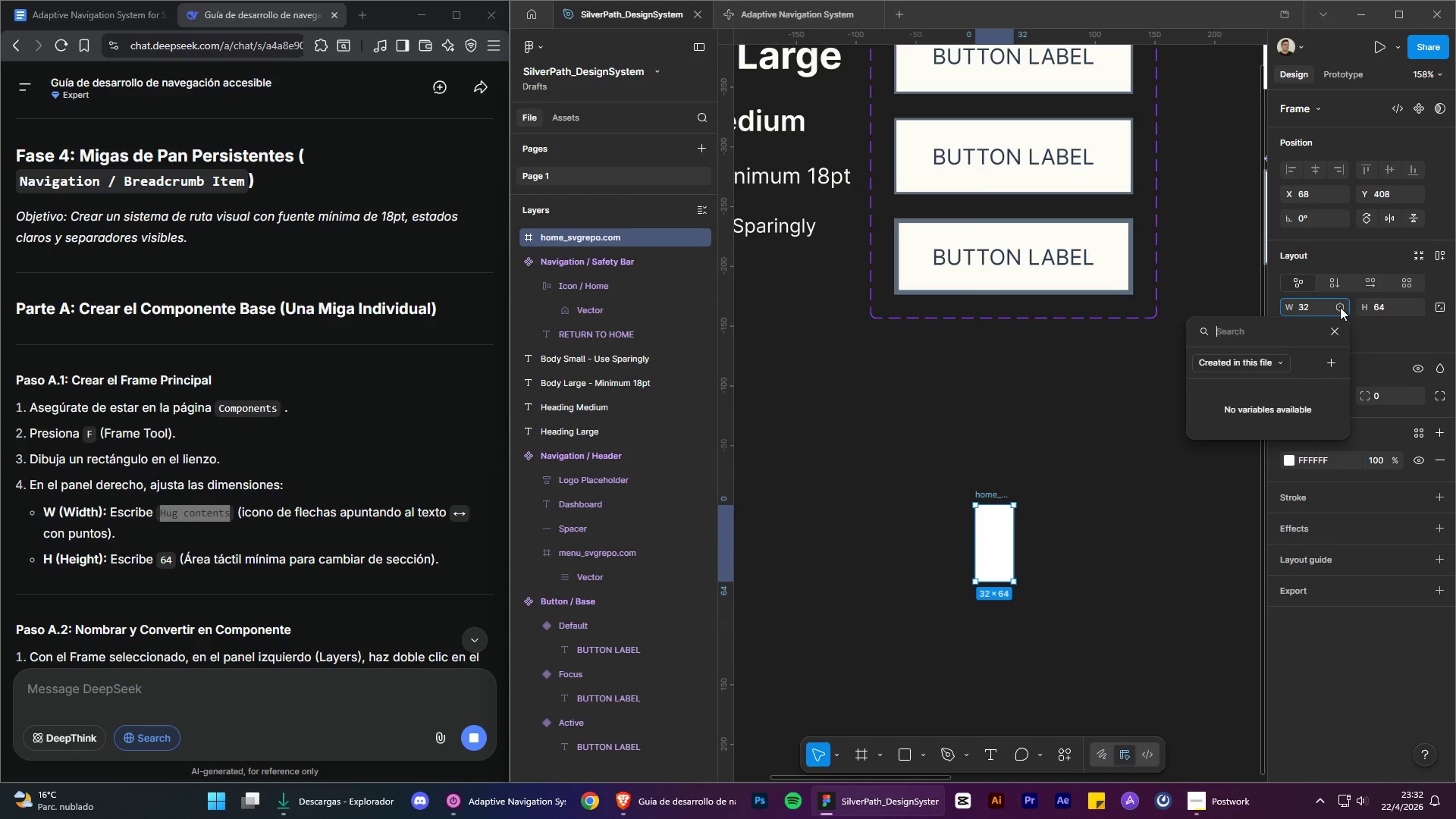 
left_click([1340, 307])
 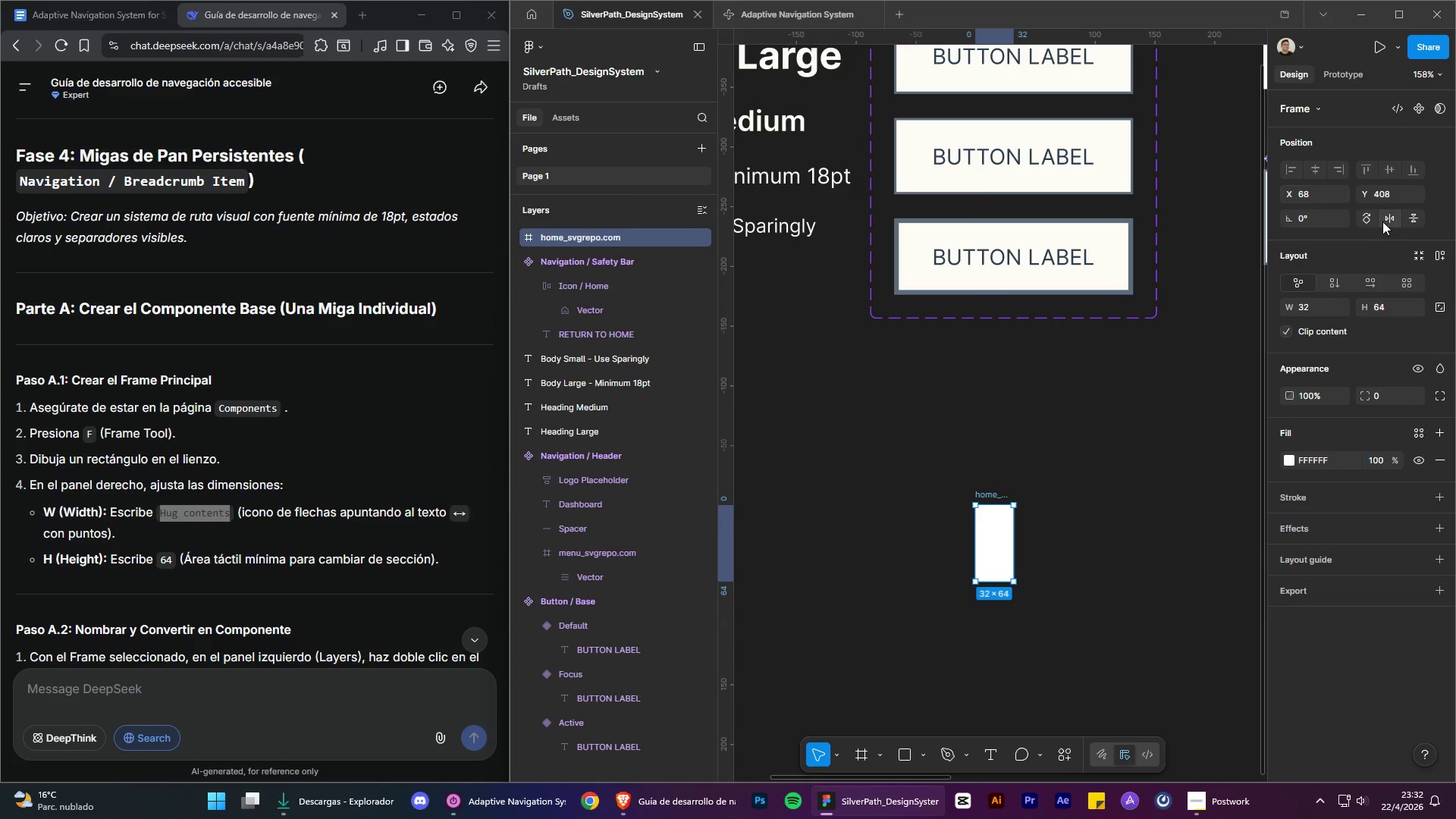 
wait(12.08)
 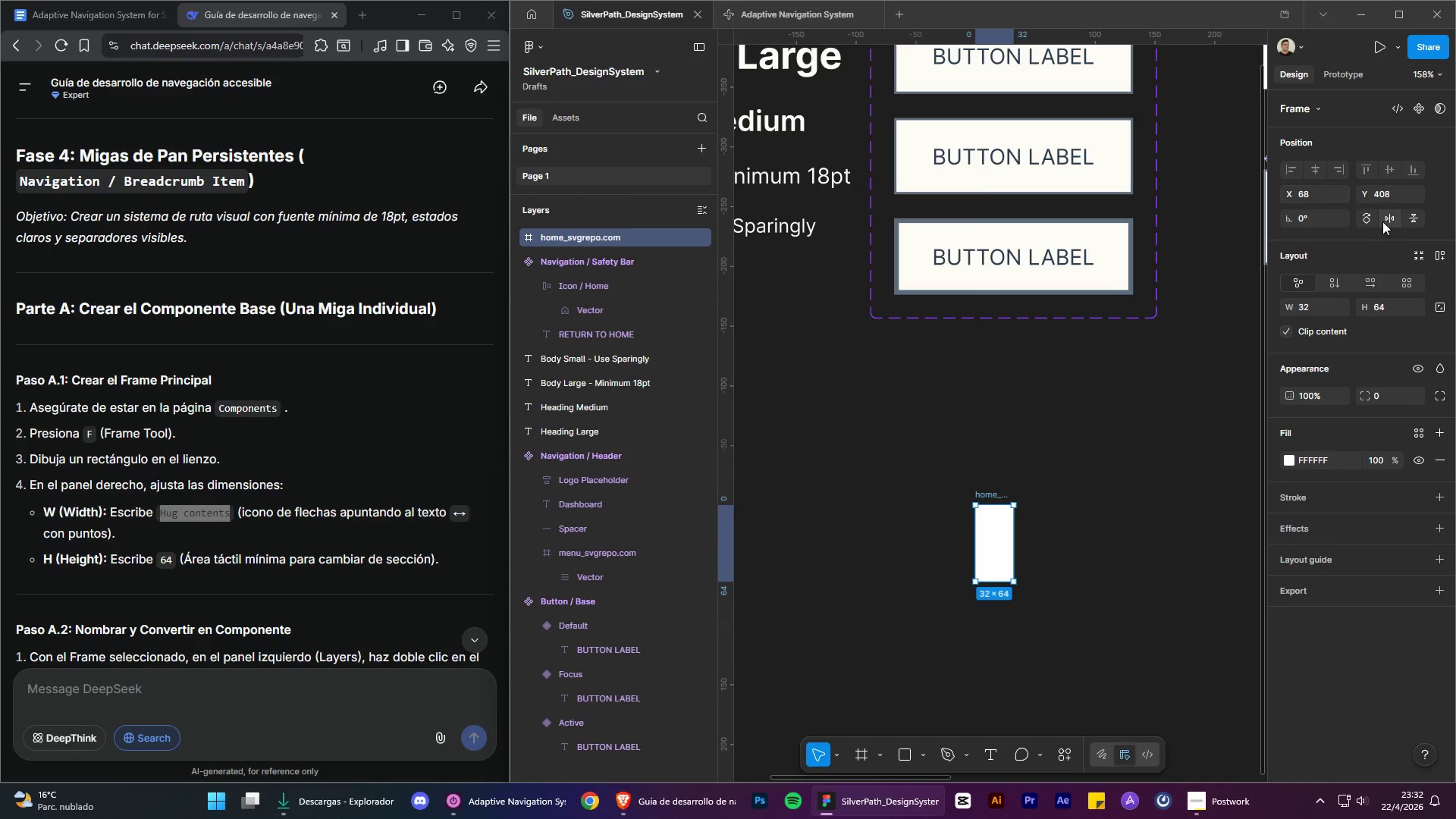 
left_click([1443, 305])
 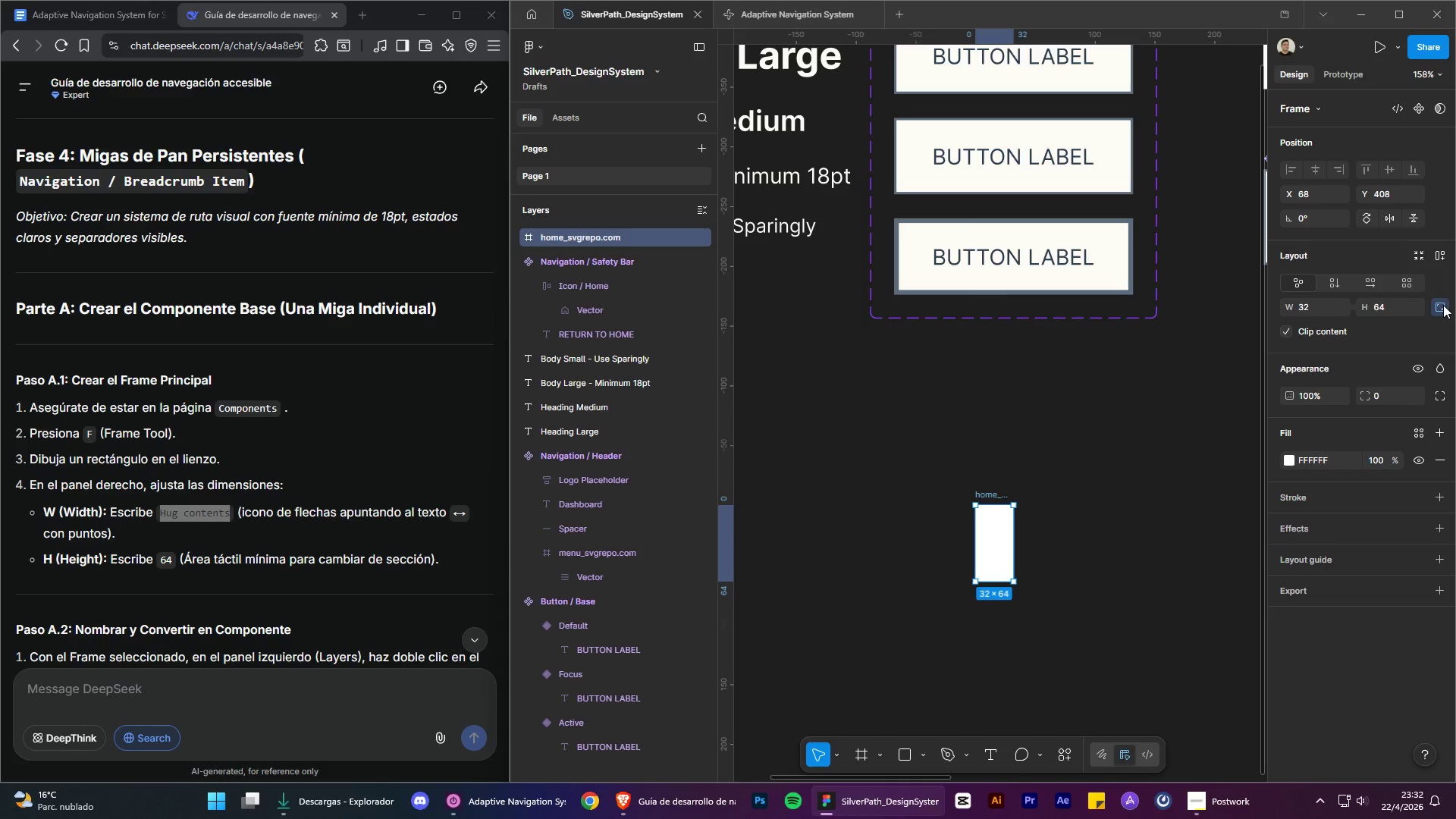 
left_click([1443, 305])
 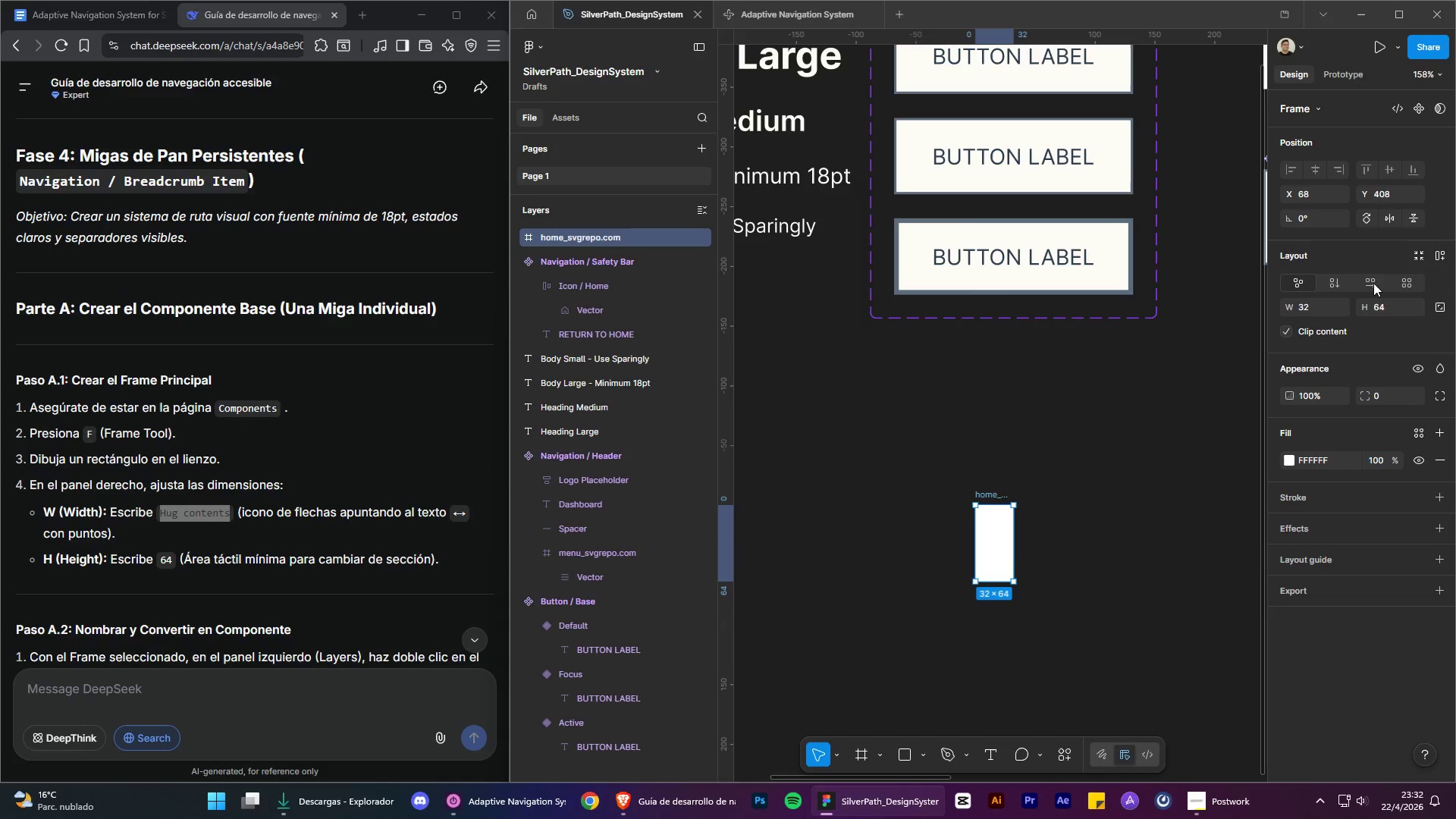 
left_click([1374, 283])
 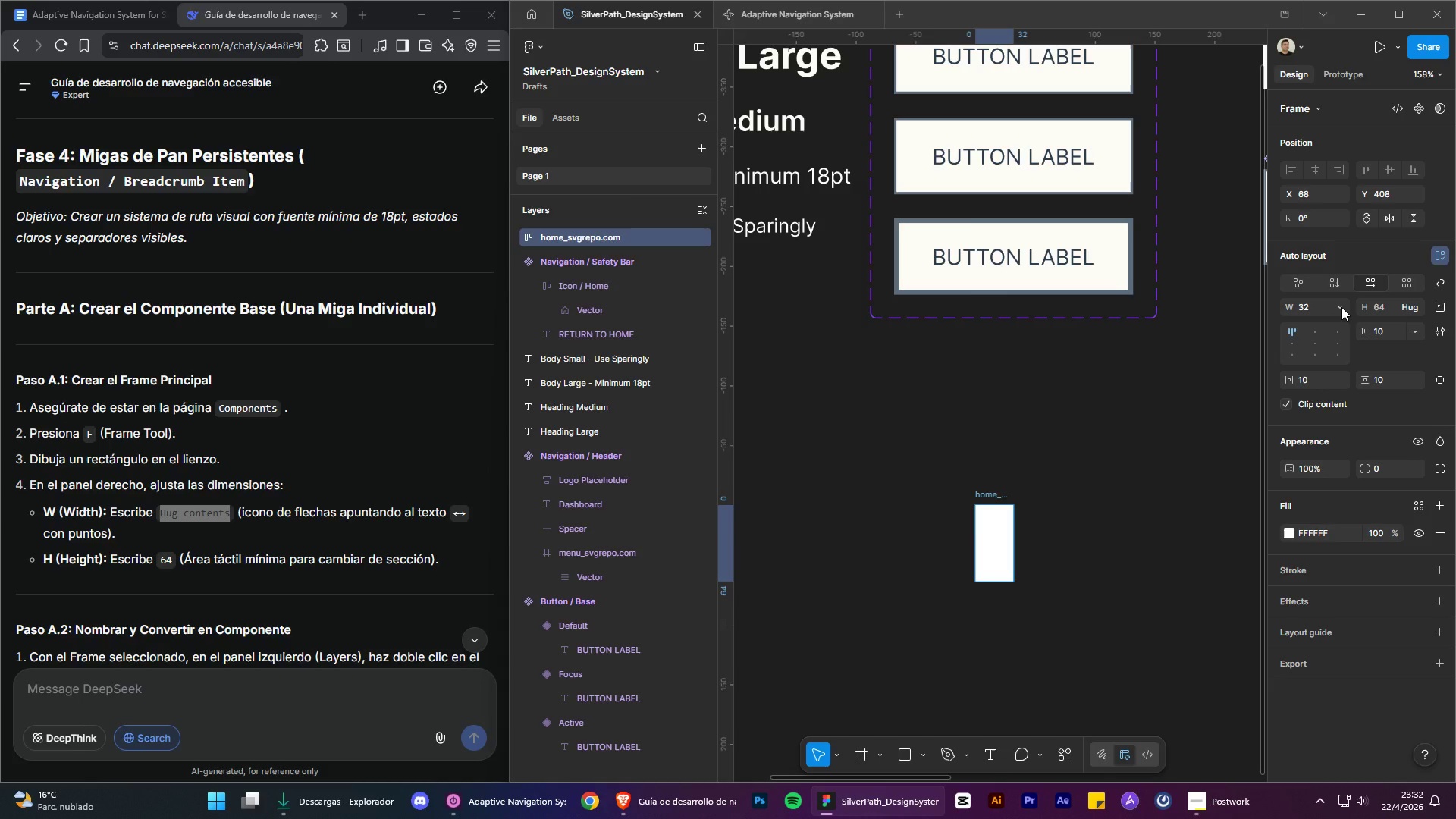 
left_click([1341, 307])
 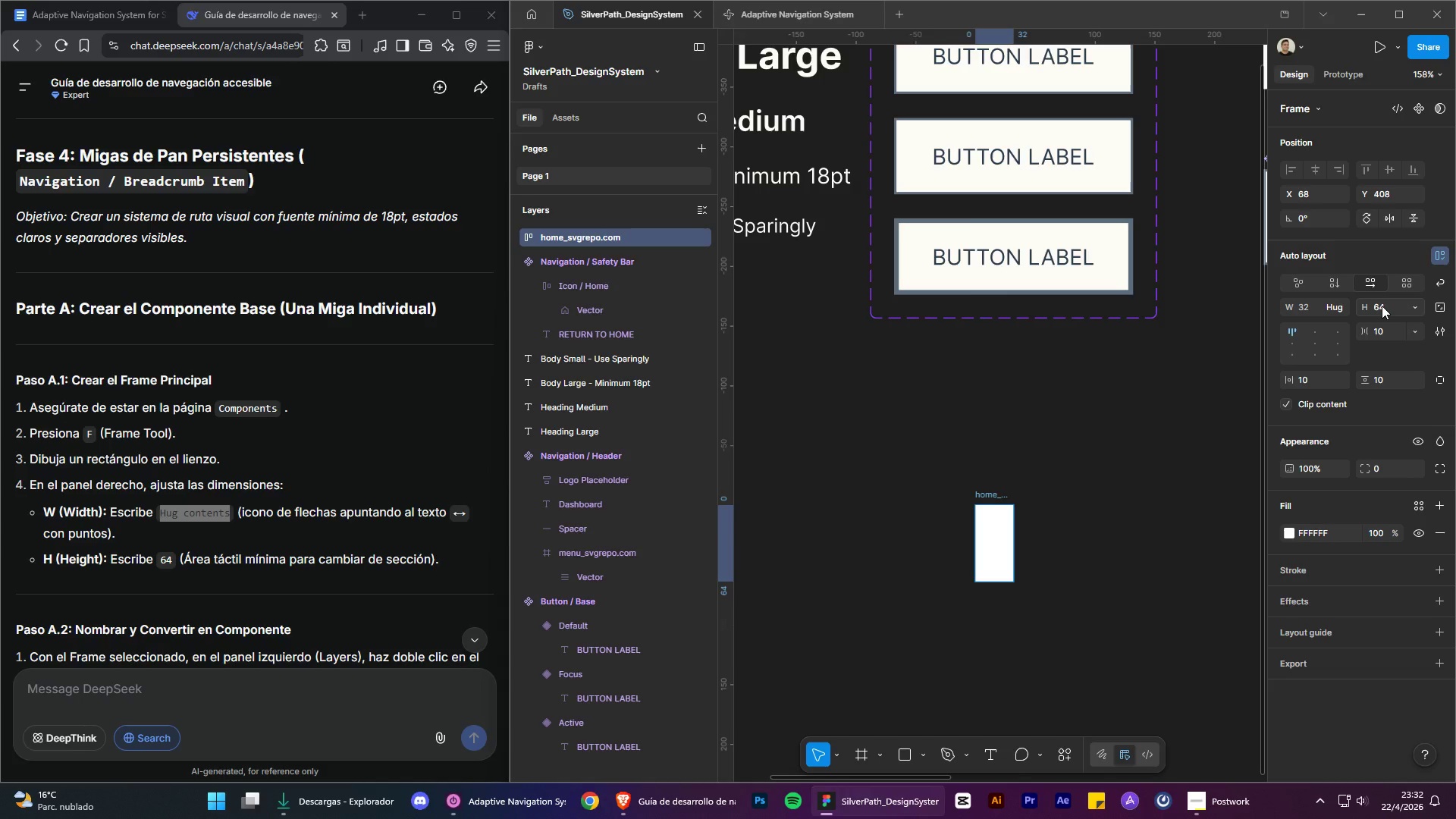 
left_click([1382, 306])
 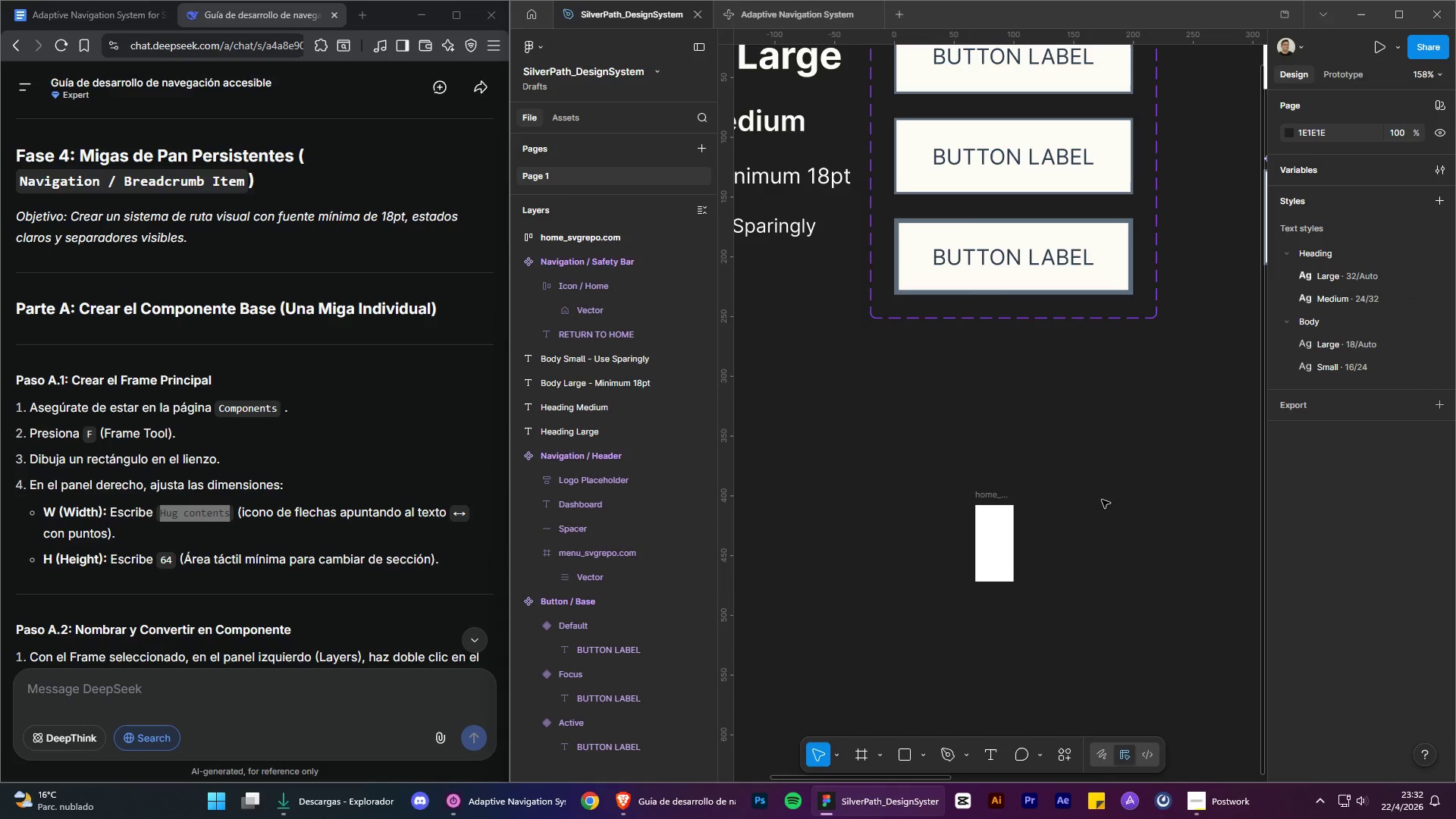 
left_click([993, 494])
 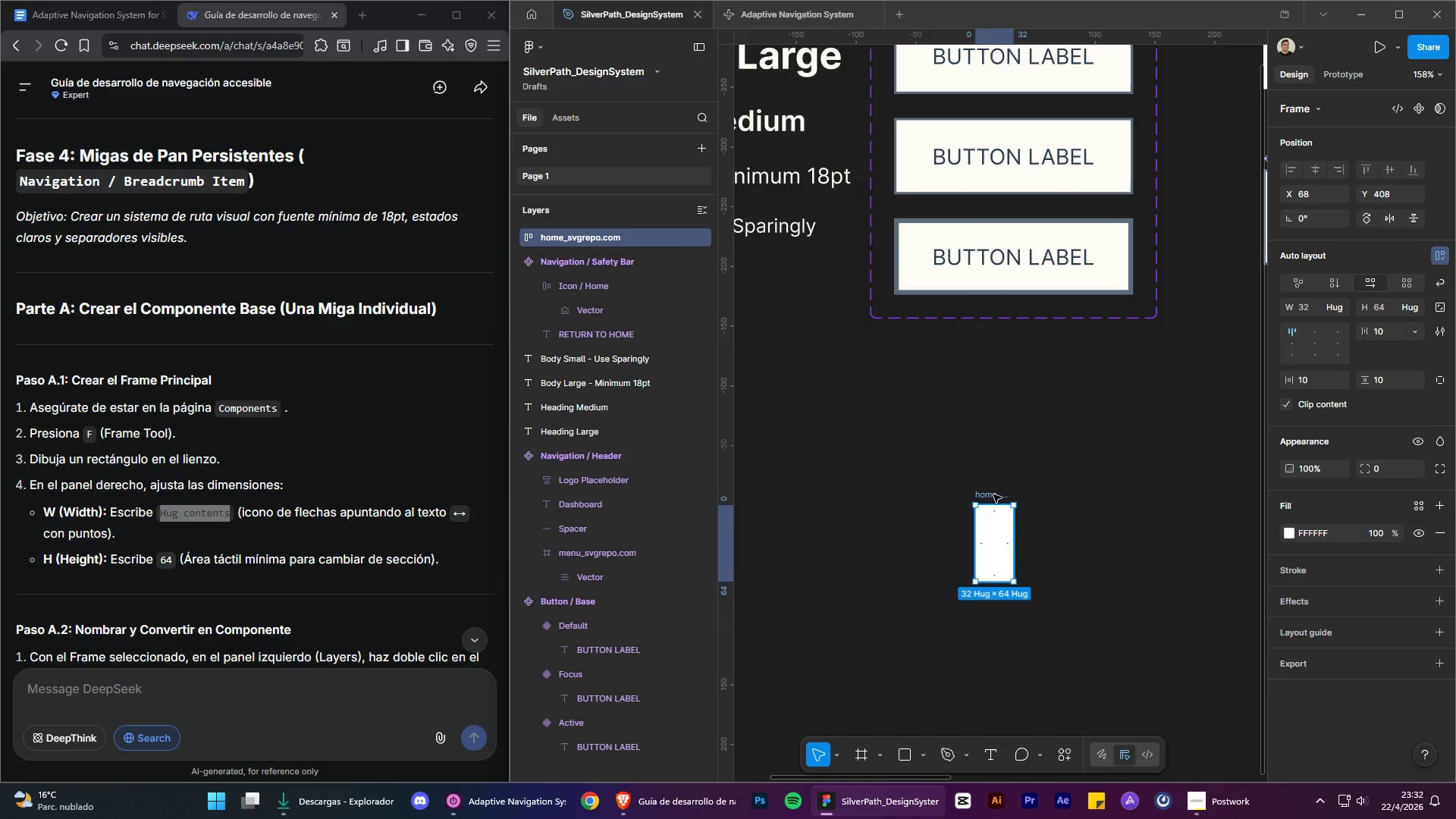 
left_click_drag(start_coordinate=[993, 494], to_coordinate=[971, 424])
 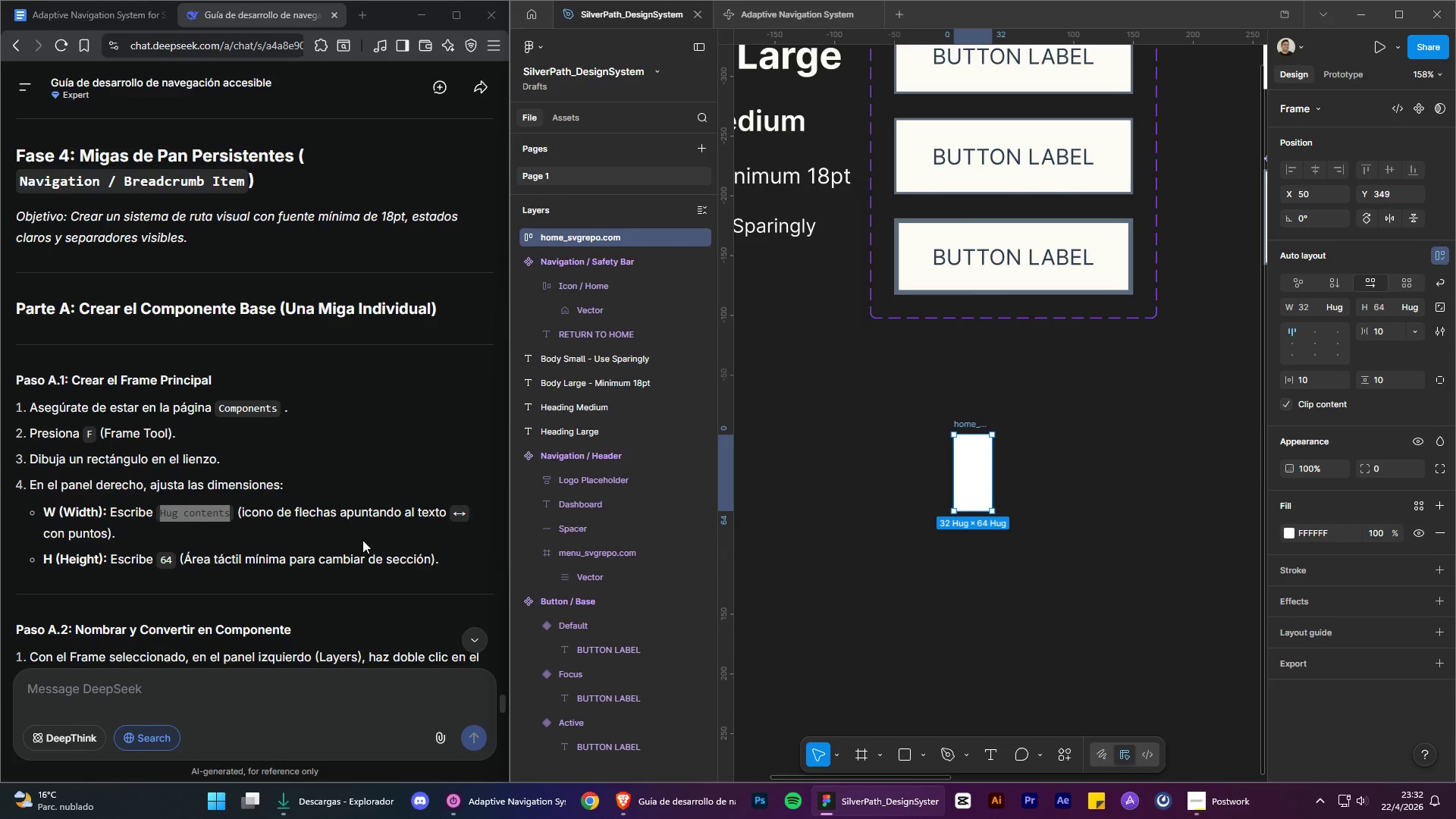 
left_click([376, 534])
 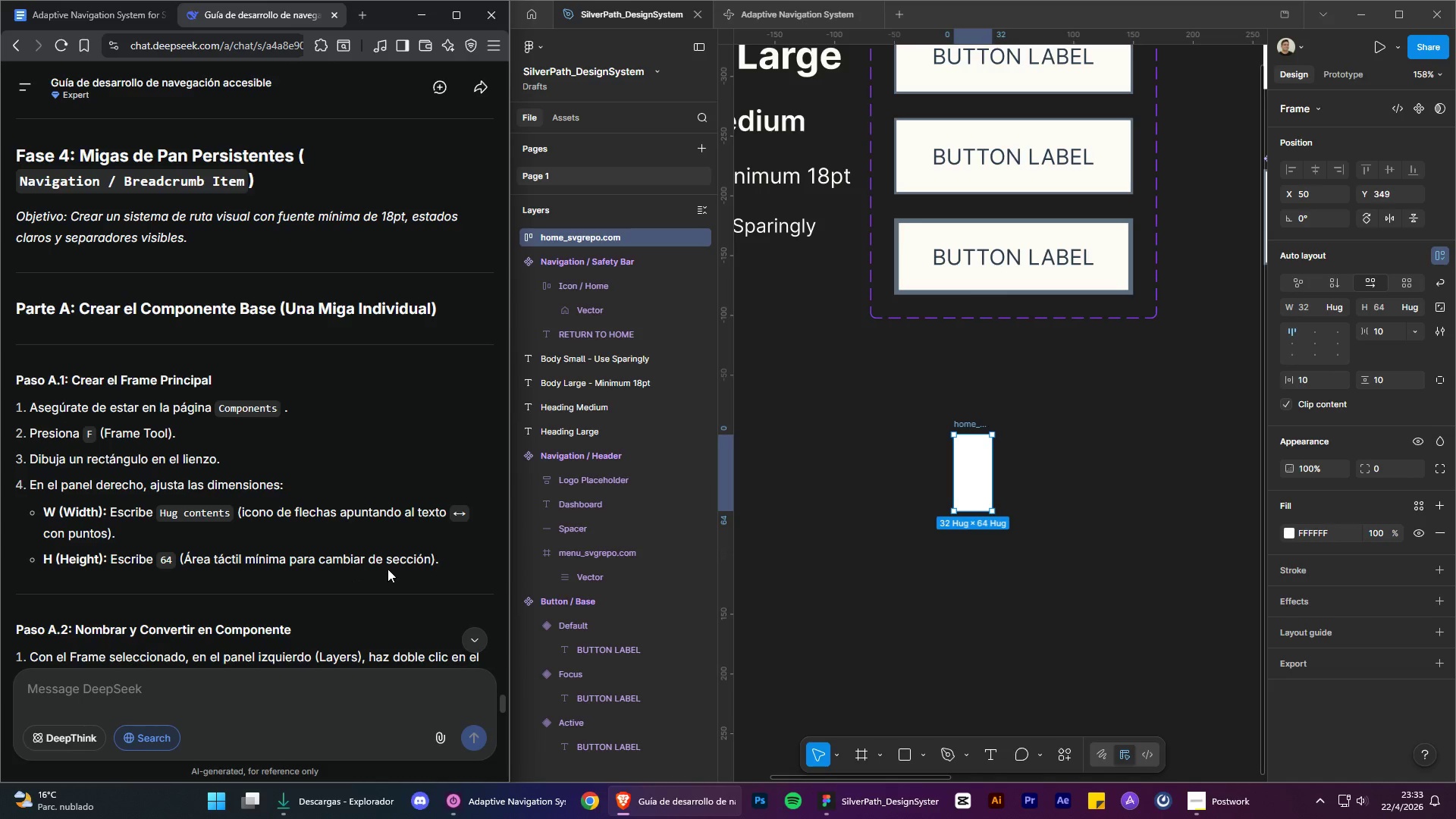 
scroll: coordinate [254, 440], scroll_direction: down, amount: 4.0
 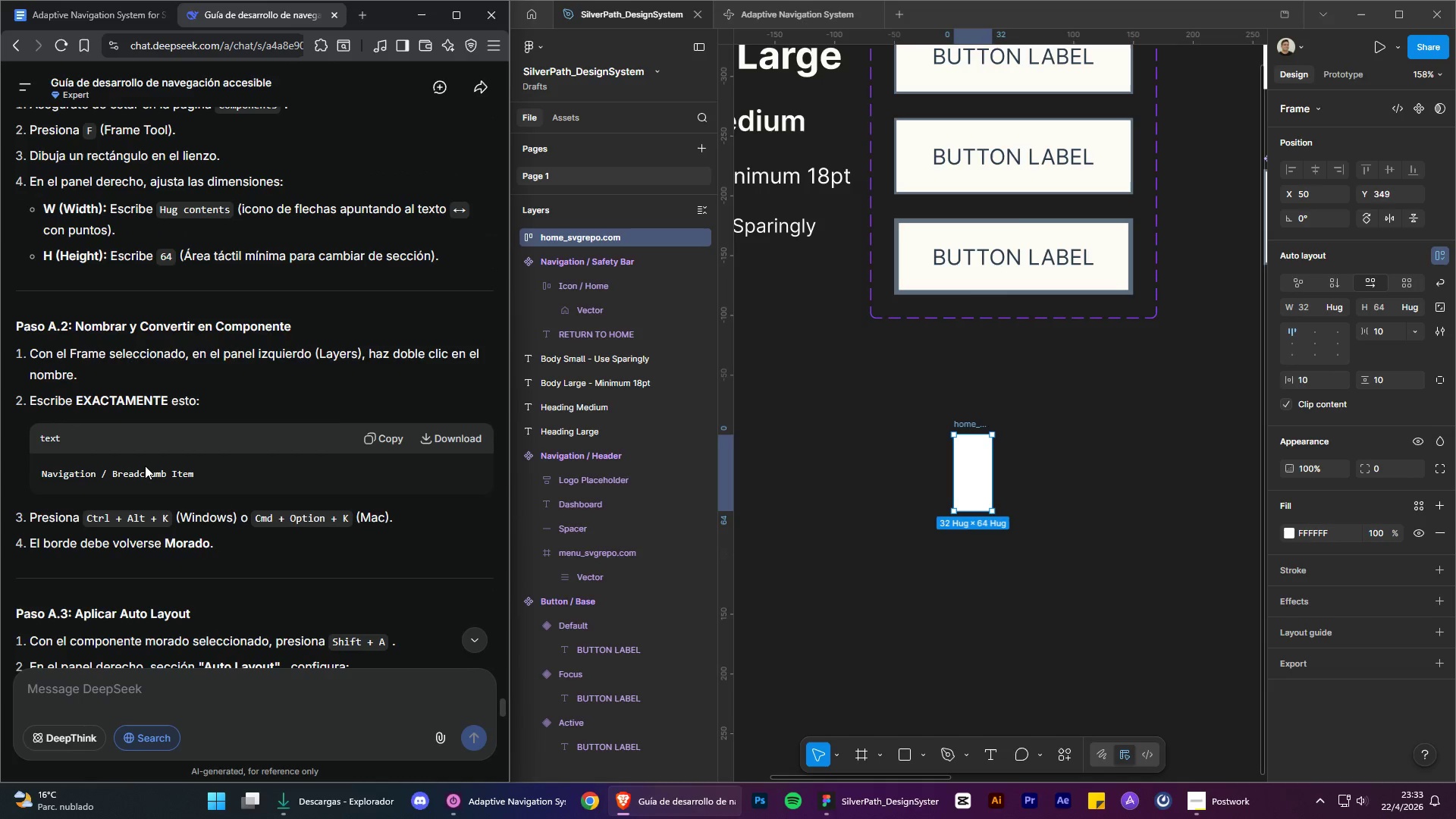 
double_click([144, 471])
 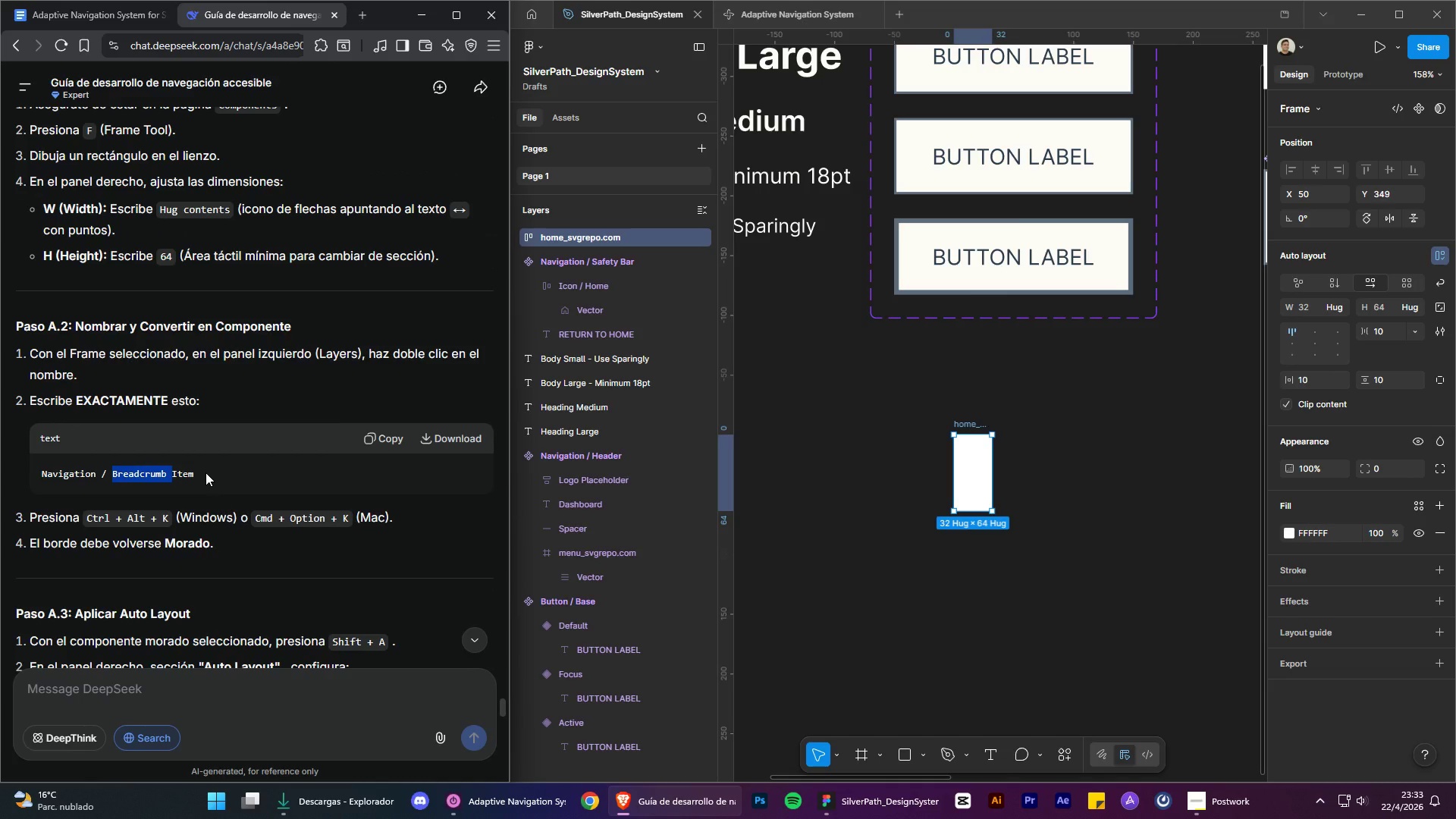 
left_click([206, 472])
 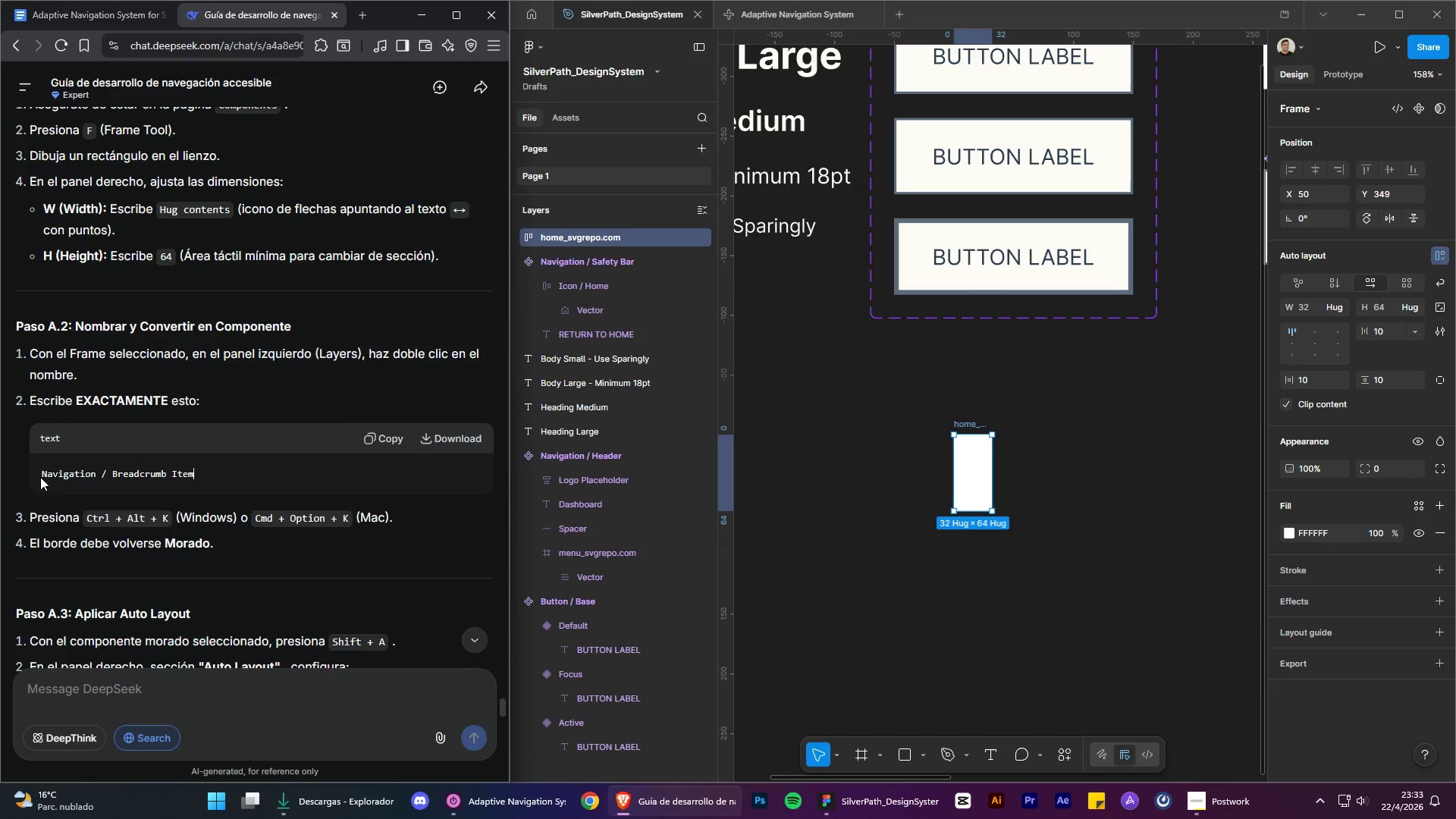 
left_click_drag(start_coordinate=[42, 476], to_coordinate=[224, 469])
 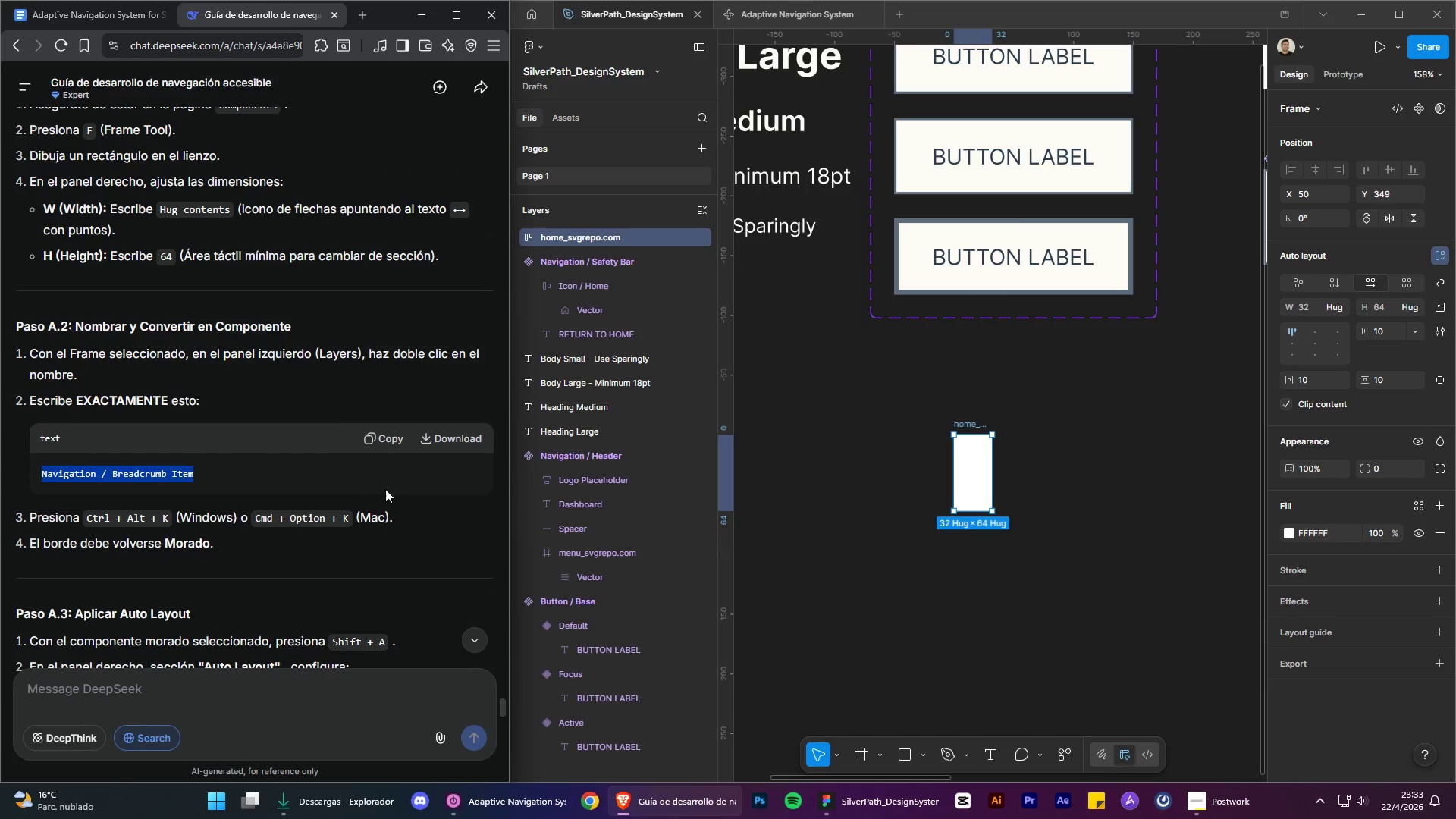 
key(Control+ControlLeft)
 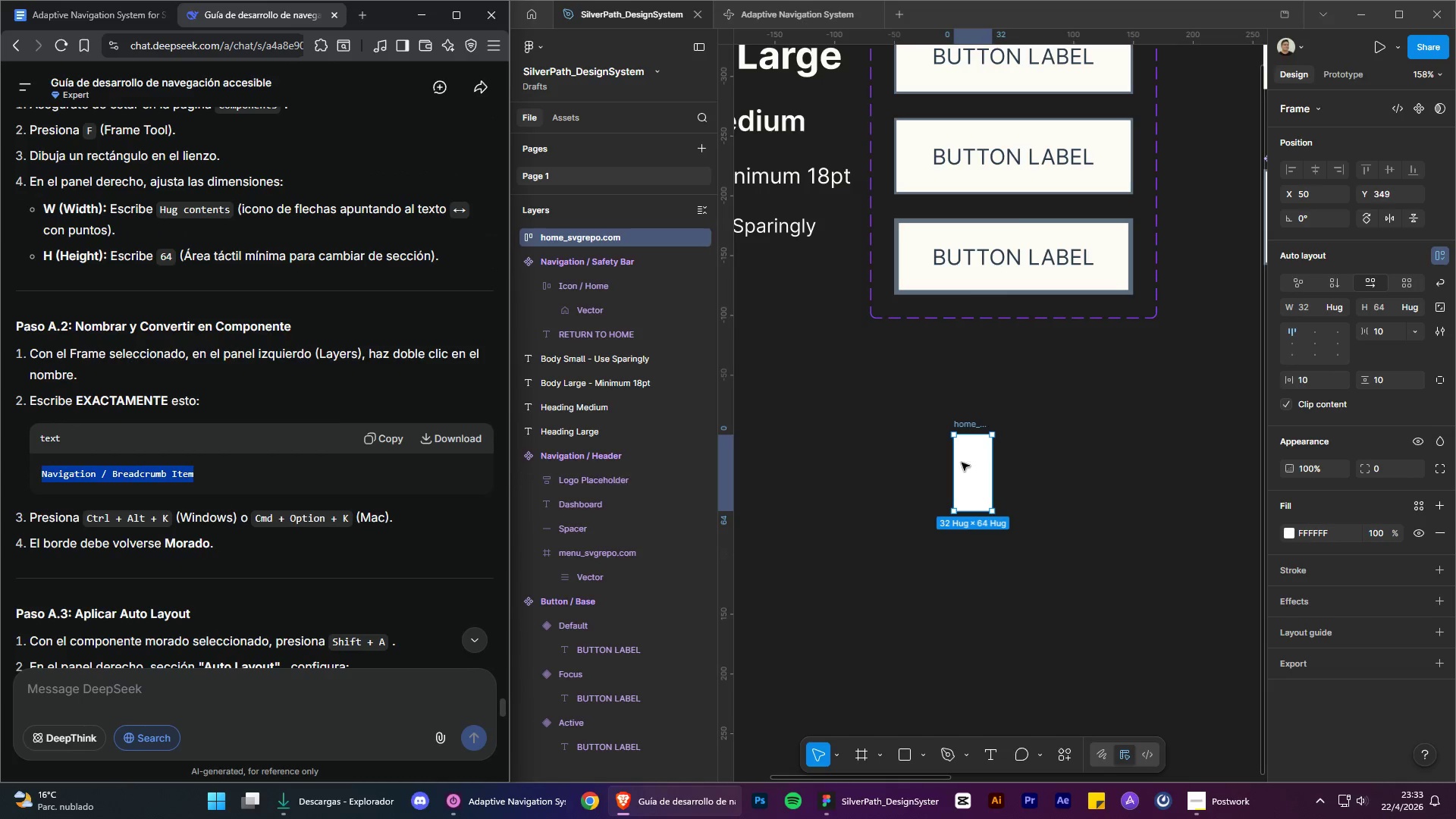 
key(Control+C)
 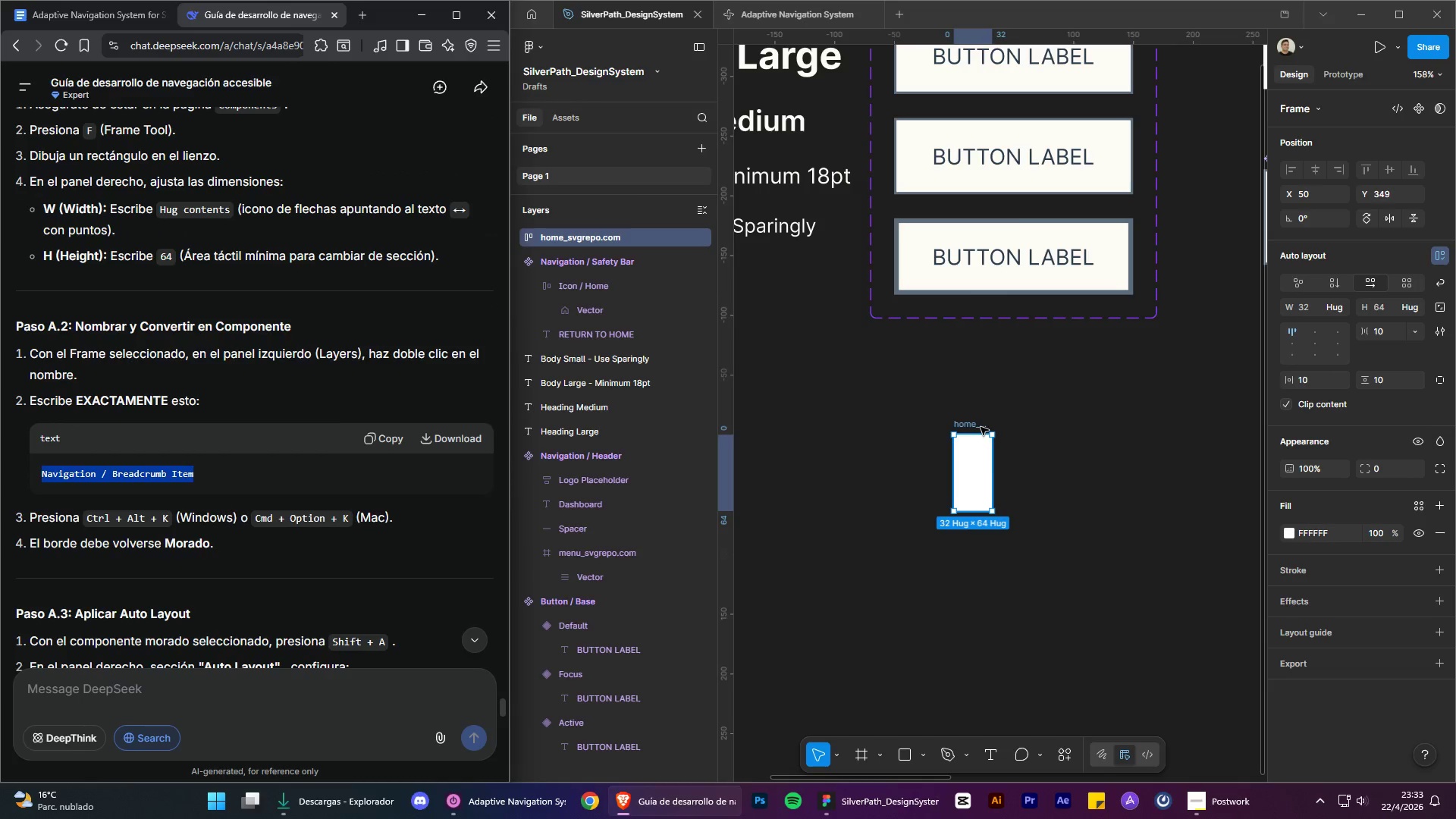 
double_click([981, 427])
 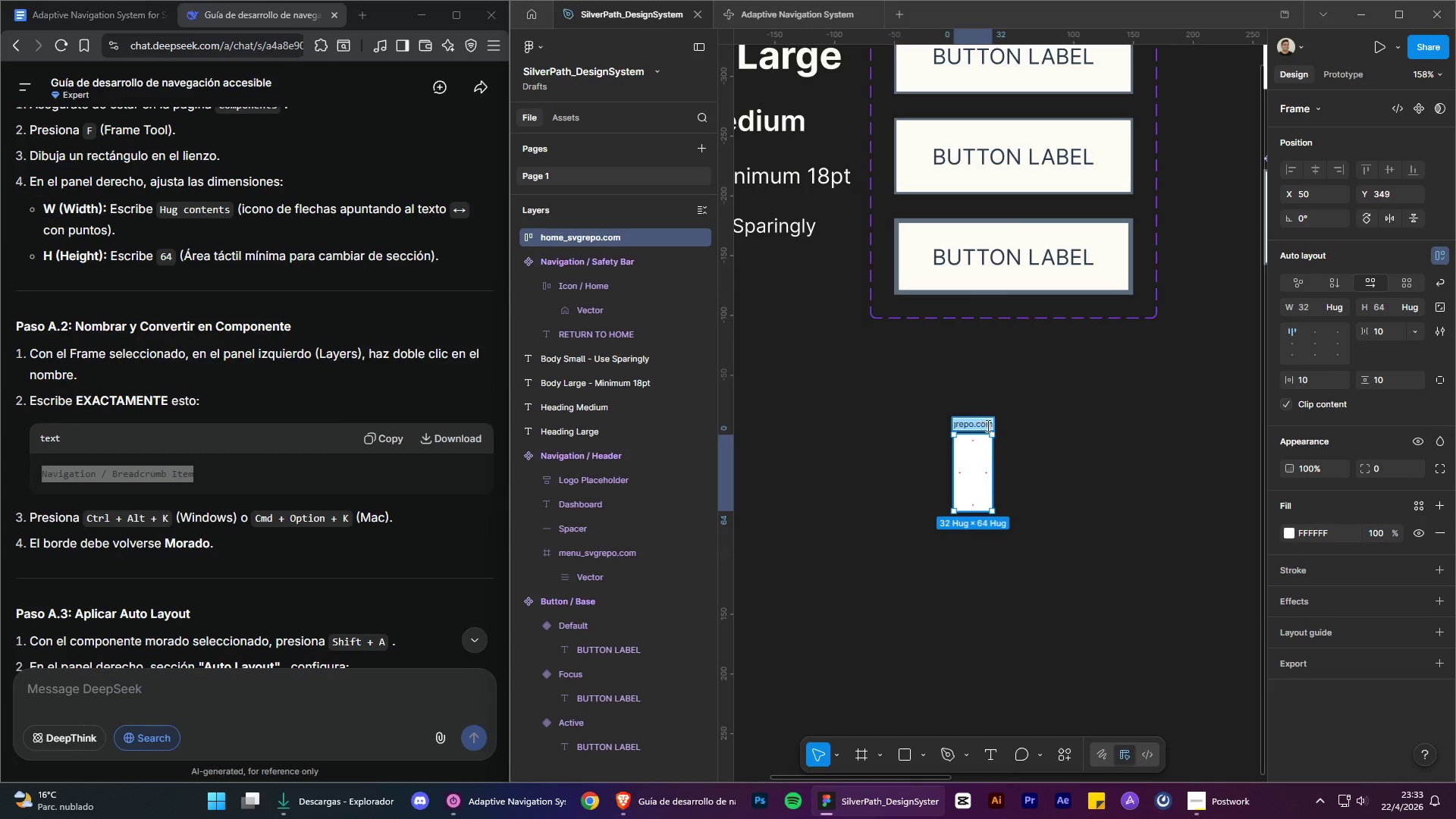 
key(Control+ControlLeft)
 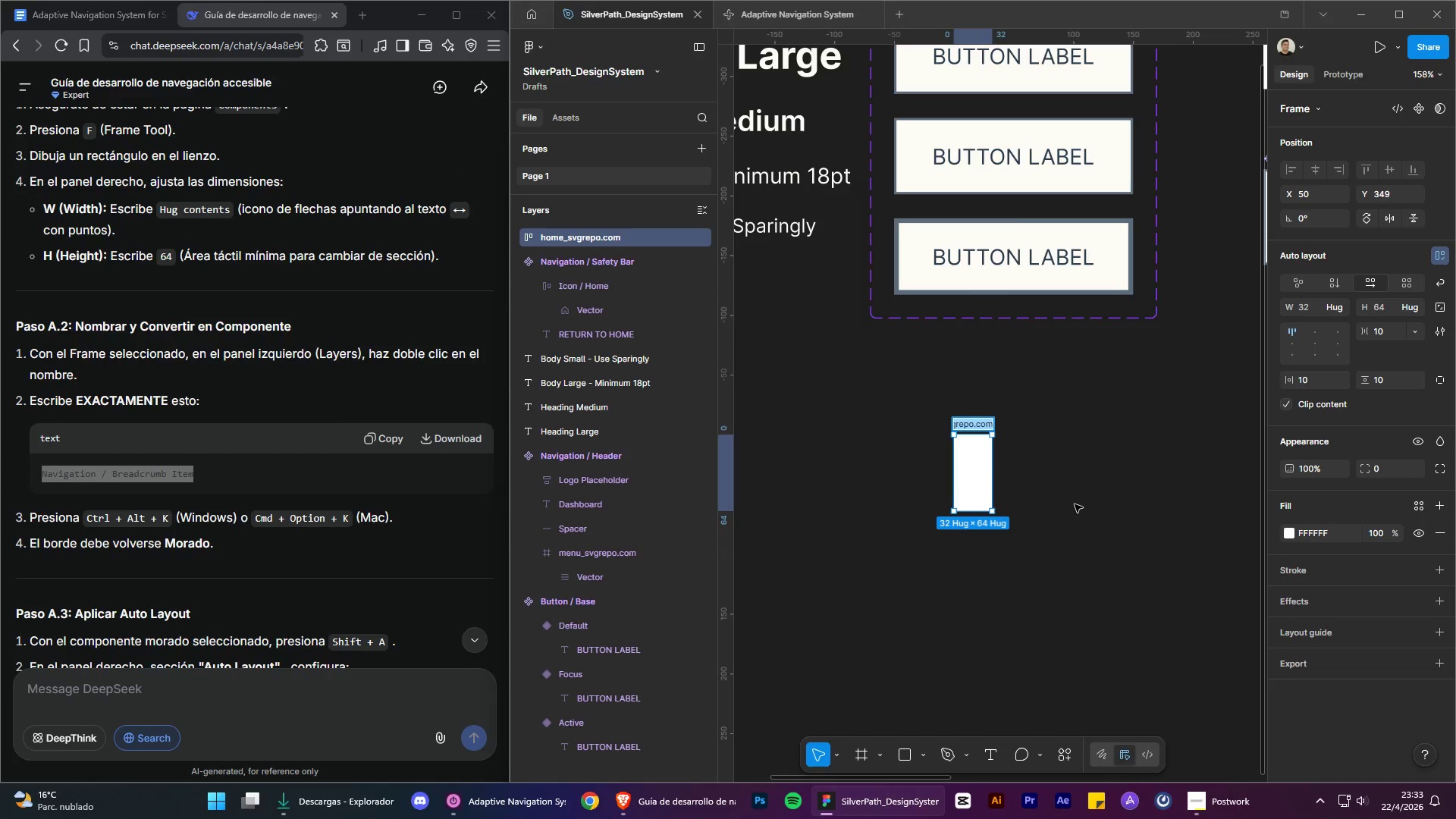 
key(Control+V)
 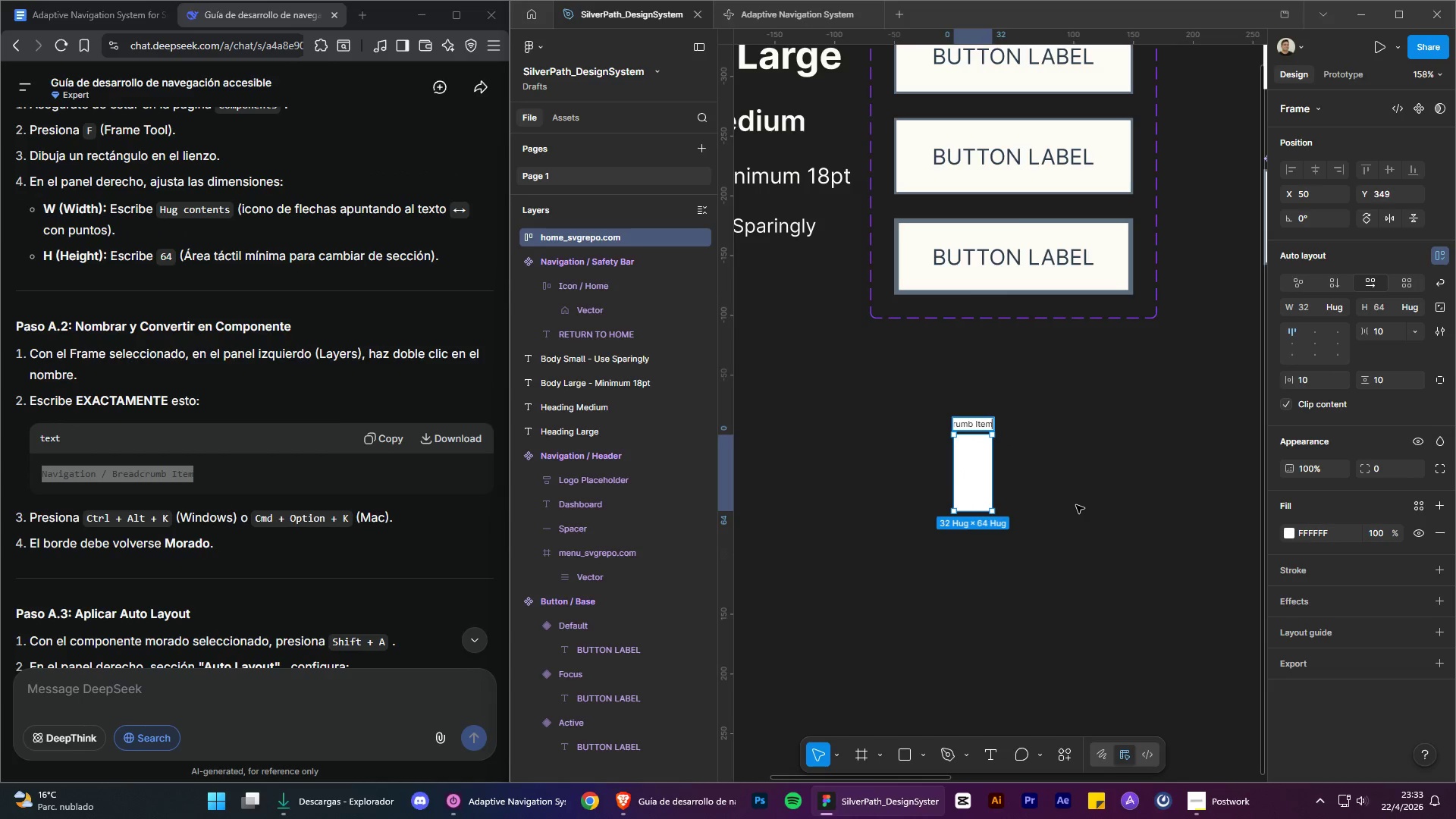 
left_click([1076, 505])
 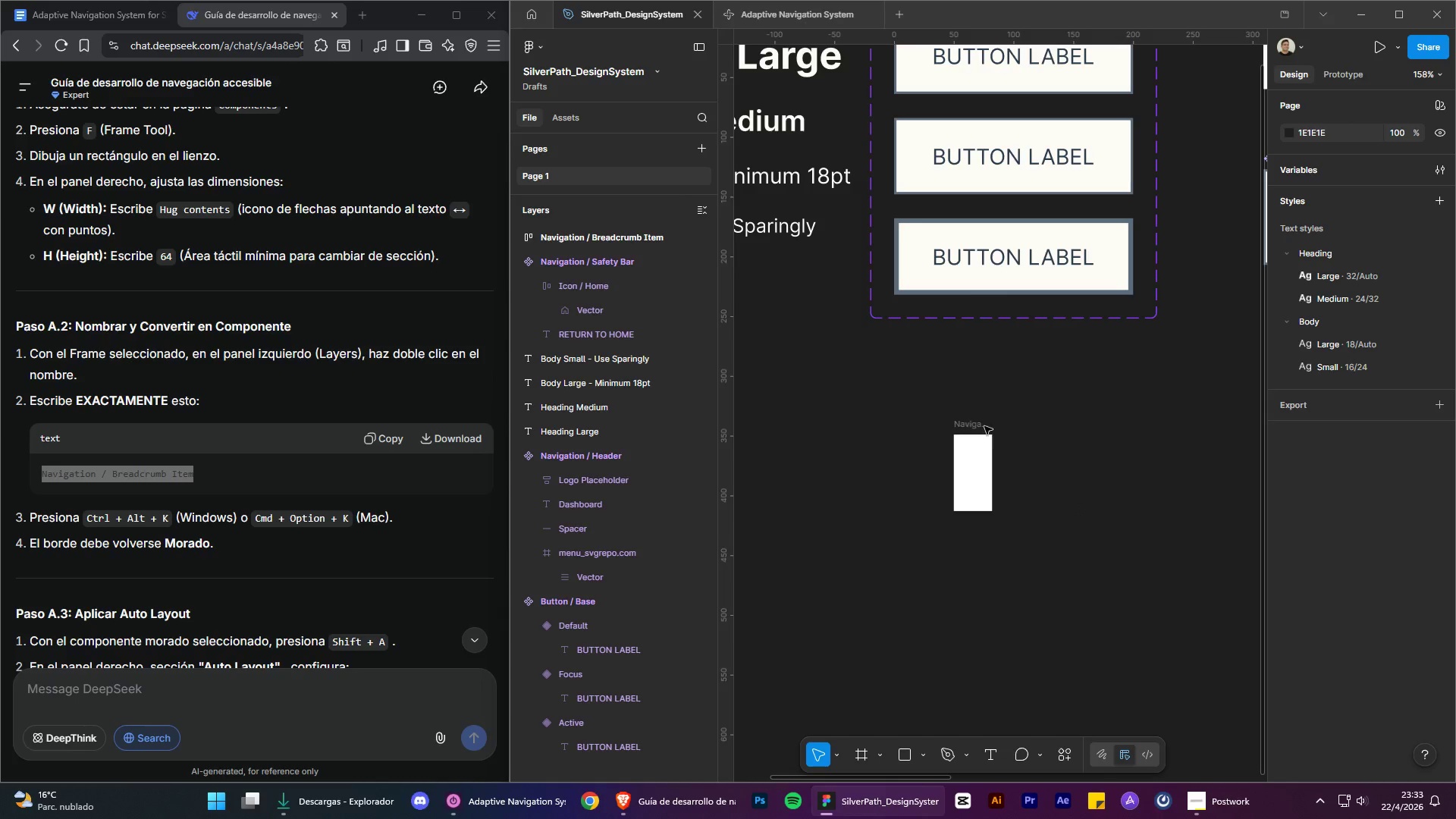 
left_click_drag(start_coordinate=[974, 424], to_coordinate=[974, 403])
 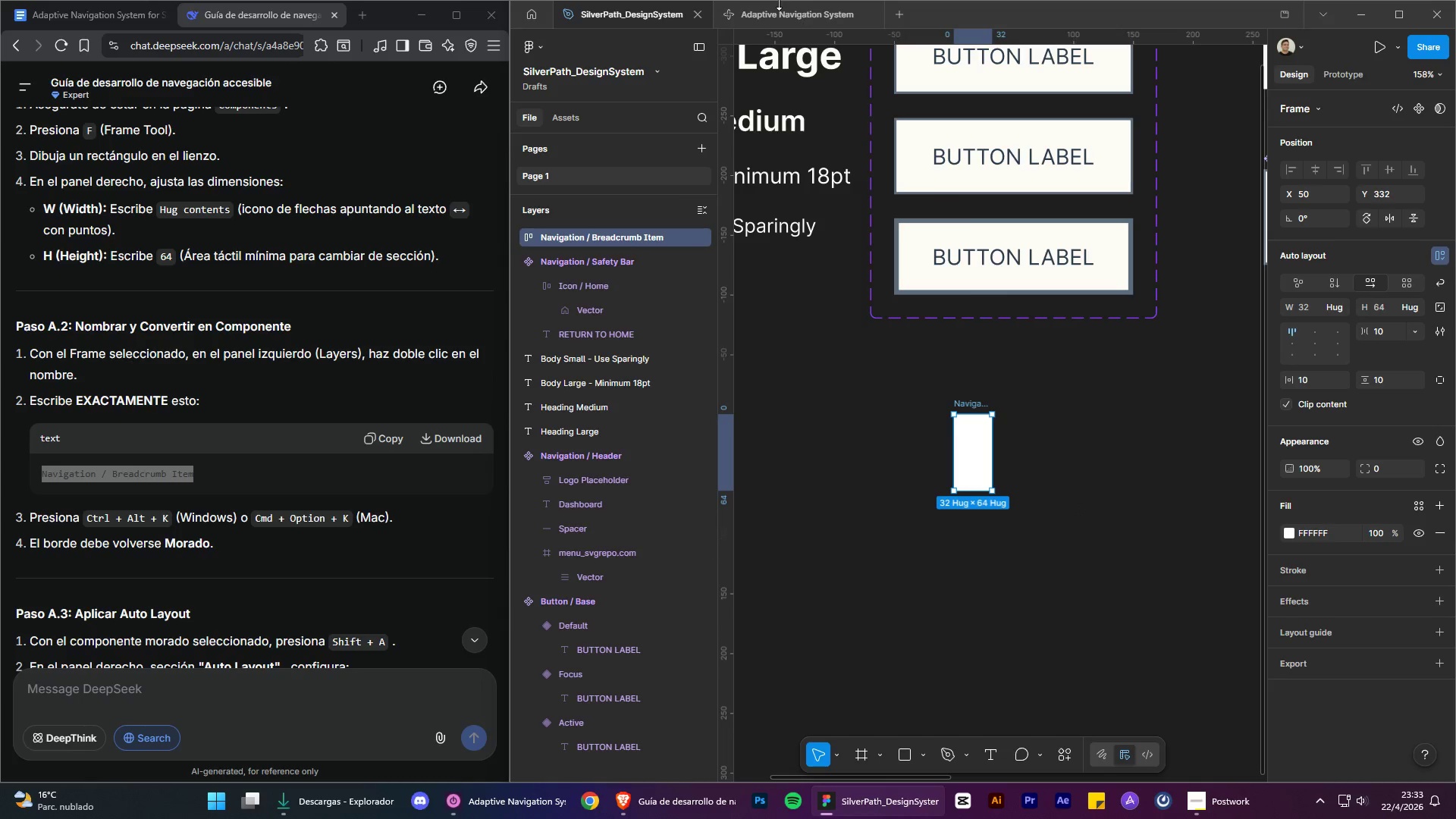 
double_click([778, 6])
 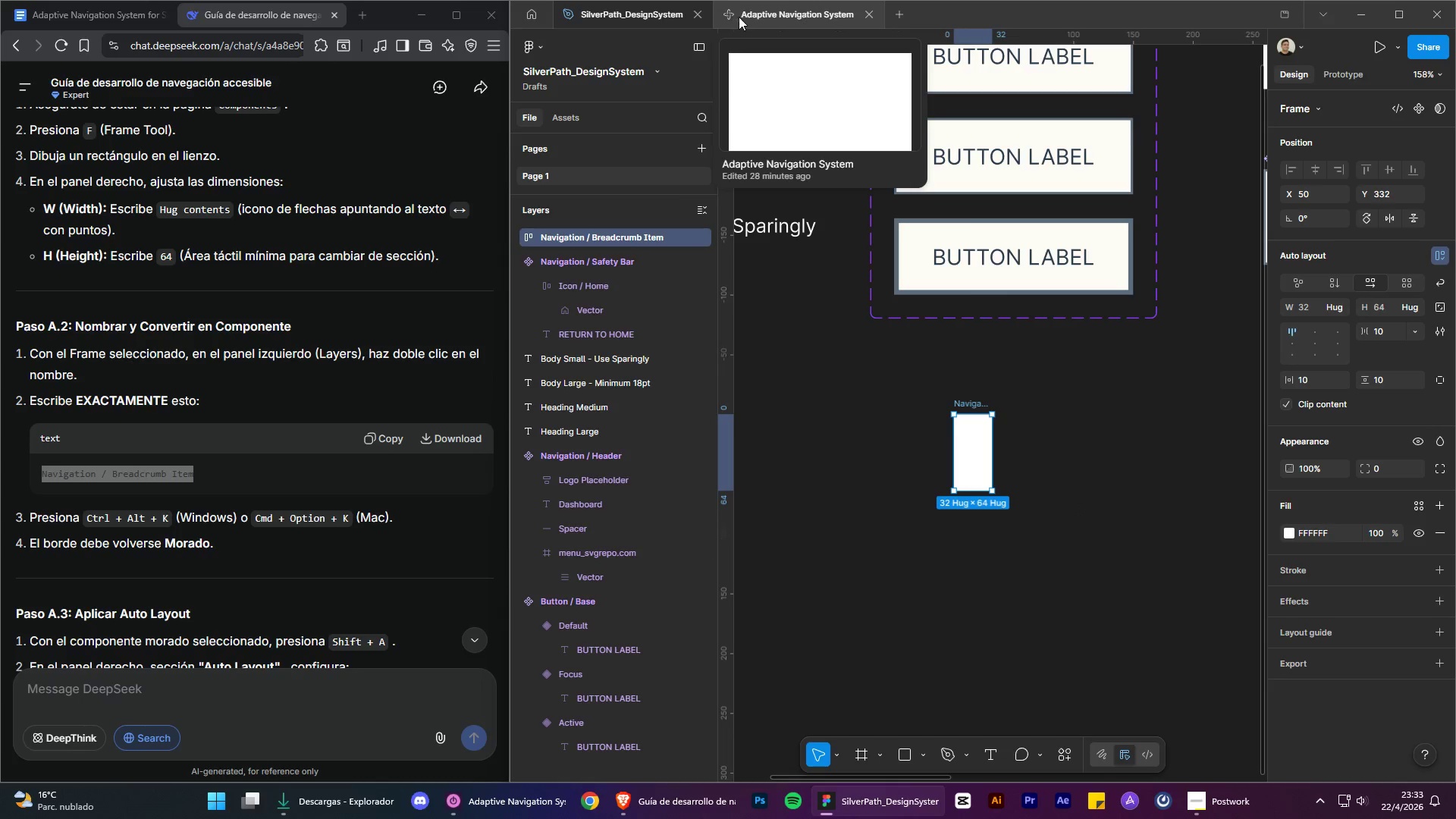 
left_click([742, 17])
 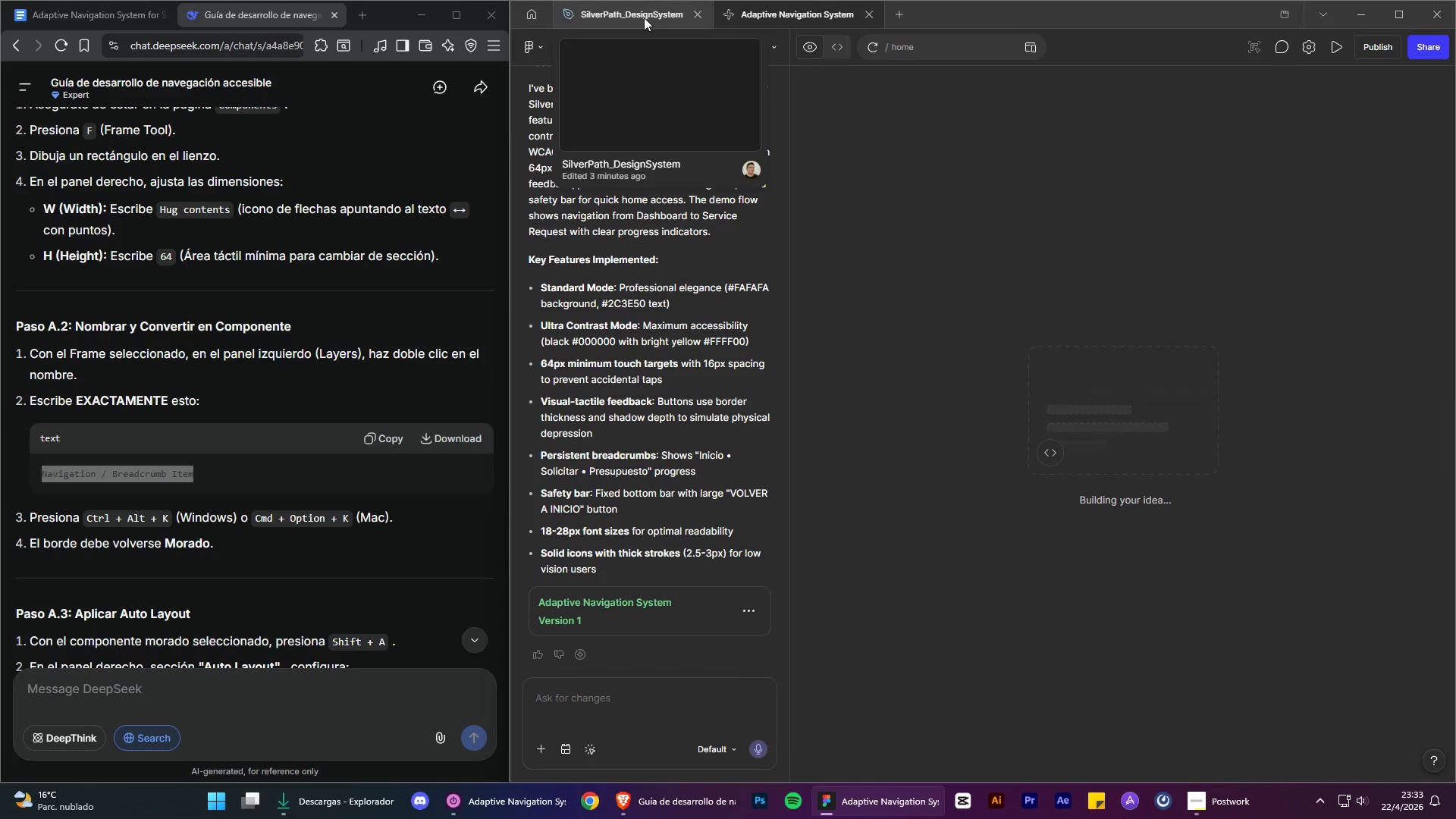 
left_click([643, 17])
 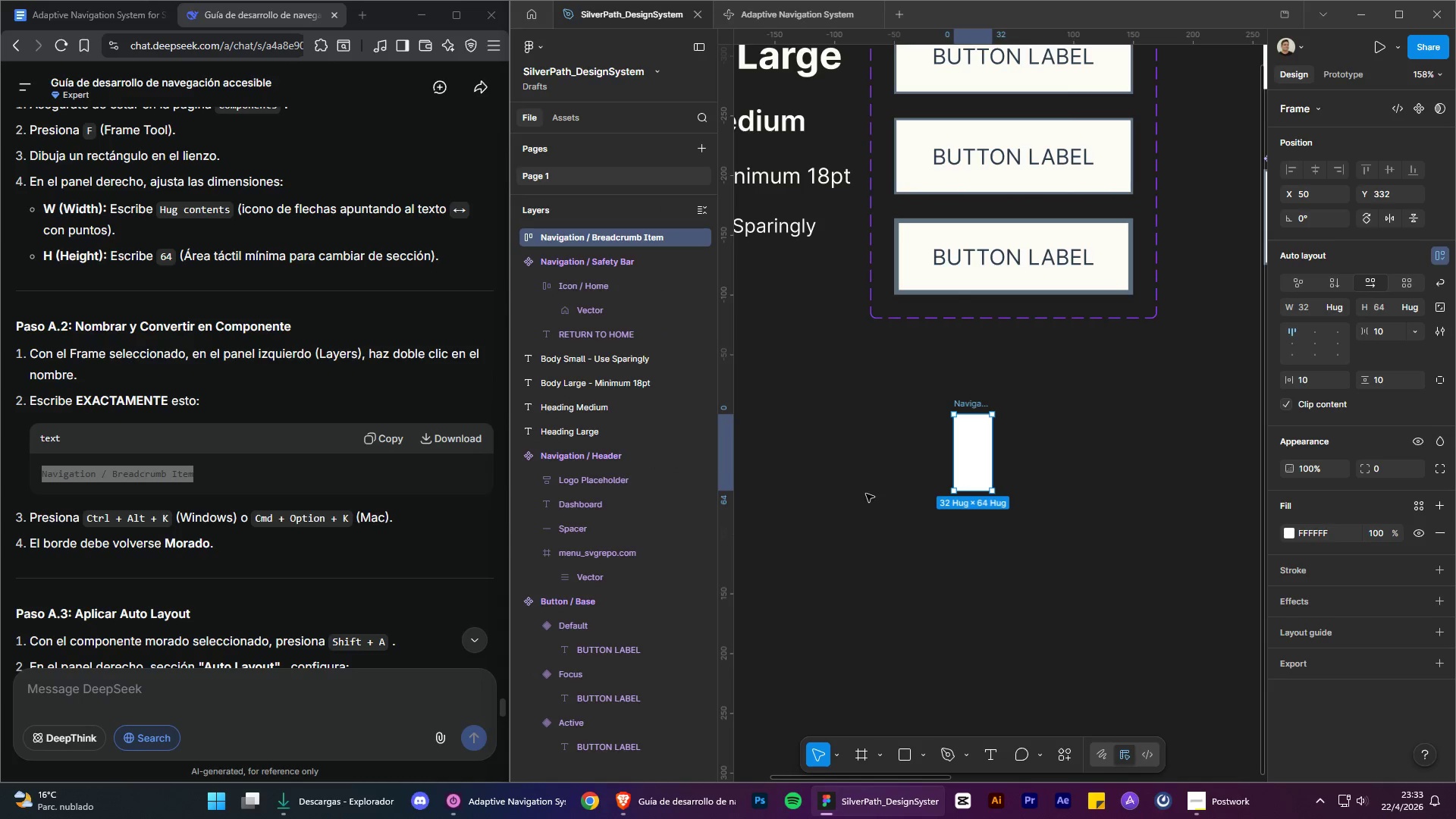 
right_click([978, 403])
 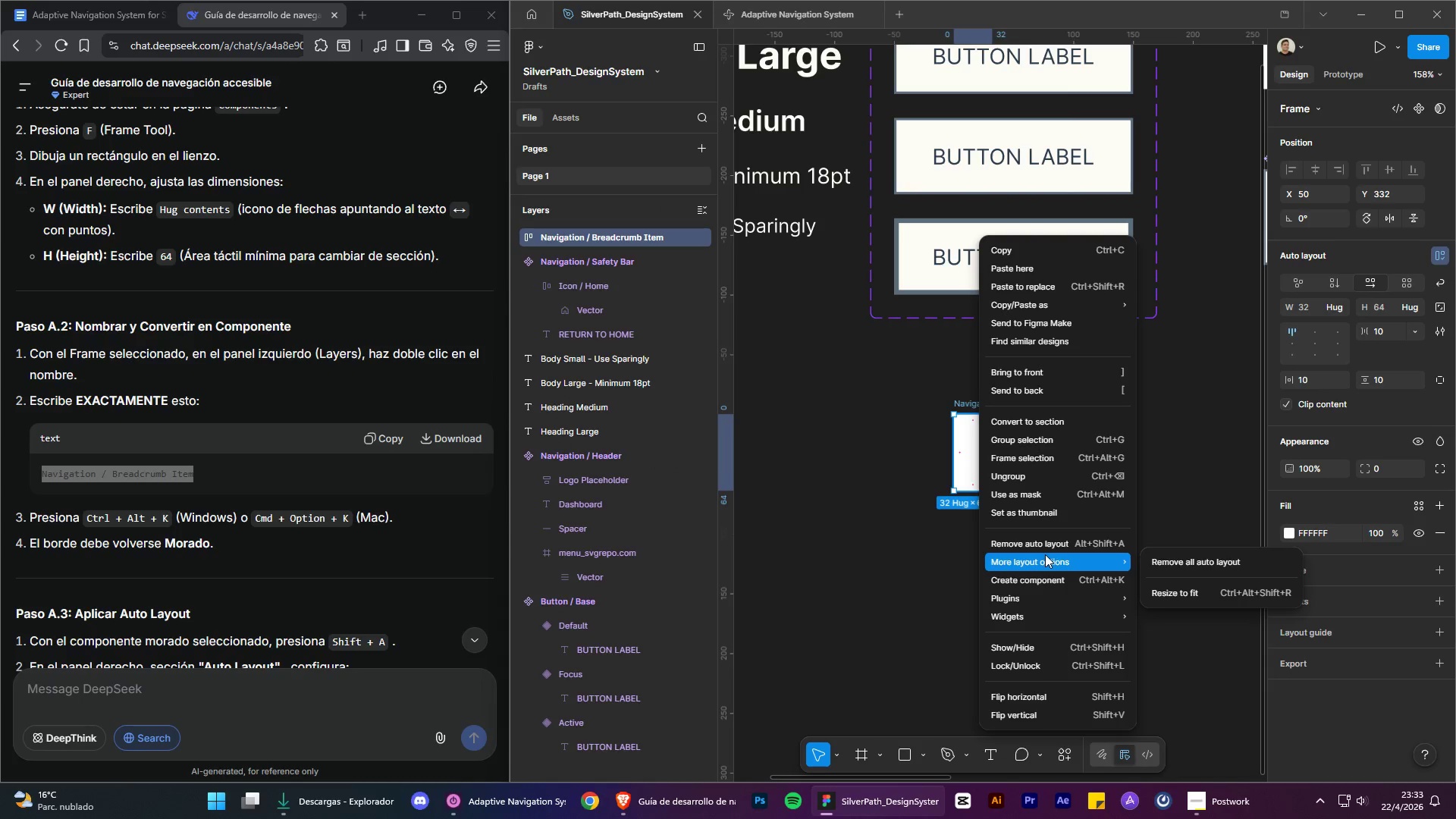 
left_click([1045, 578])
 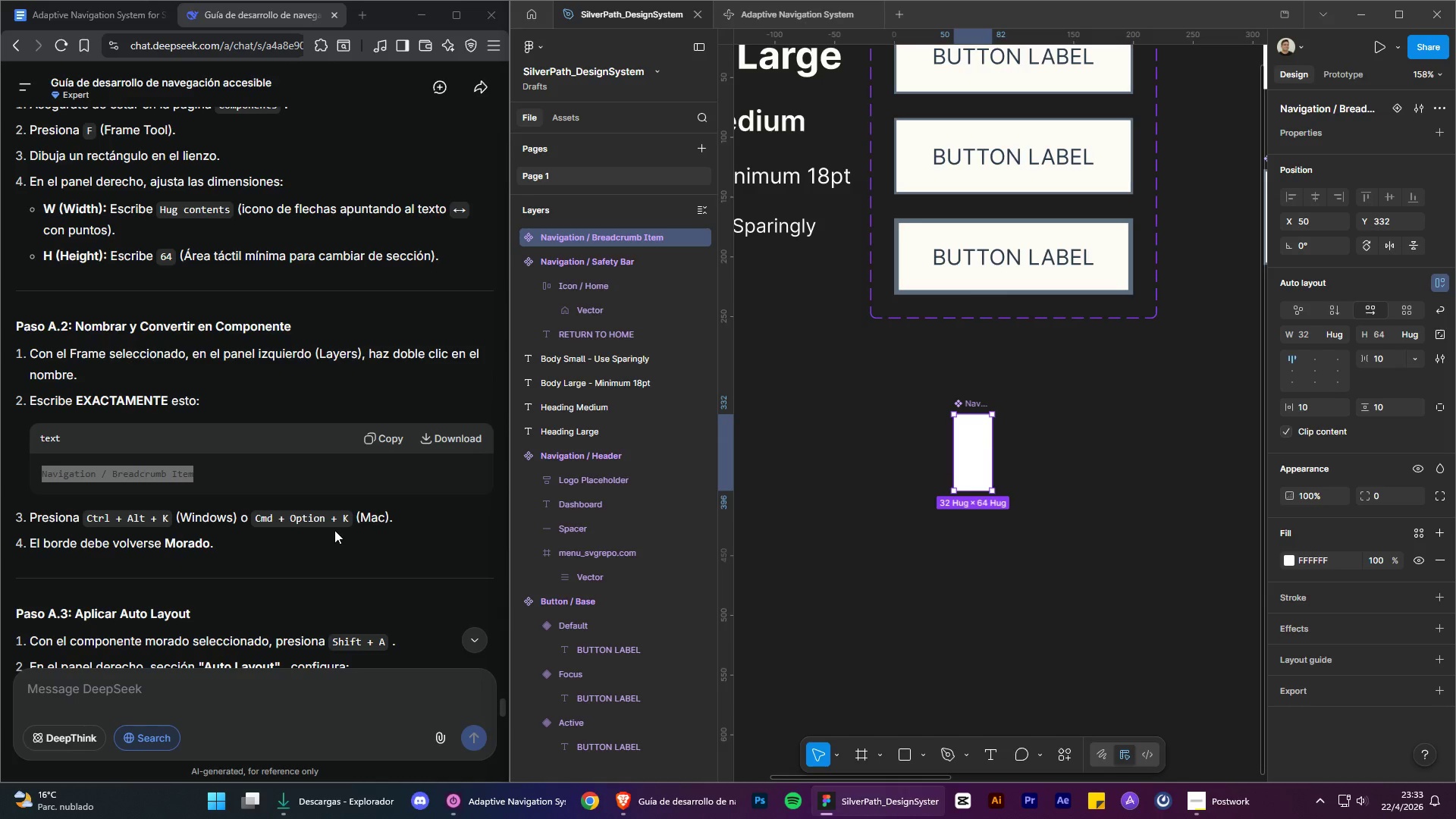 
scroll: coordinate [268, 496], scroll_direction: down, amount: 4.0
 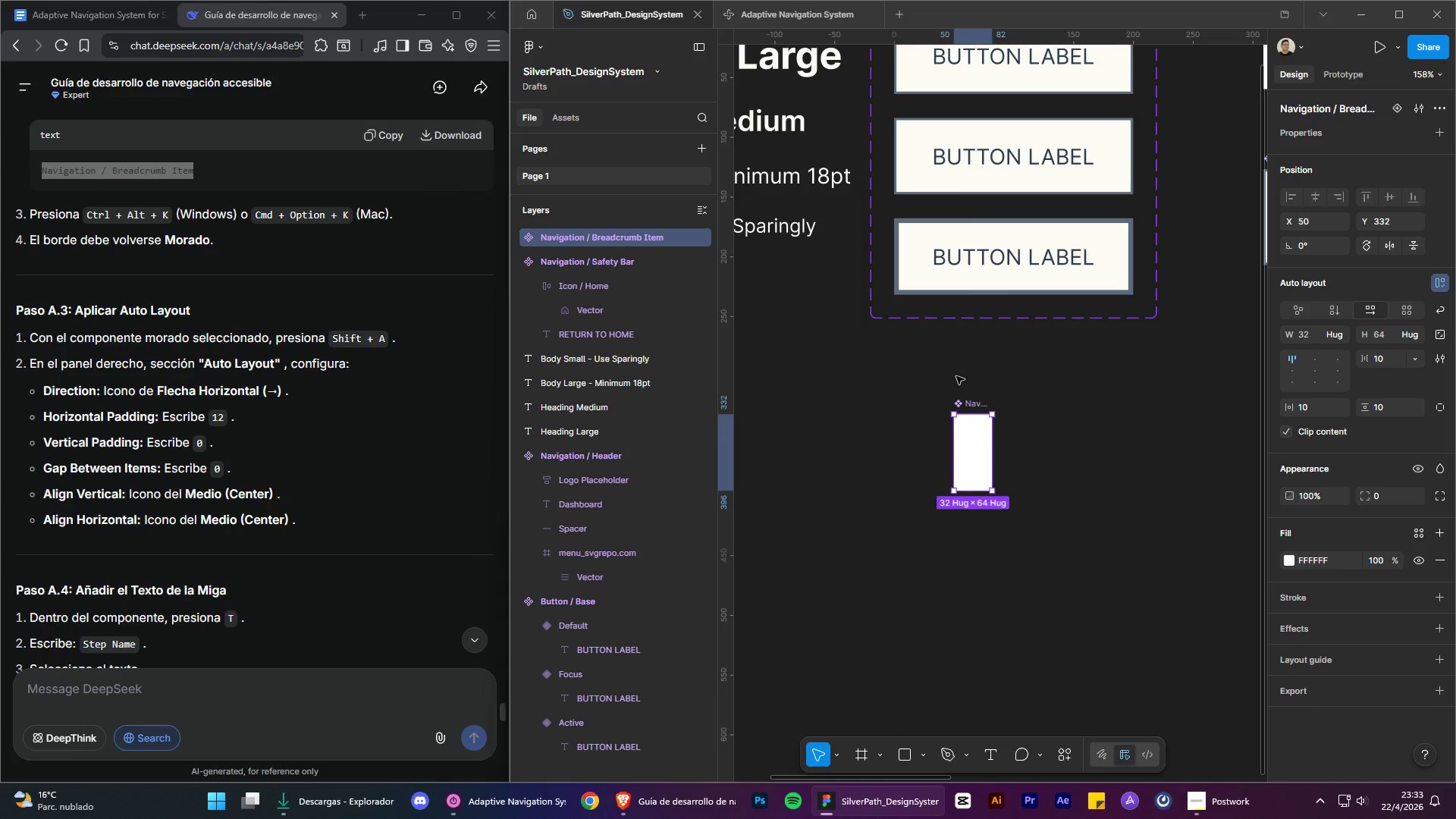 
right_click([965, 410])
 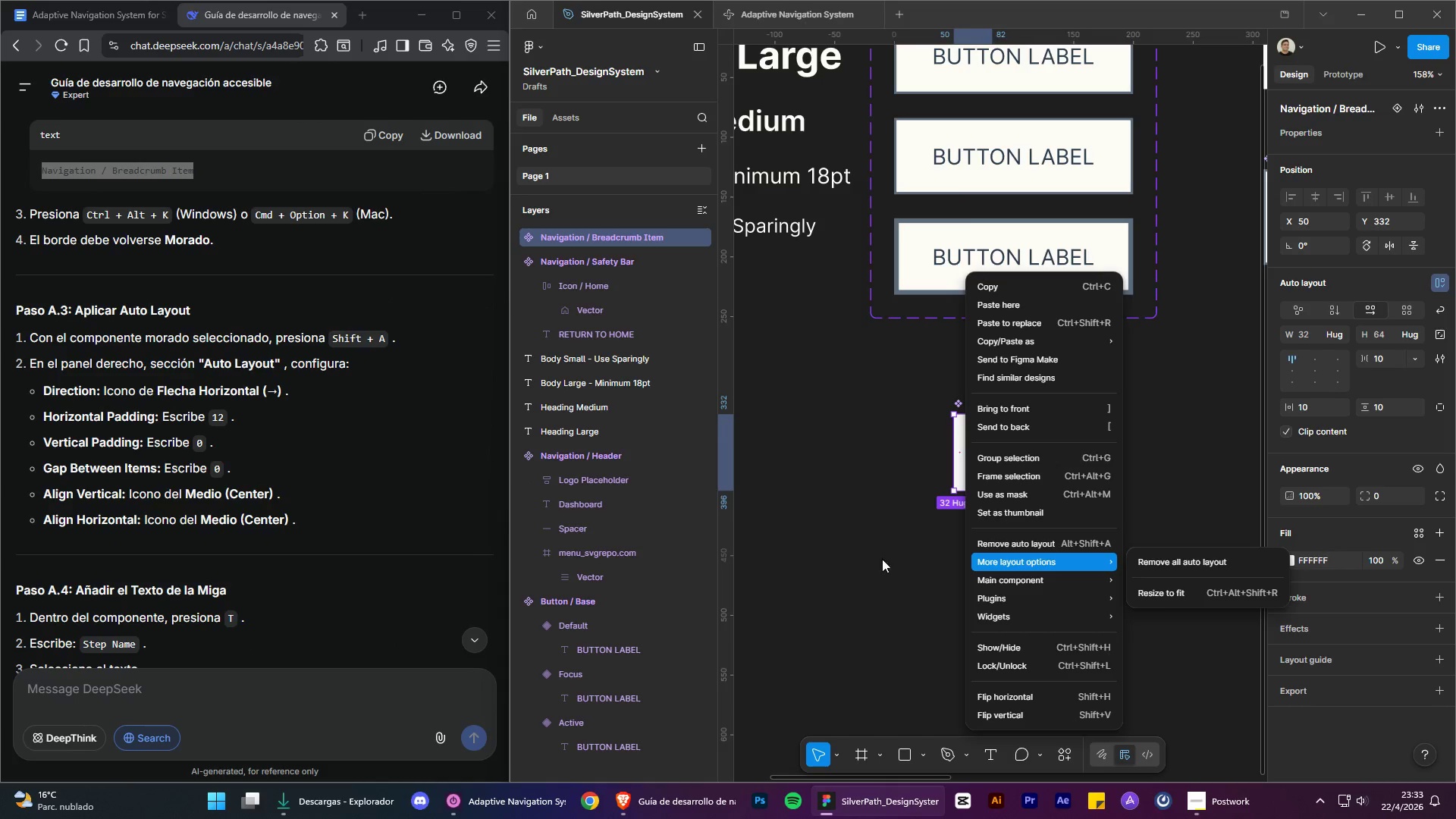 
left_click([961, 389])
 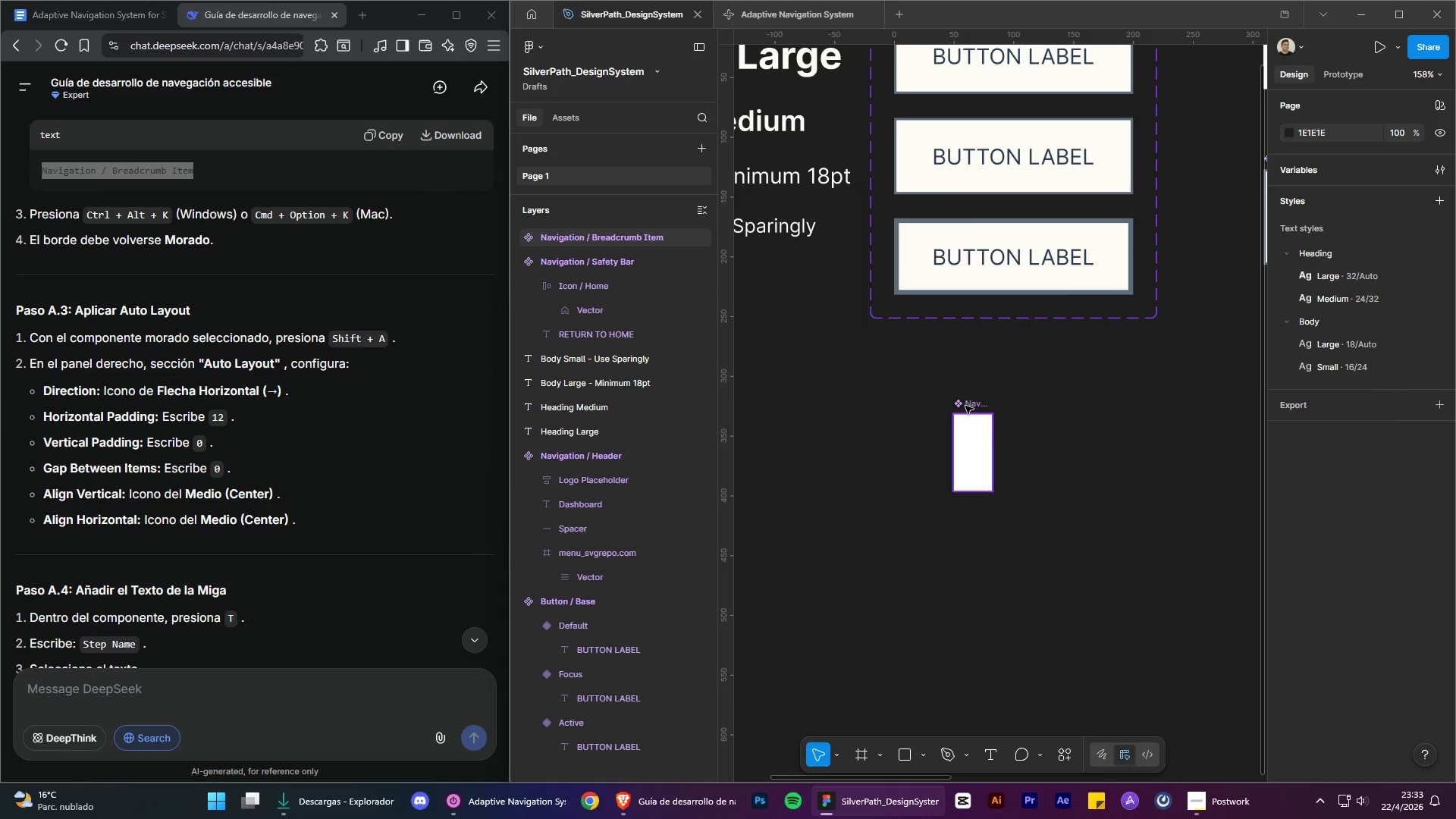 
right_click([965, 406])
 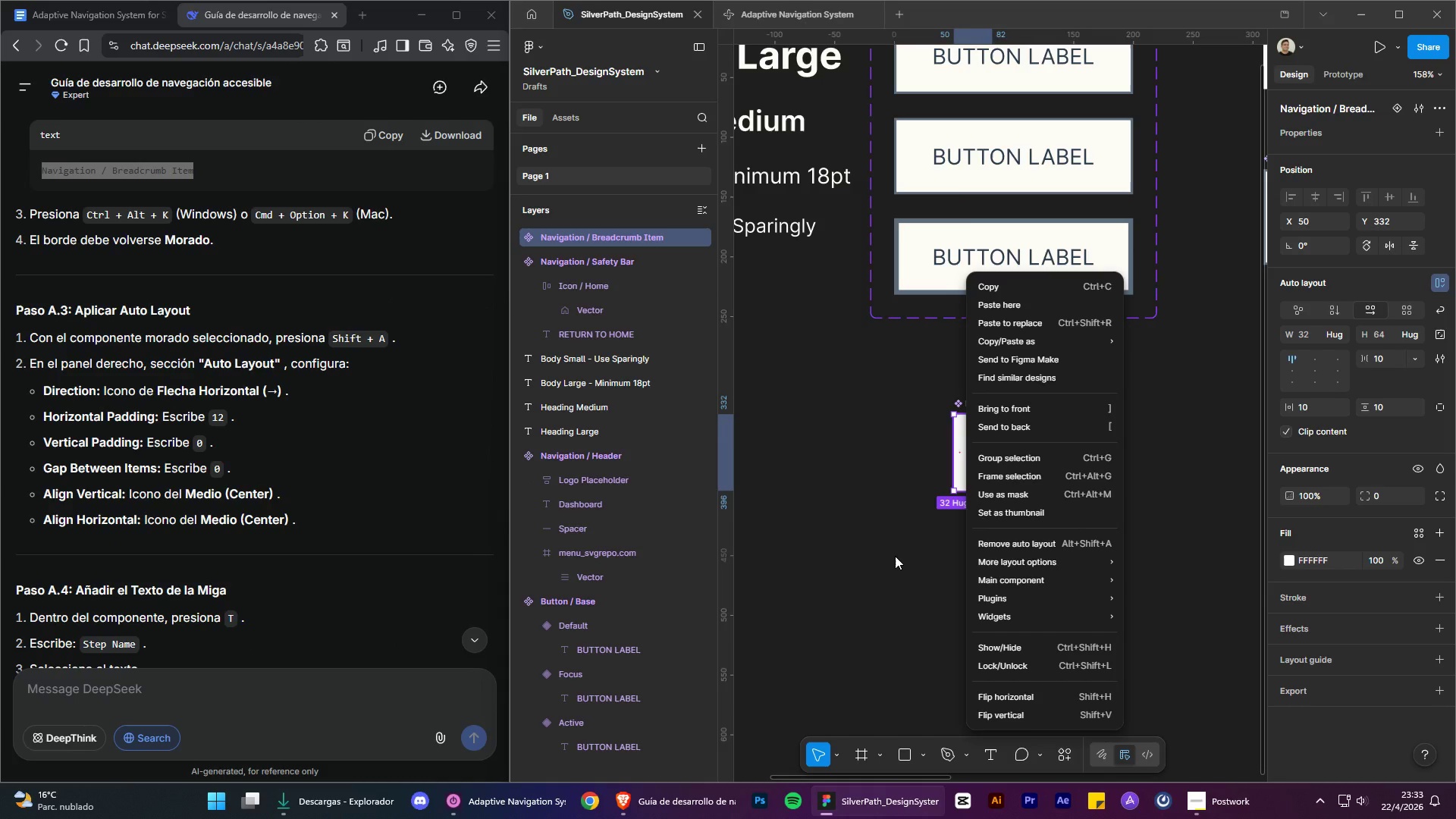 
left_click([895, 556])
 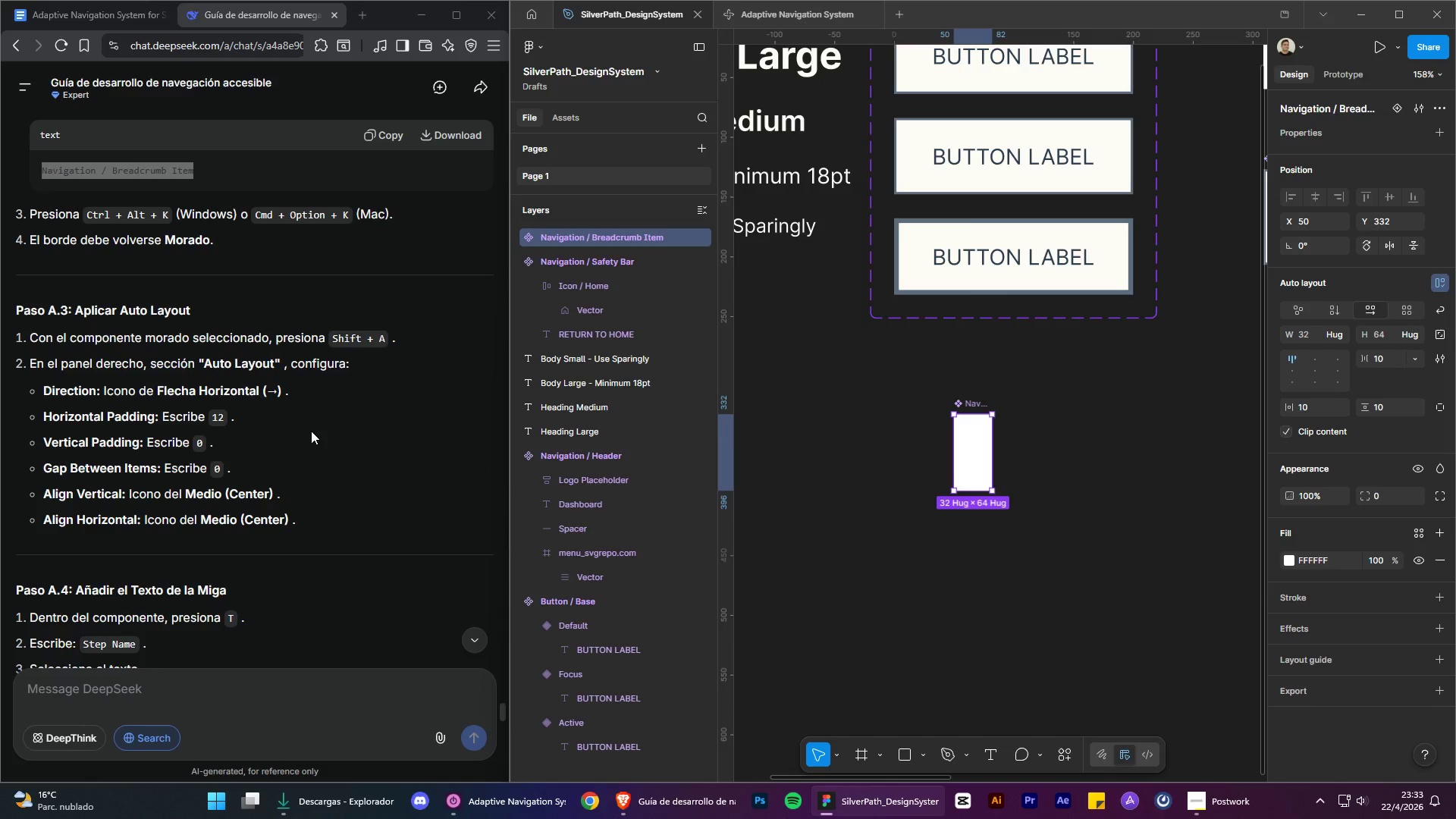 
wait(11.83)
 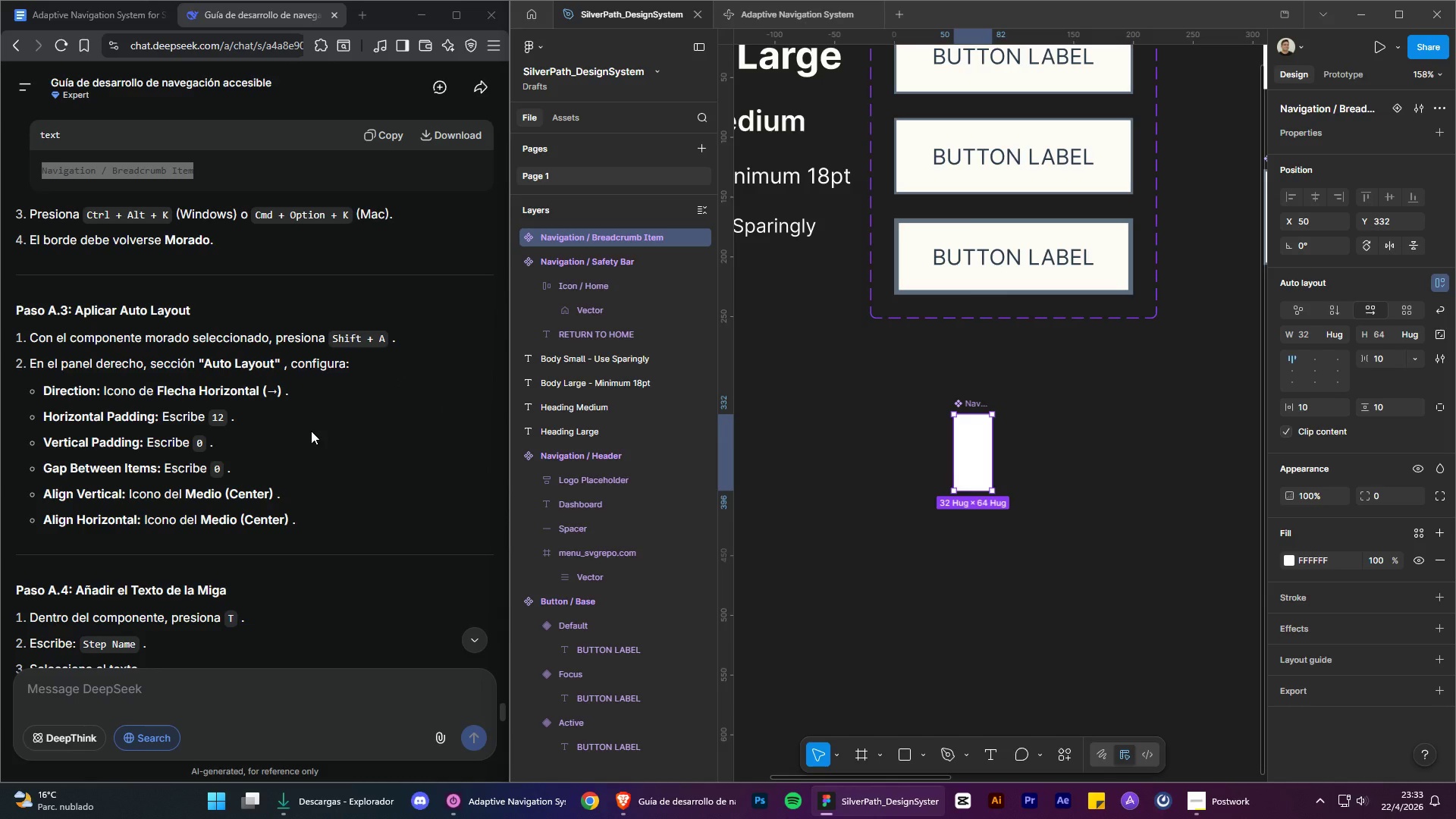 
left_click([1307, 413])
 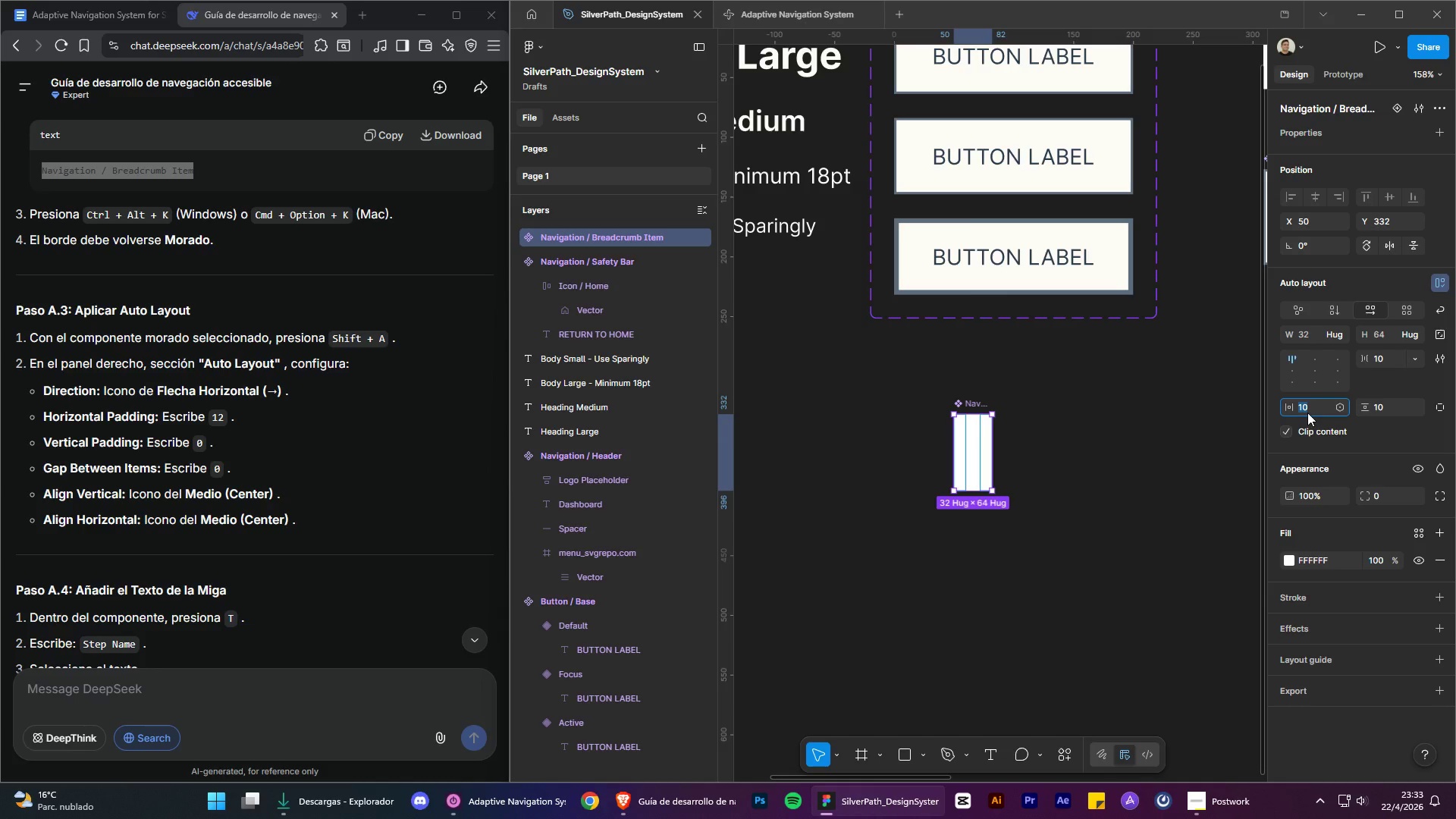 
type(12)
 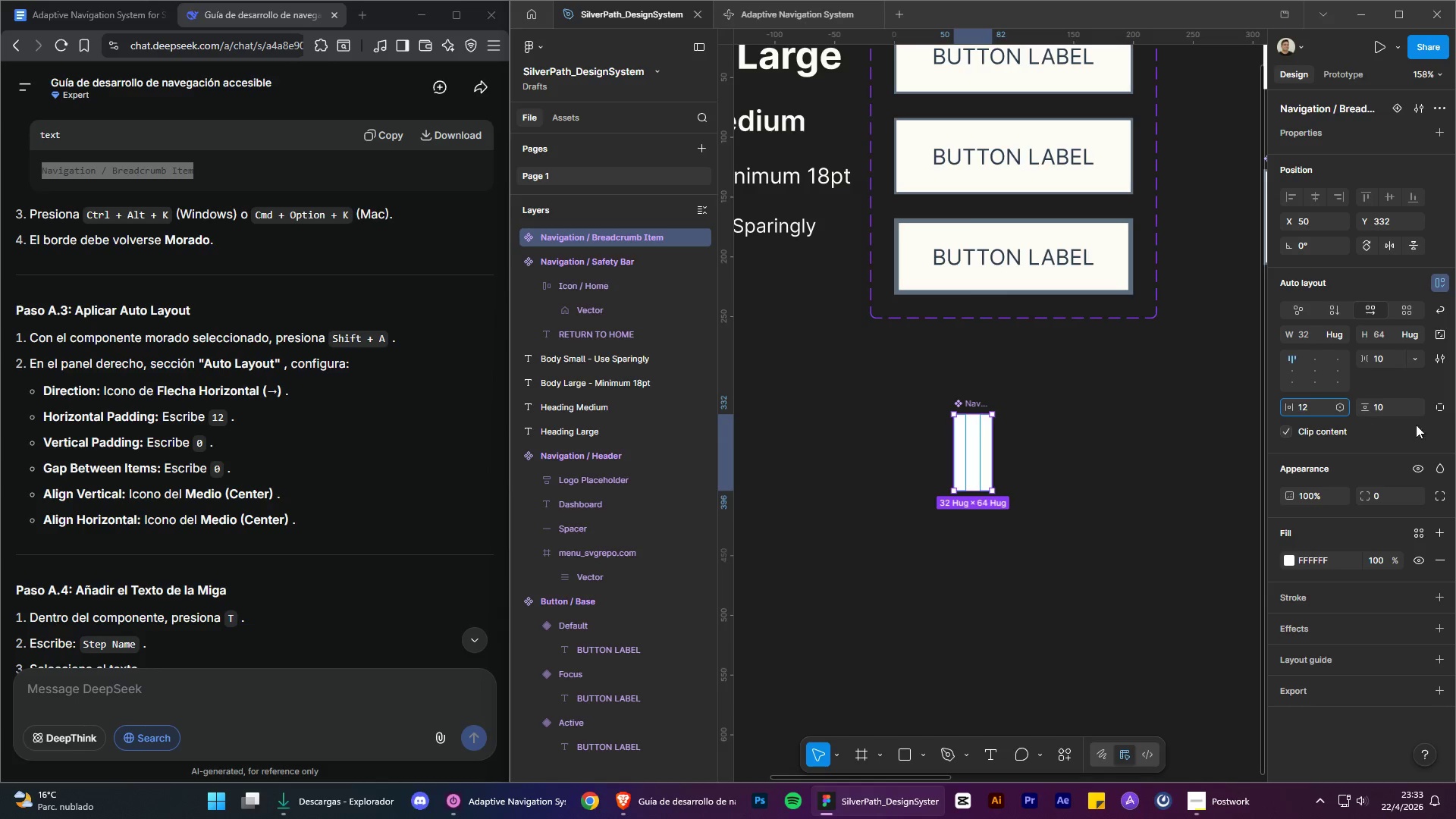 
left_click([1396, 408])
 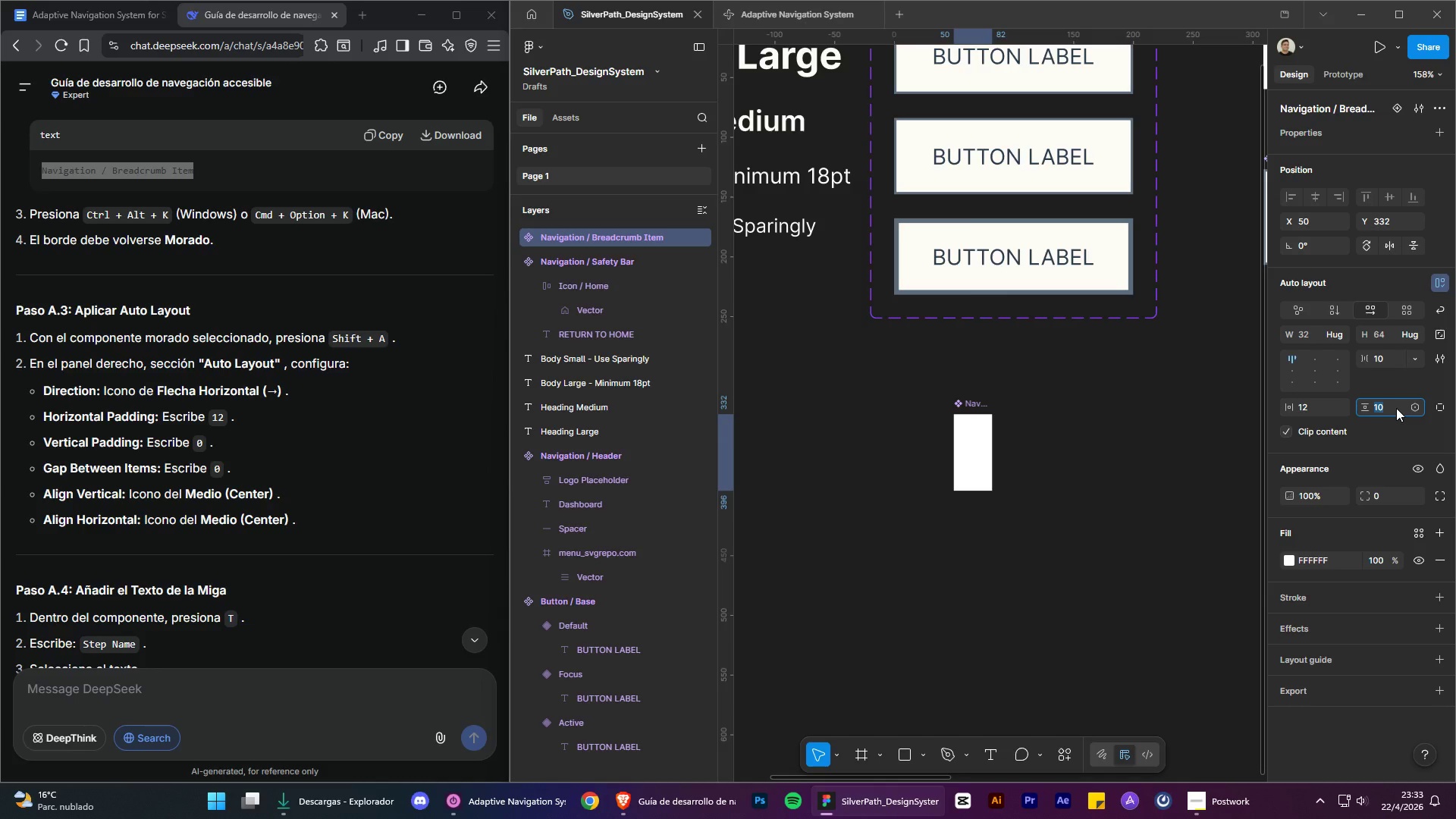 
key(0)
 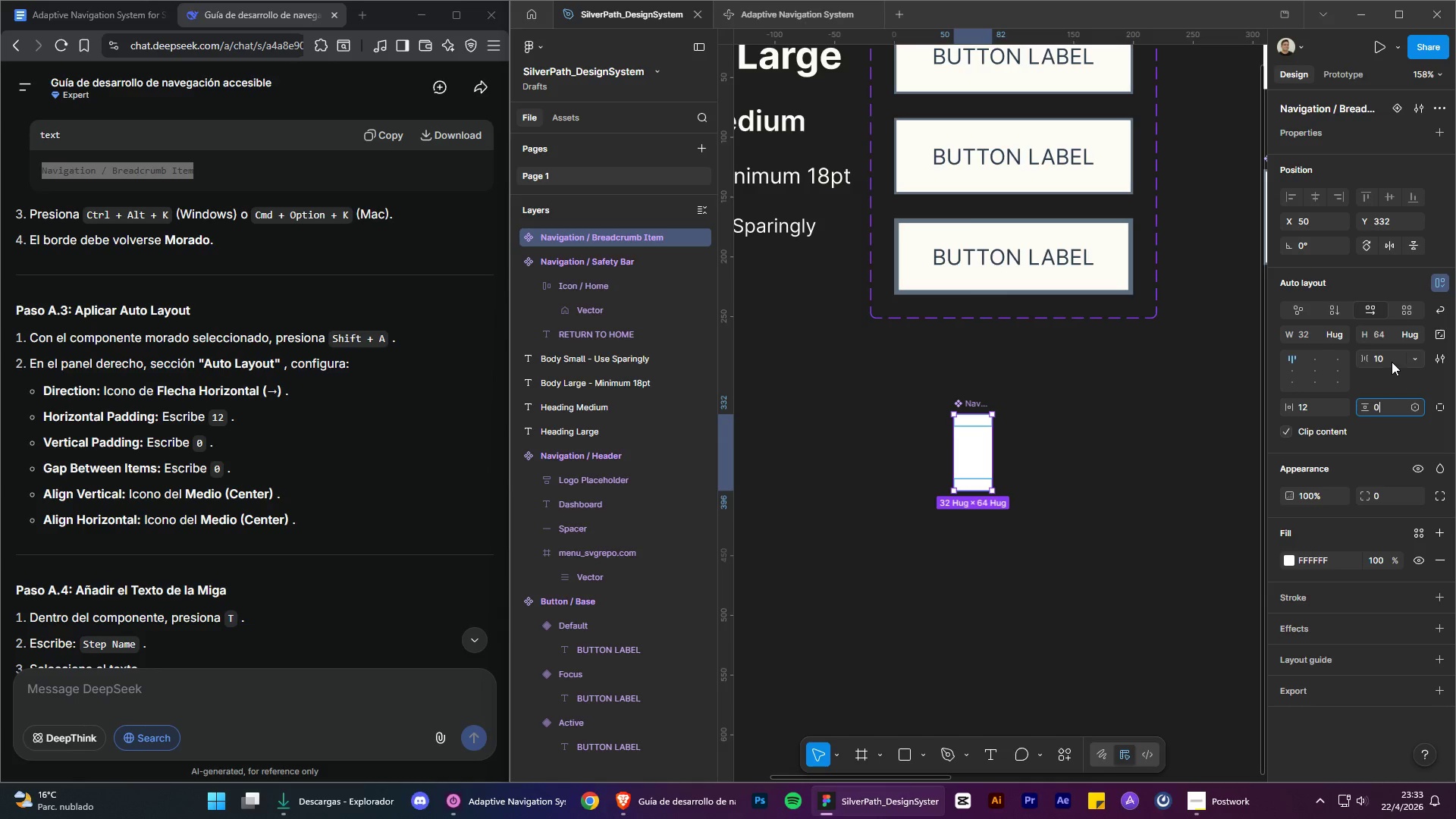 
left_click([1392, 362])
 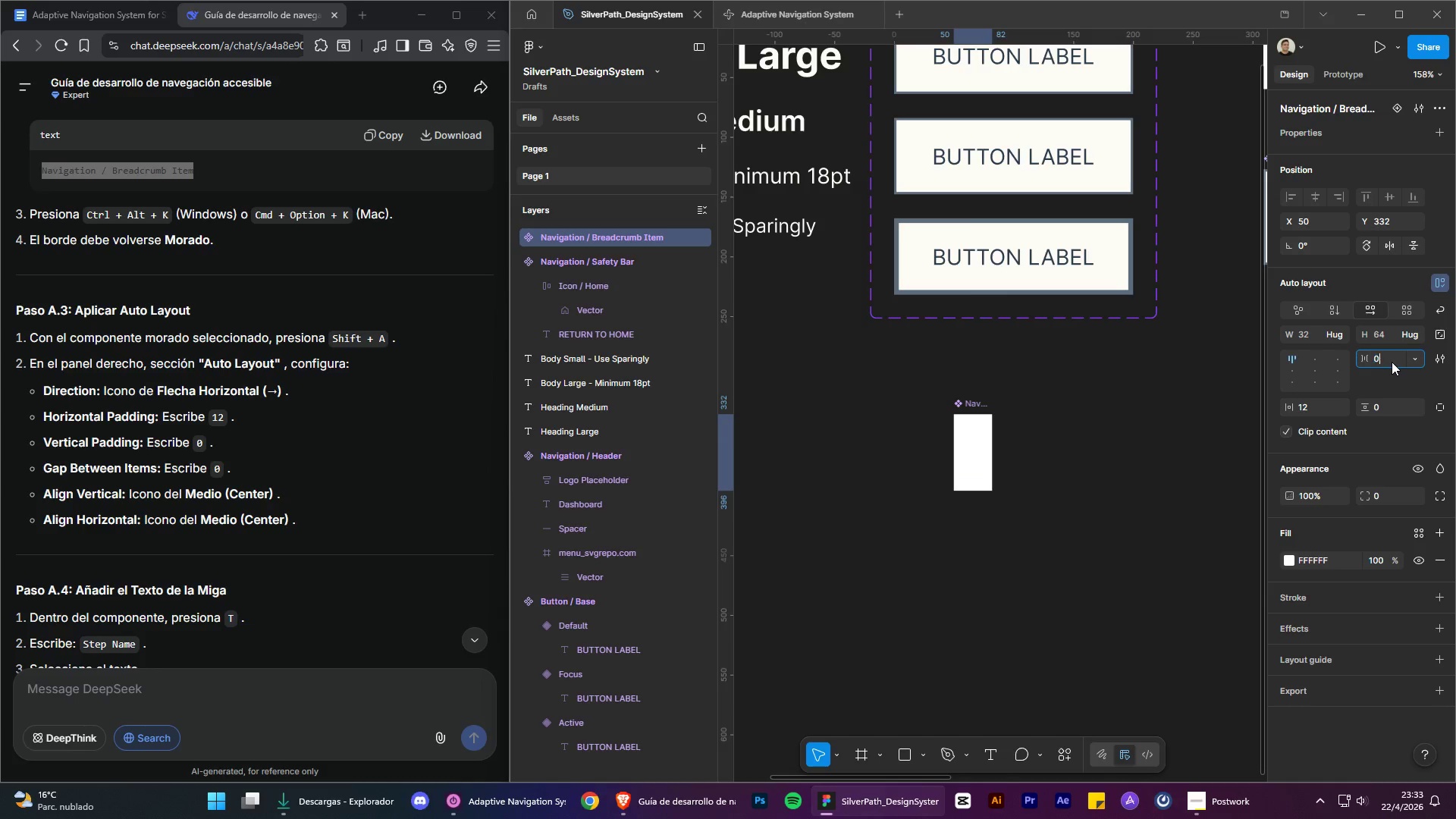 
key(0)
 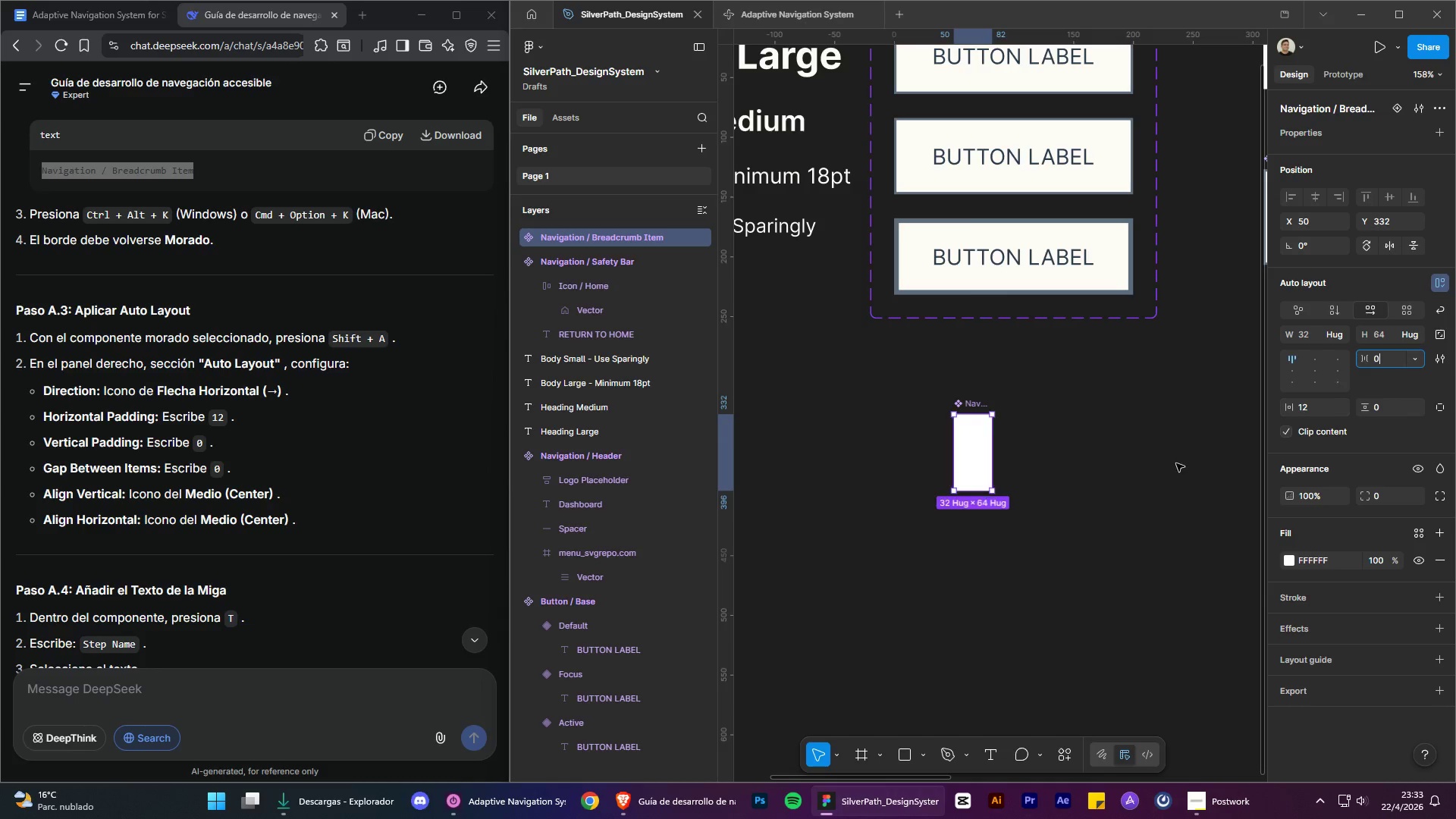 
left_click([1176, 463])
 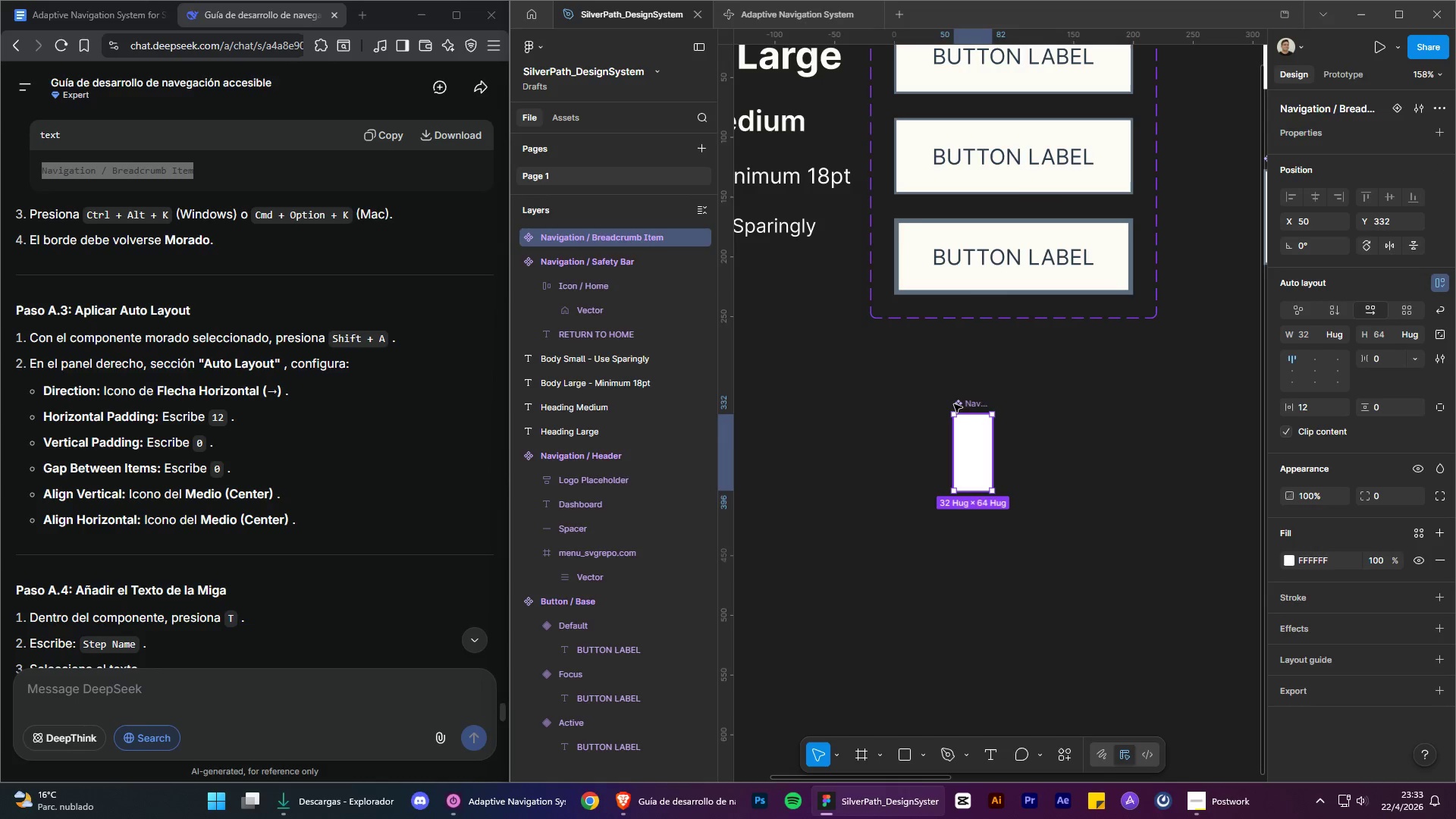 
left_click([1320, 367])
 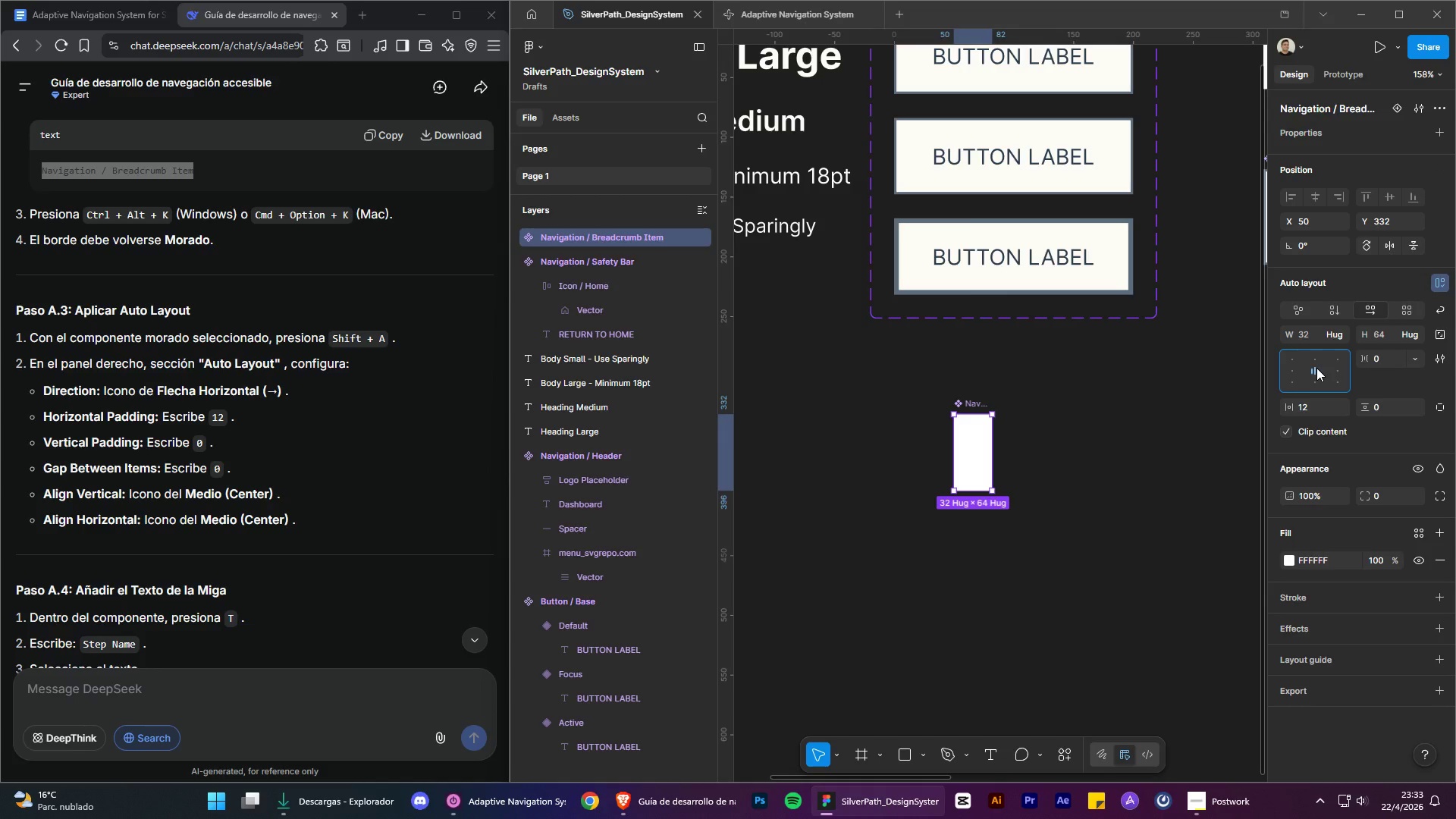 
left_click([1316, 368])
 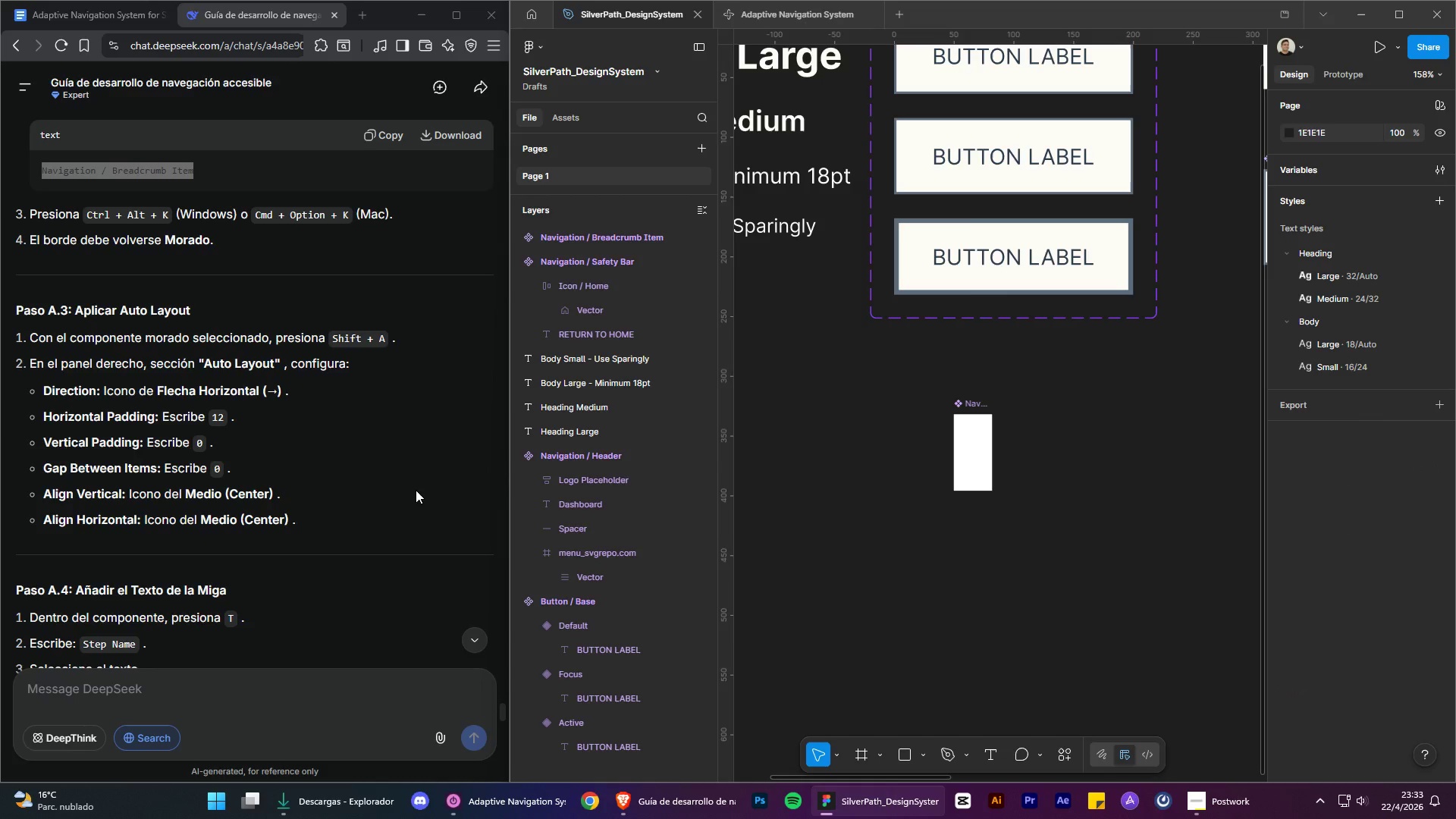 
scroll: coordinate [250, 466], scroll_direction: down, amount: 4.0
 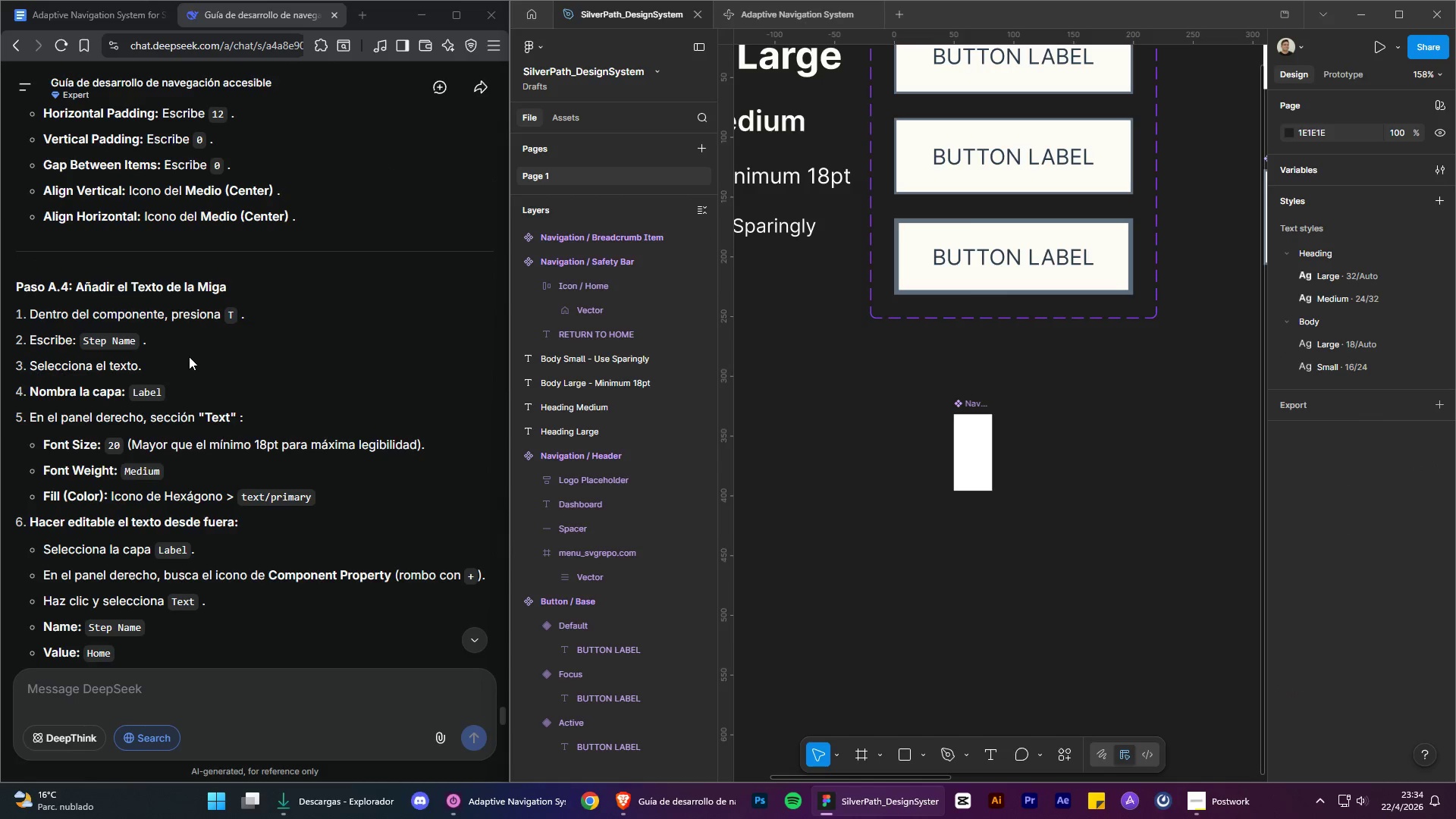 
left_click_drag(start_coordinate=[83, 341], to_coordinate=[133, 337])
 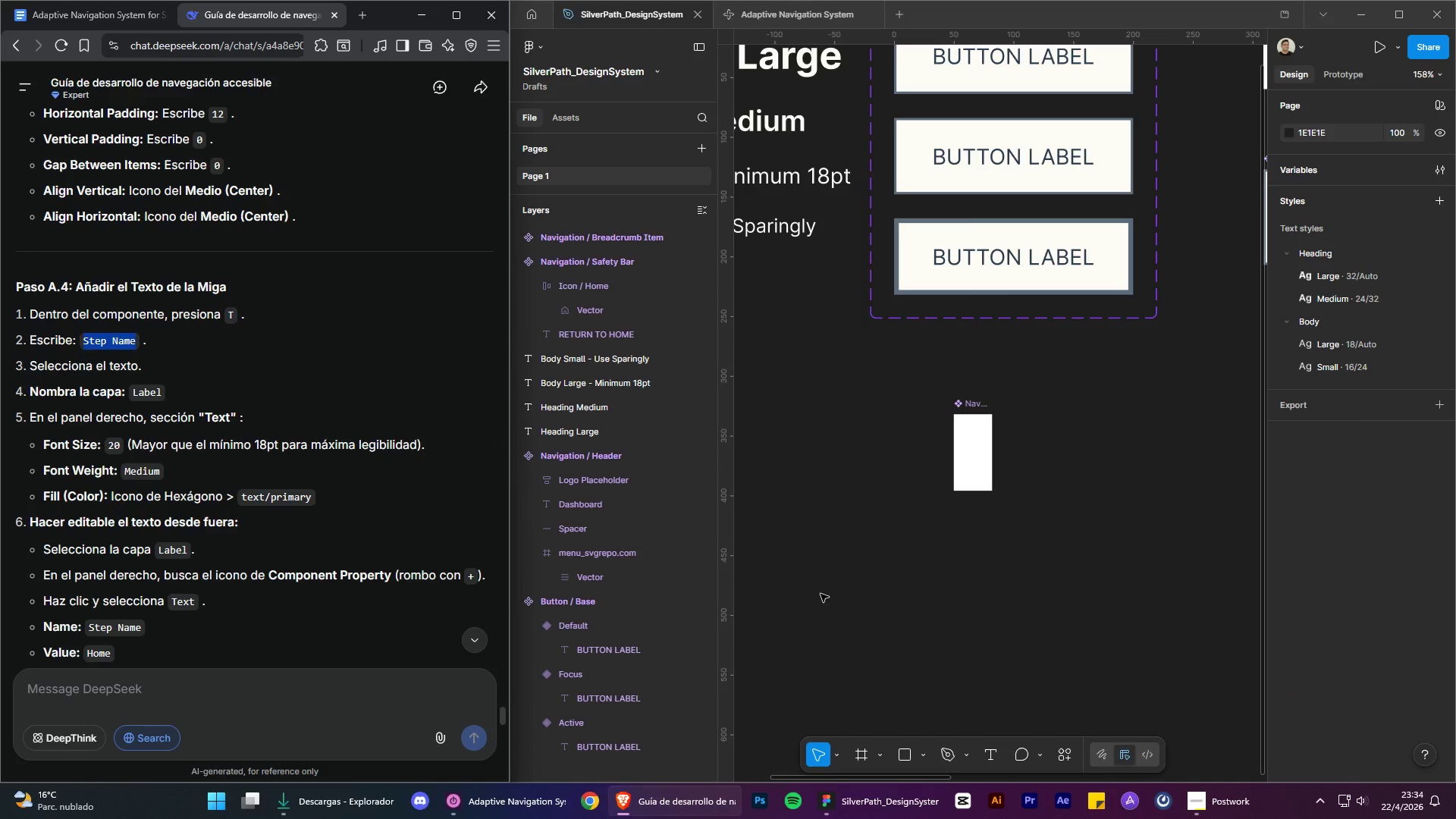 
key(Control+C)
 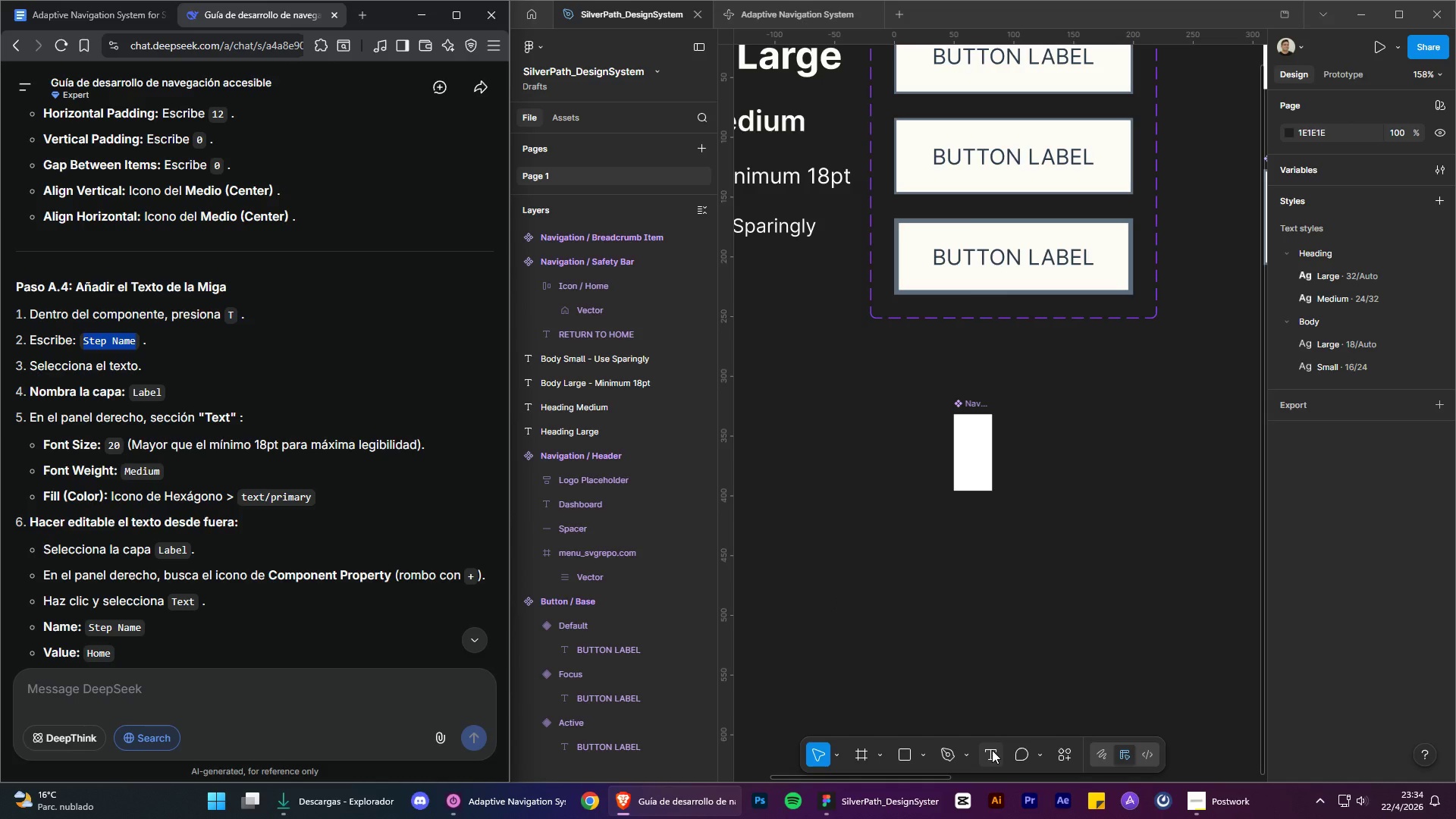 
left_click([992, 750])
 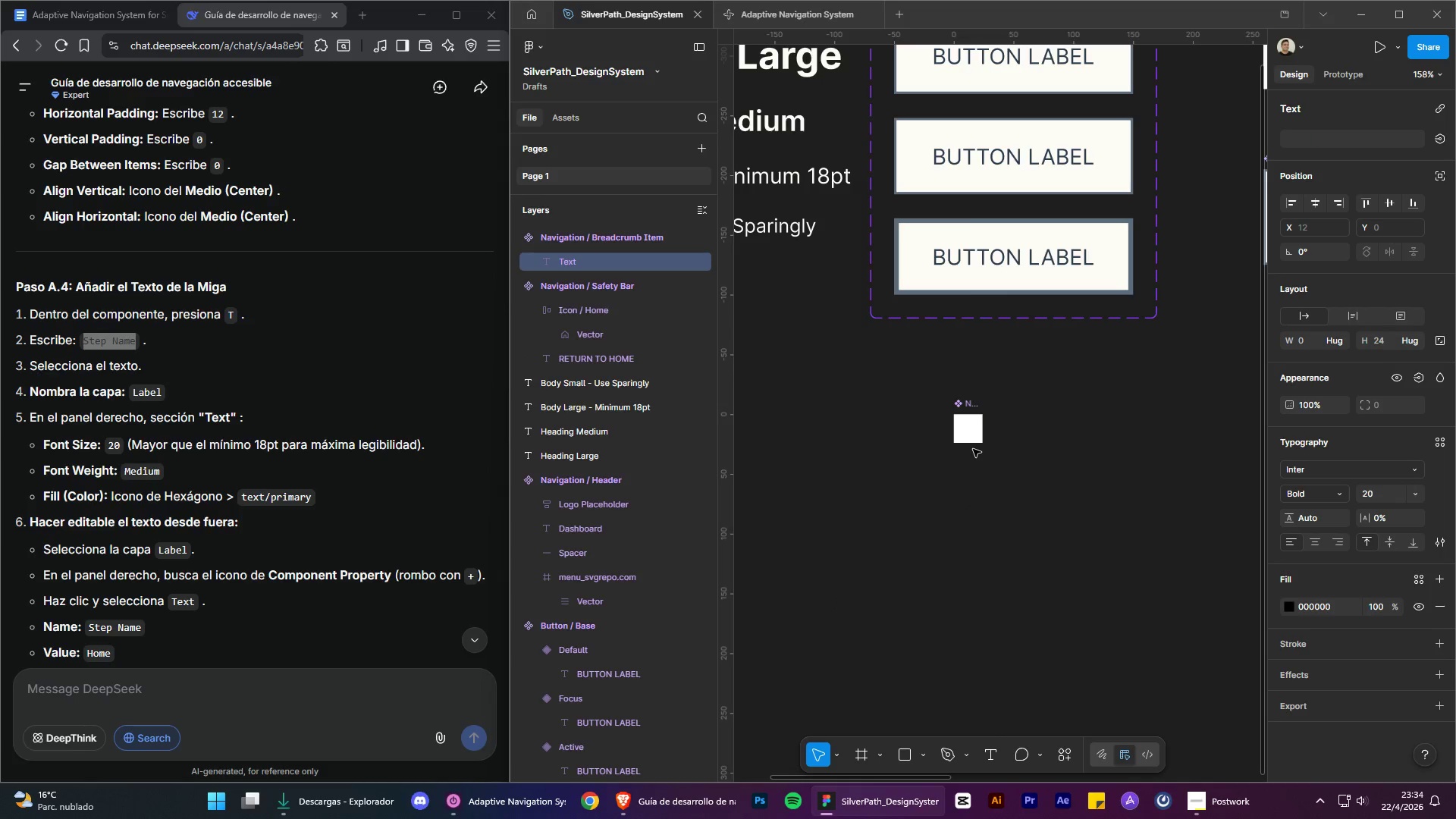 
key(Control+V)
 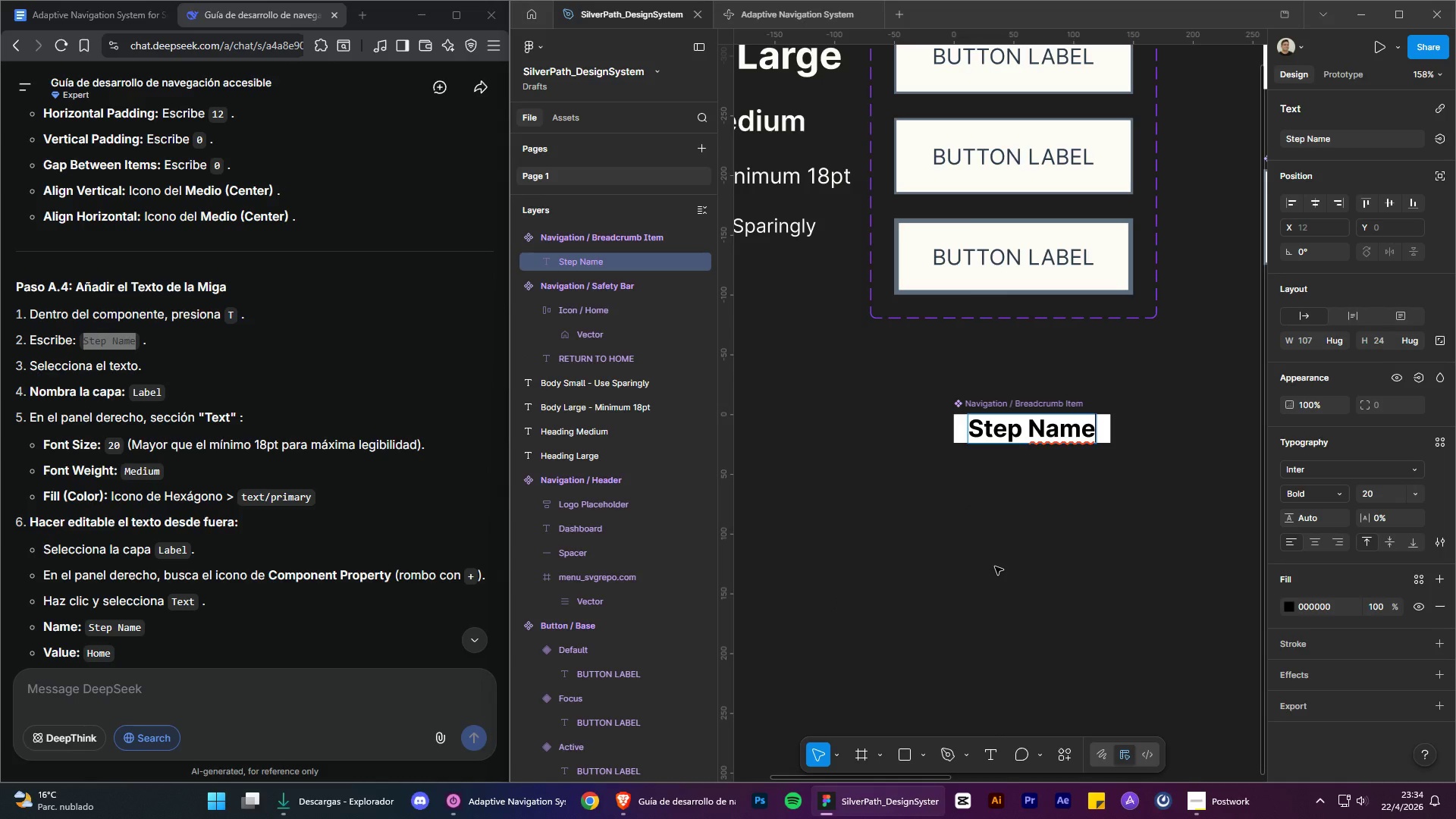 
left_click([995, 566])
 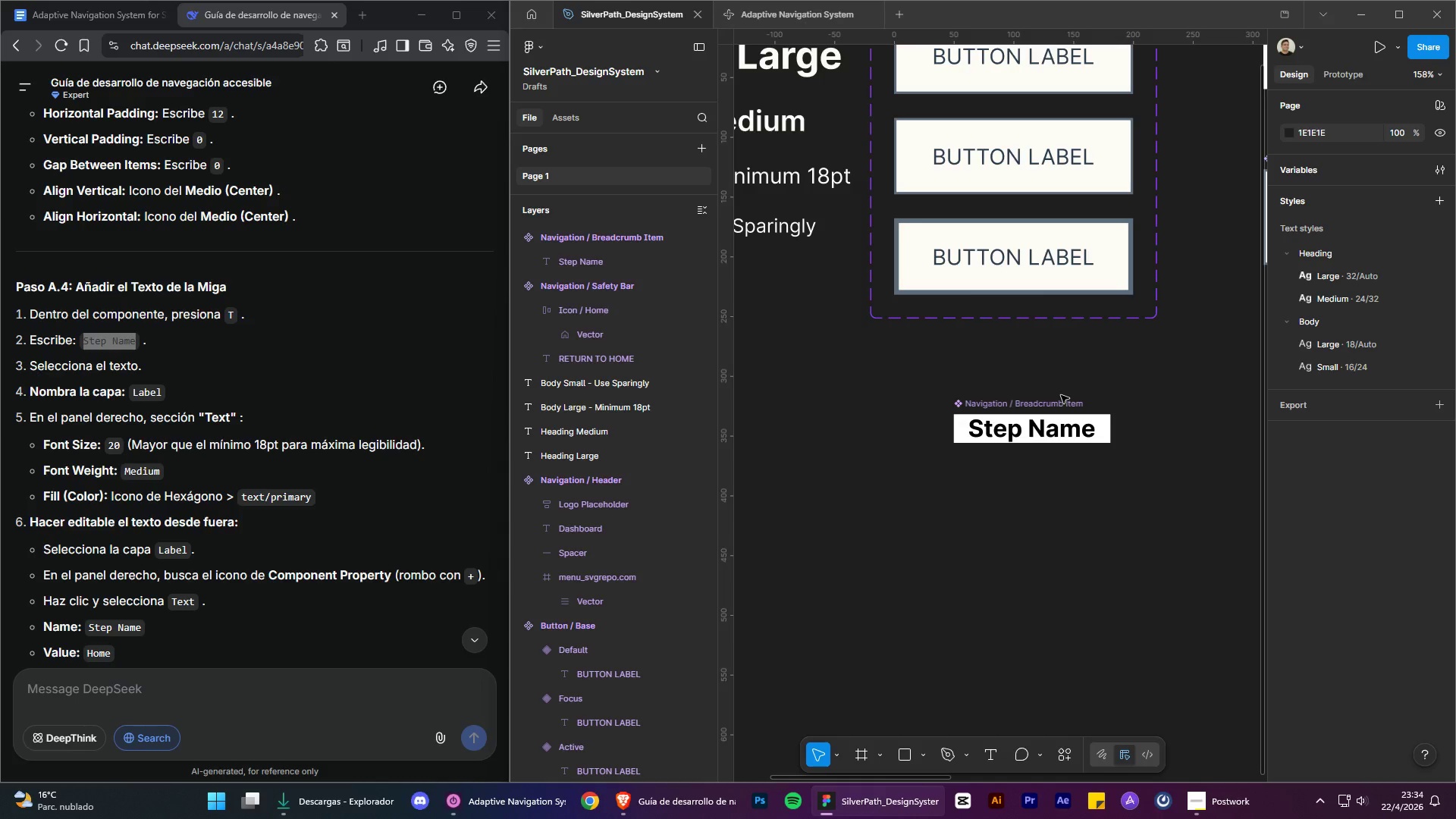 
left_click([1060, 400])
 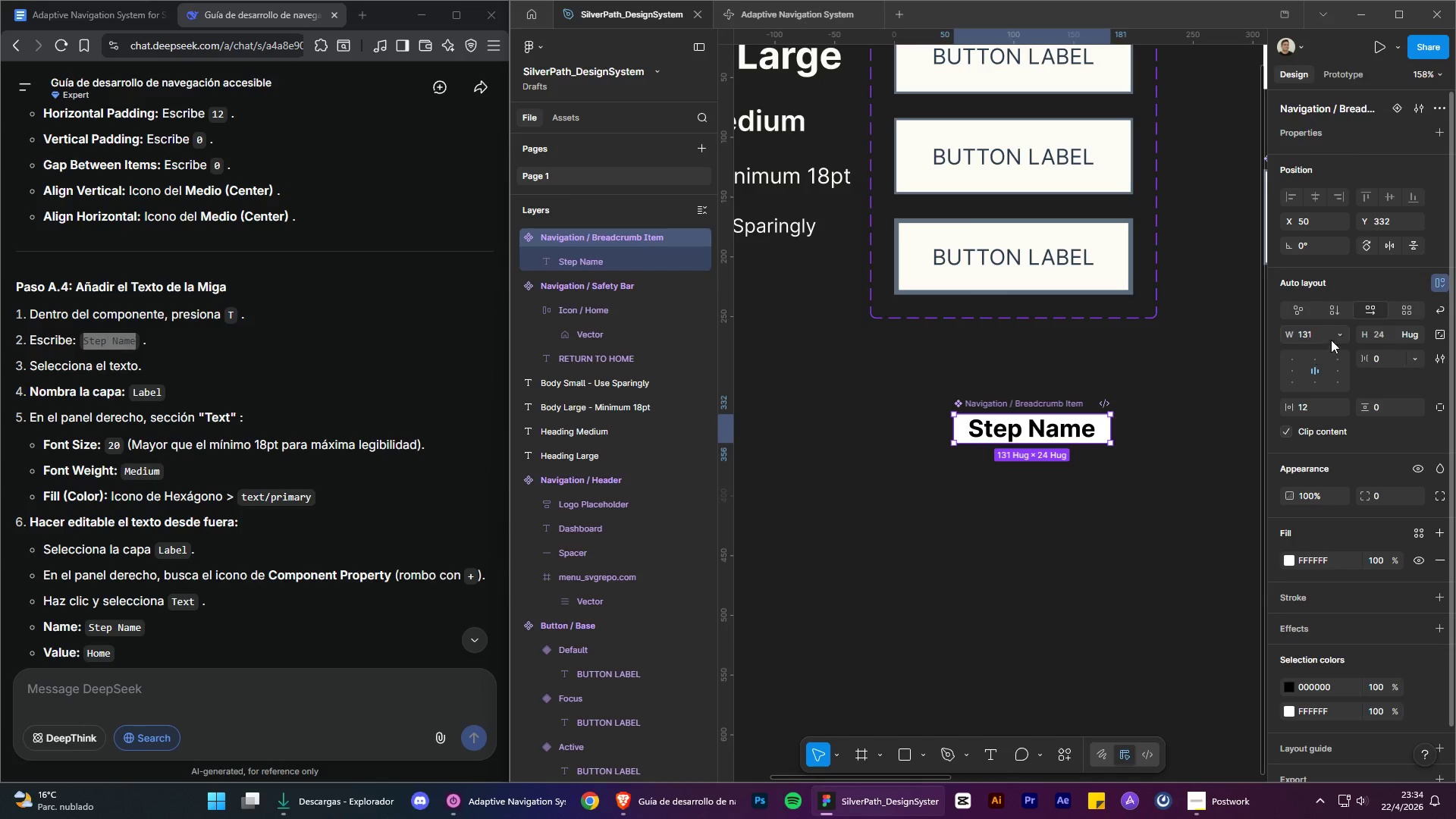 
left_click([1416, 337])
 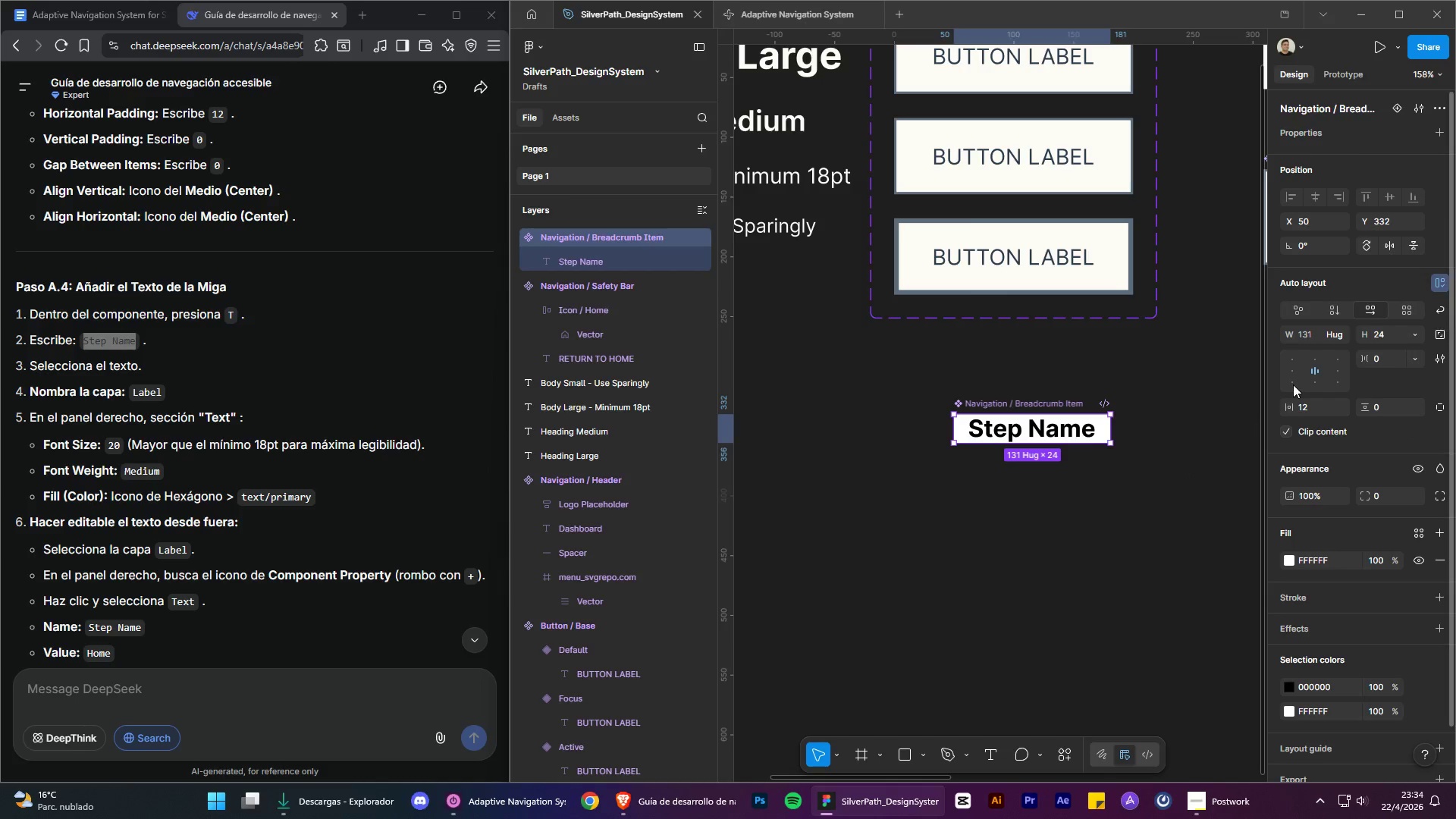 
left_click([1156, 400])
 